 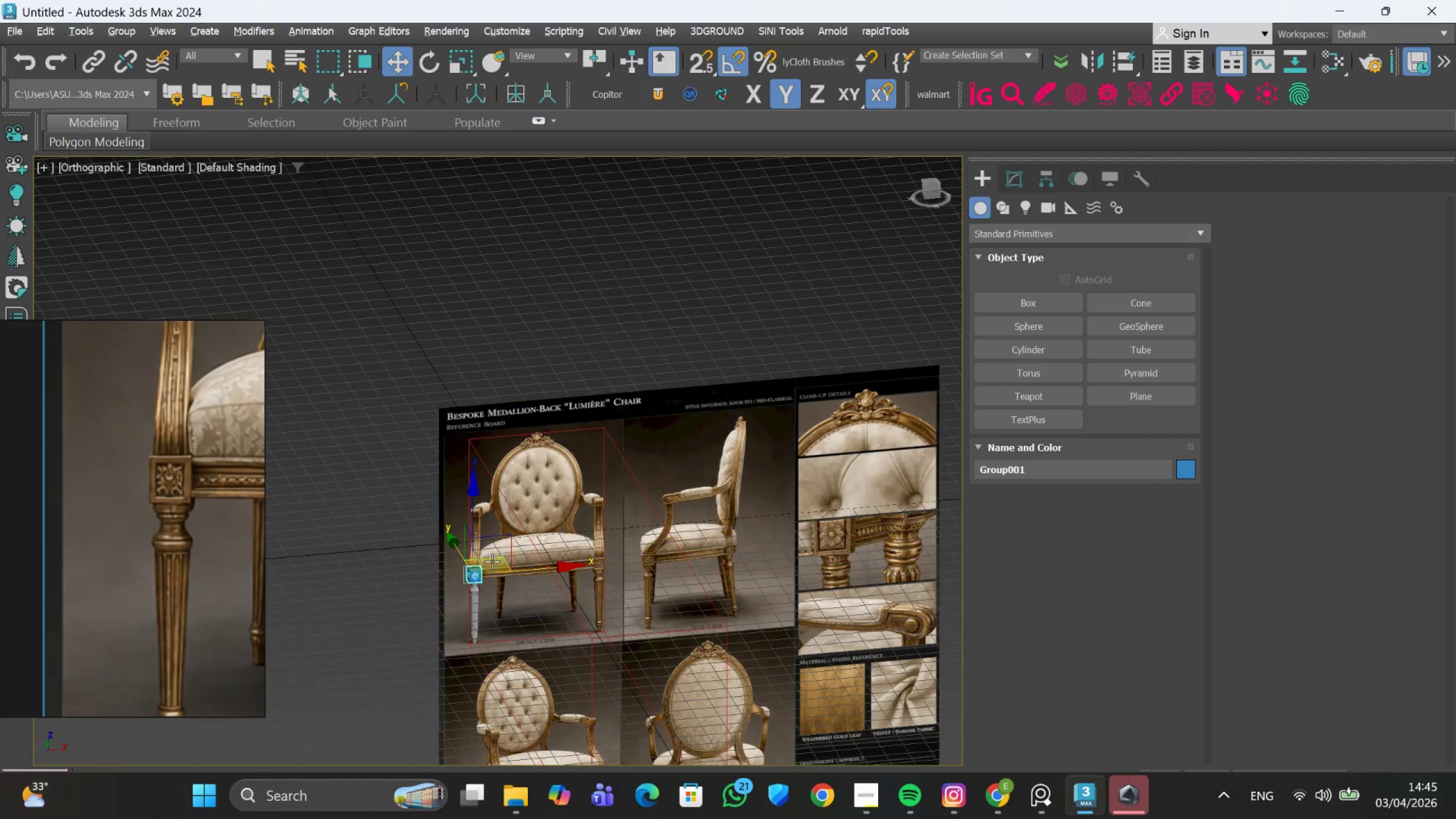 
scroll: coordinate [488, 562], scroll_direction: up, amount: 3.0
 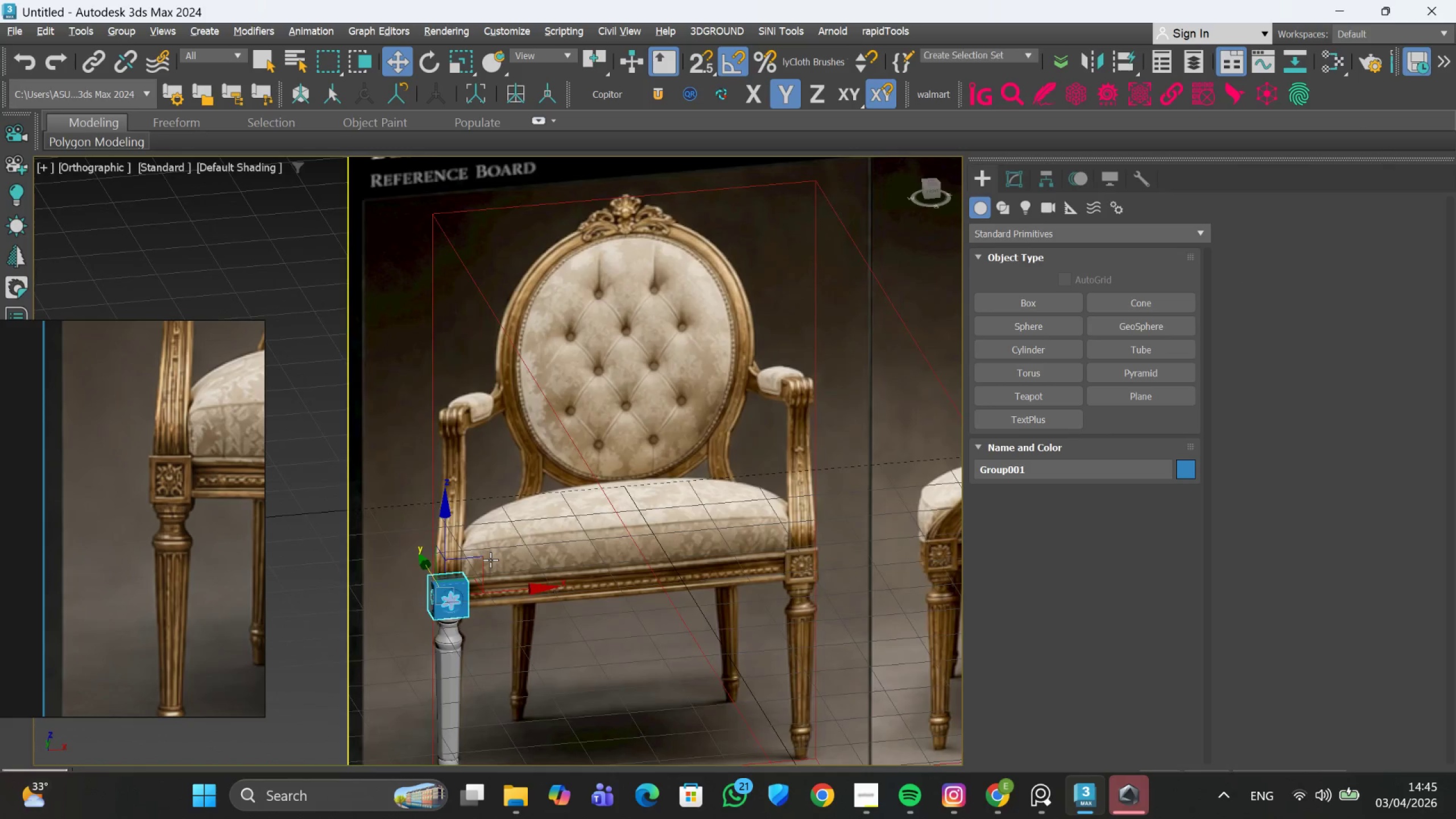 
hold_key(key=AltLeft, duration=0.61)
 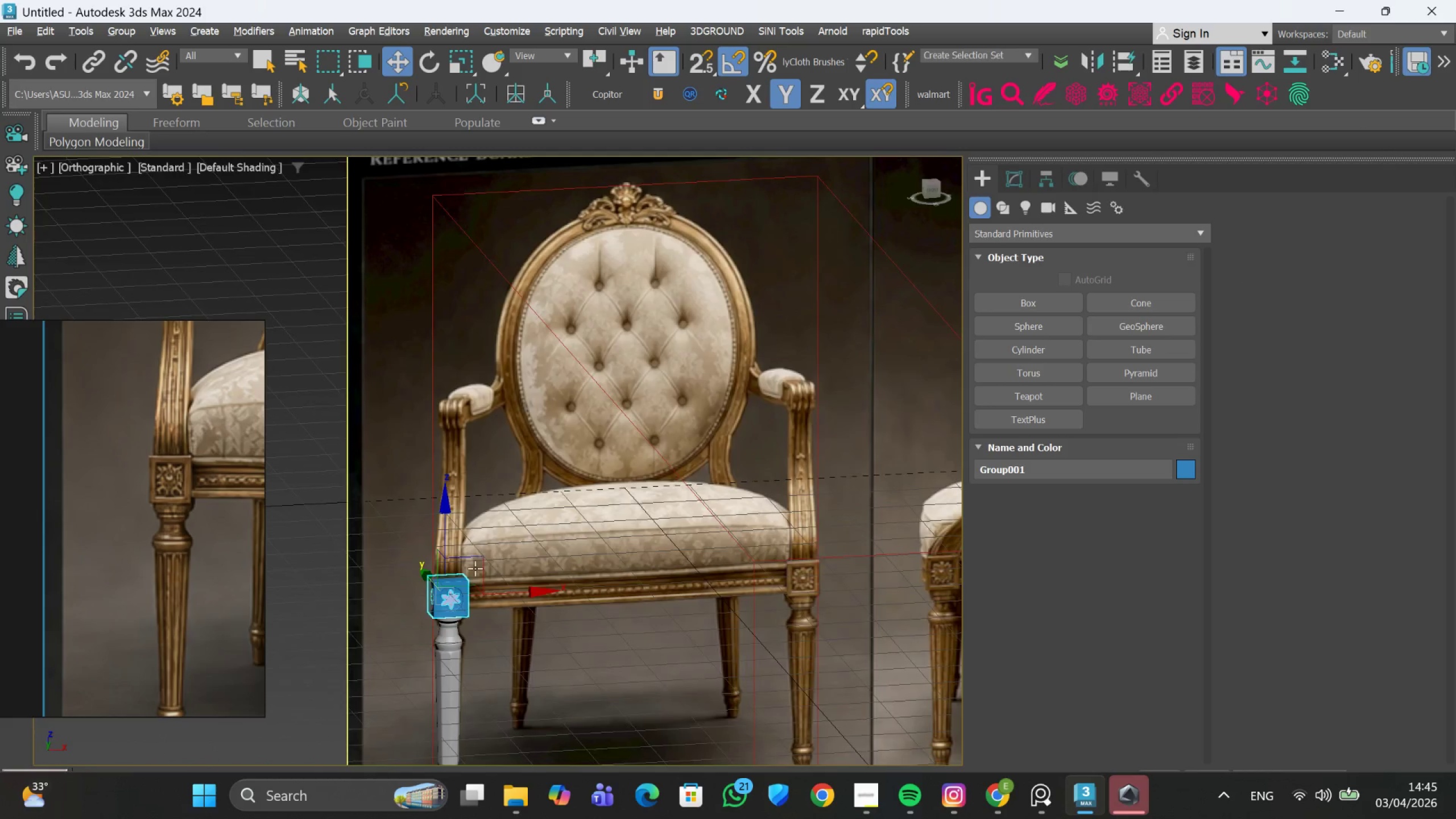 
scroll: coordinate [470, 581], scroll_direction: up, amount: 3.0
 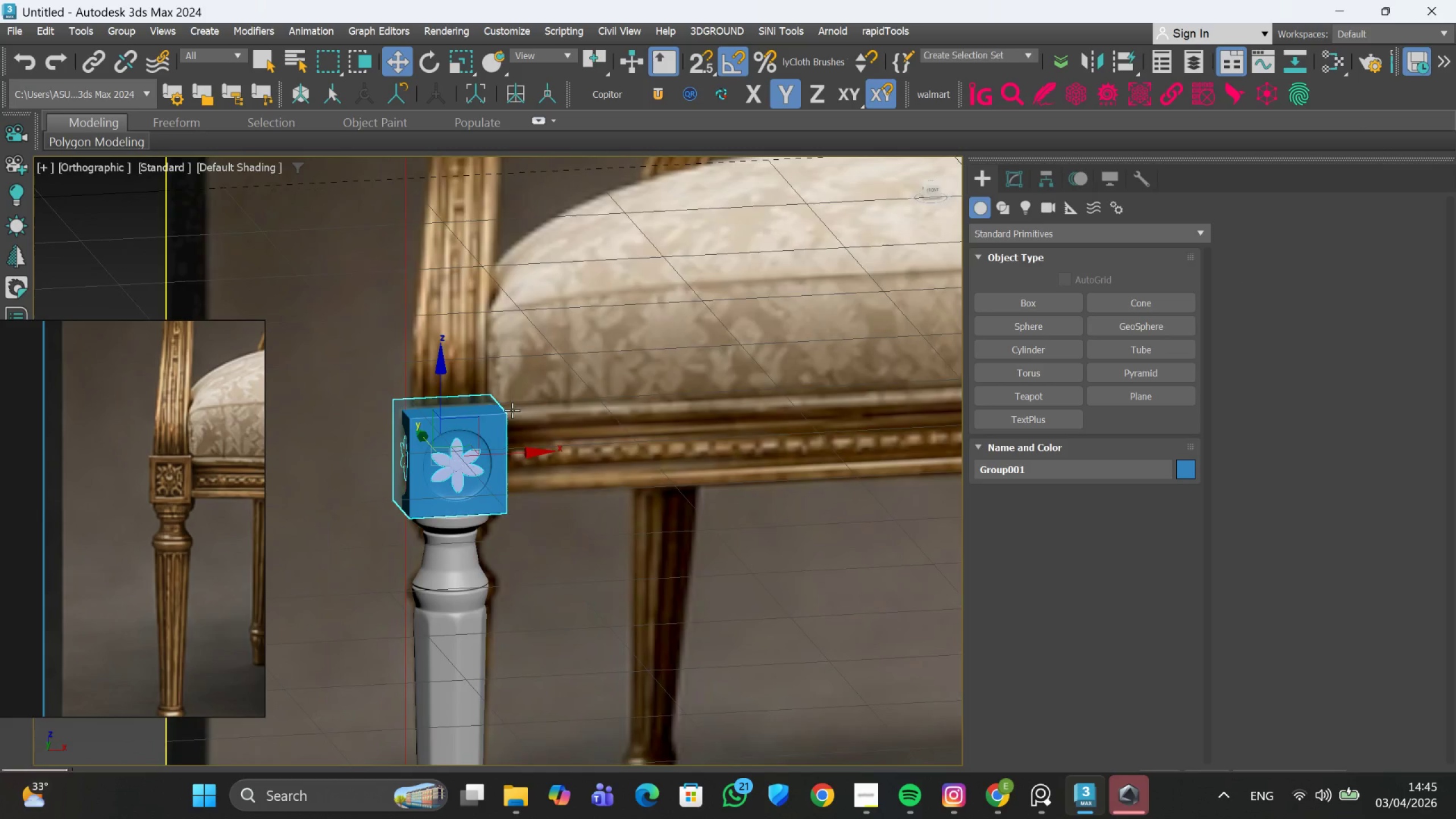 
hold_key(key=AltLeft, duration=0.91)
 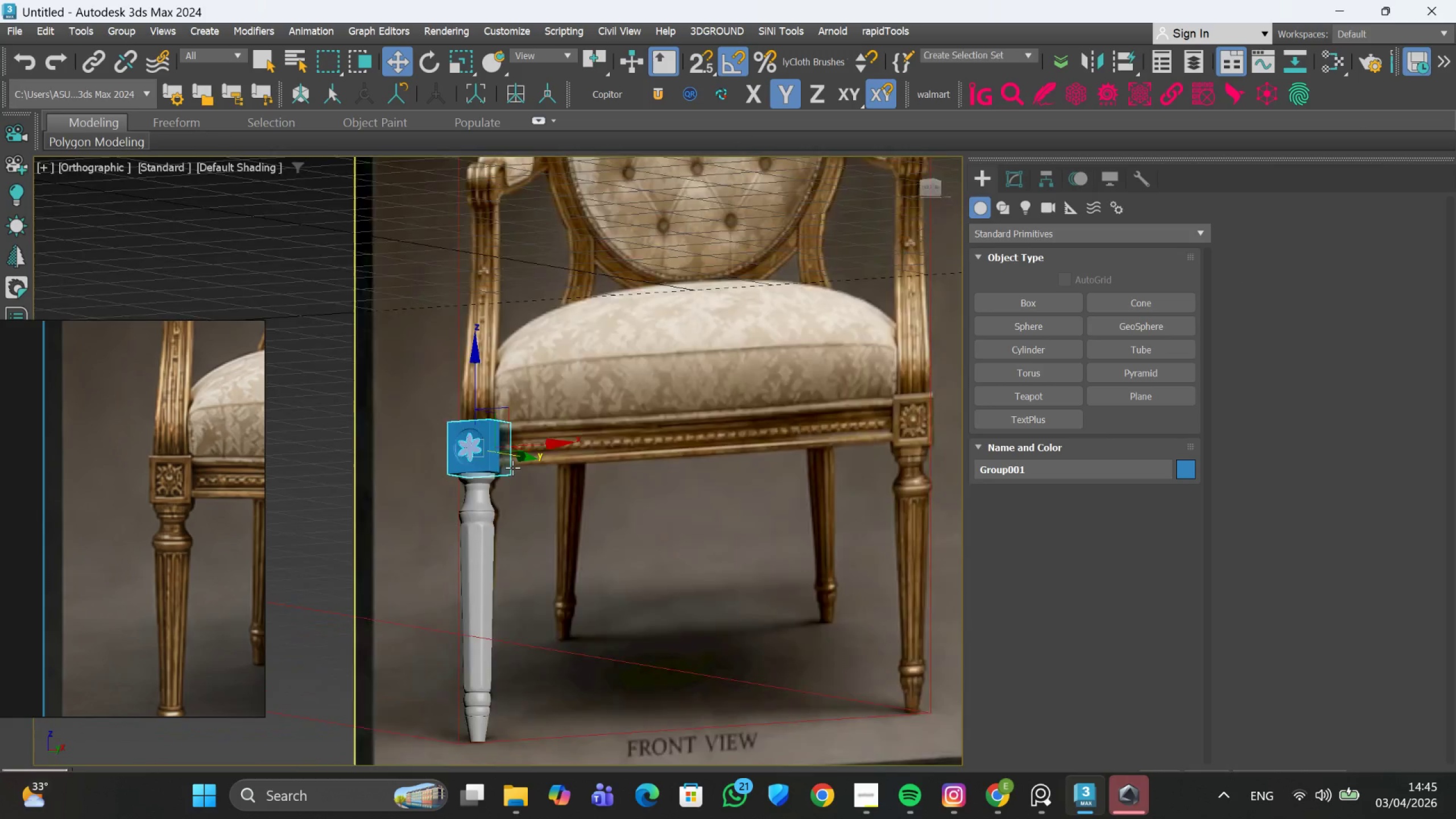 
scroll: coordinate [509, 442], scroll_direction: down, amount: 2.0
 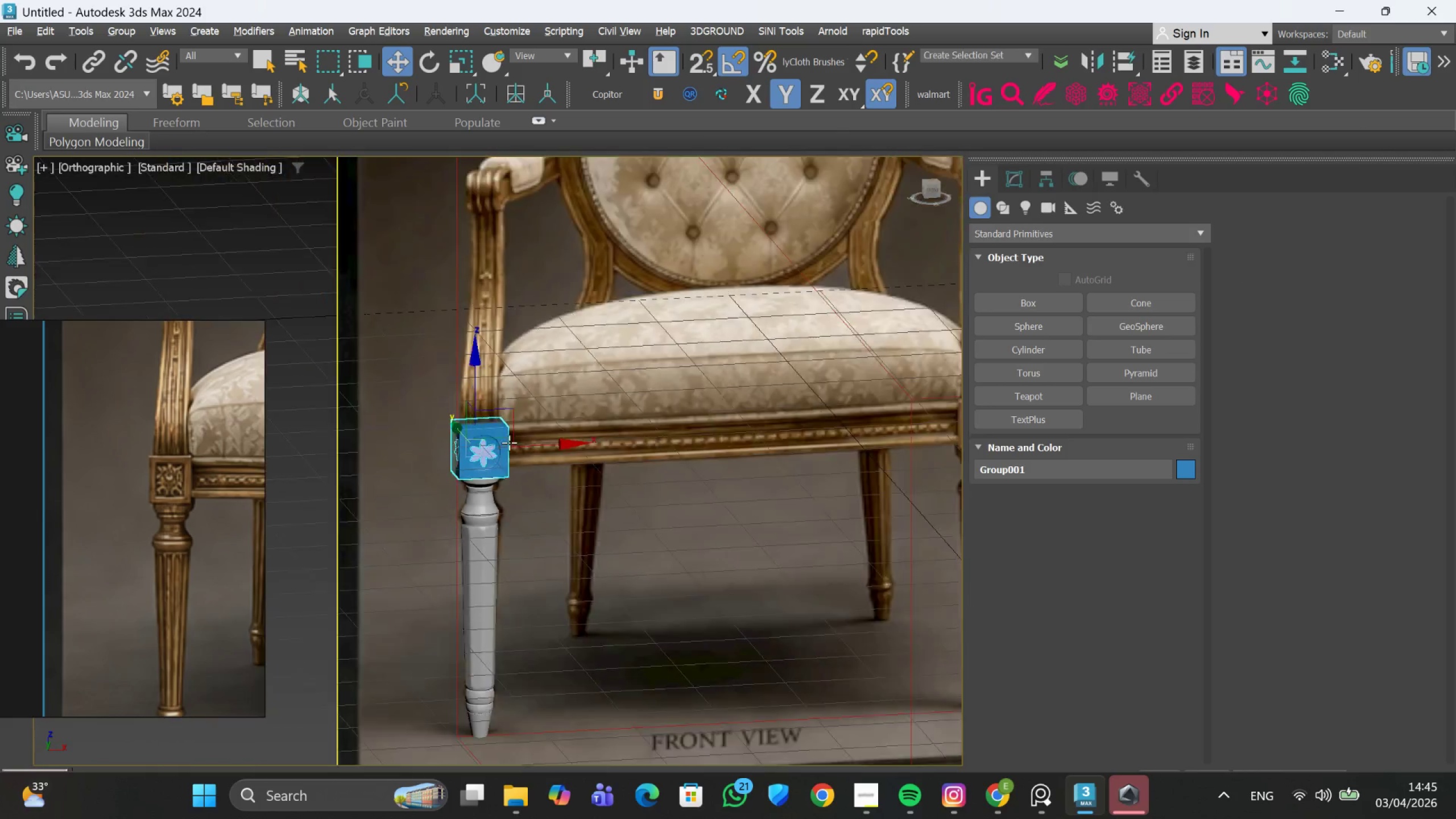 
scroll: coordinate [512, 469], scroll_direction: up, amount: 3.0
 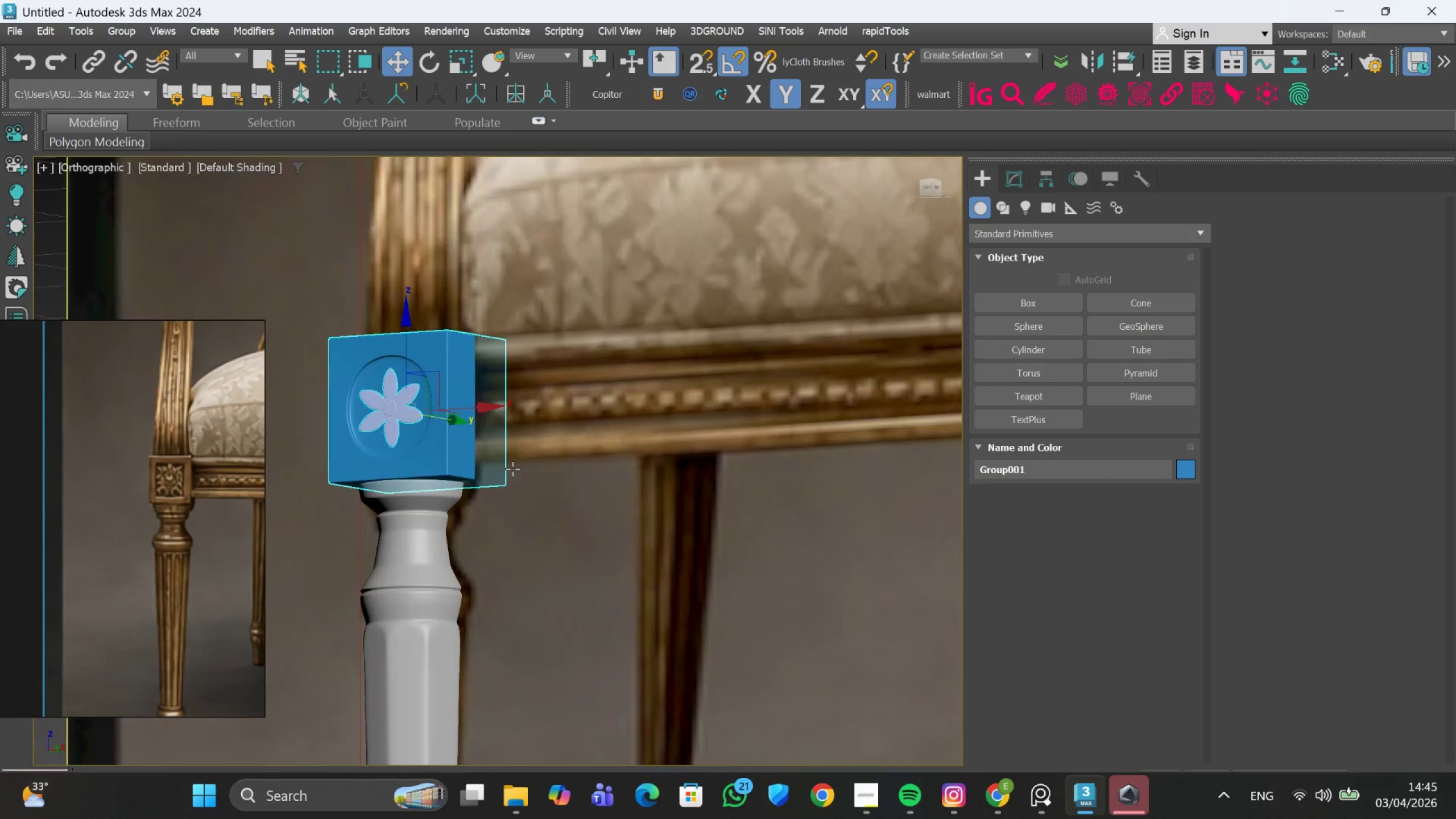 
hold_key(key=AltLeft, duration=0.66)
 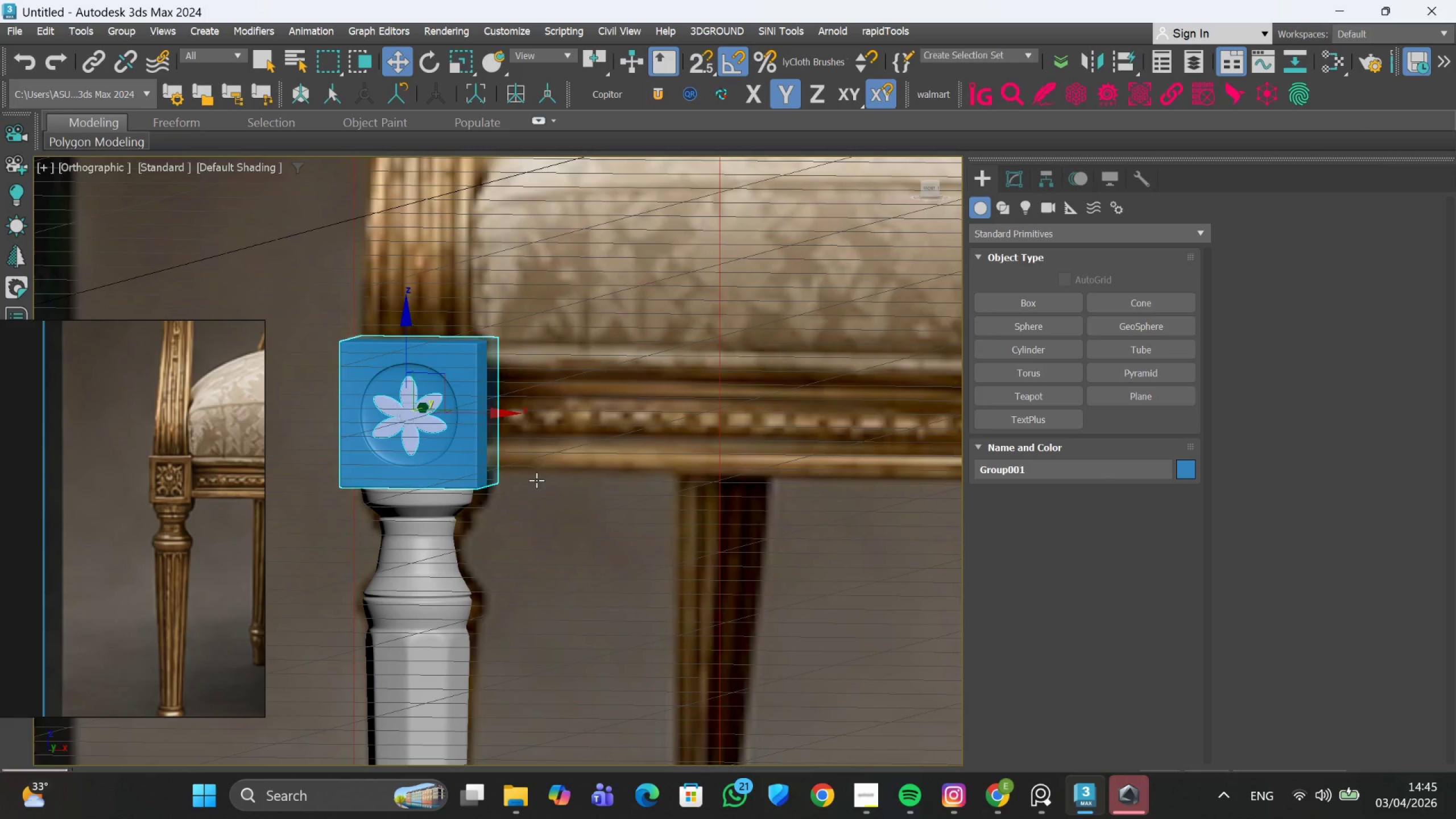 
scroll: coordinate [536, 480], scroll_direction: down, amount: 3.0
 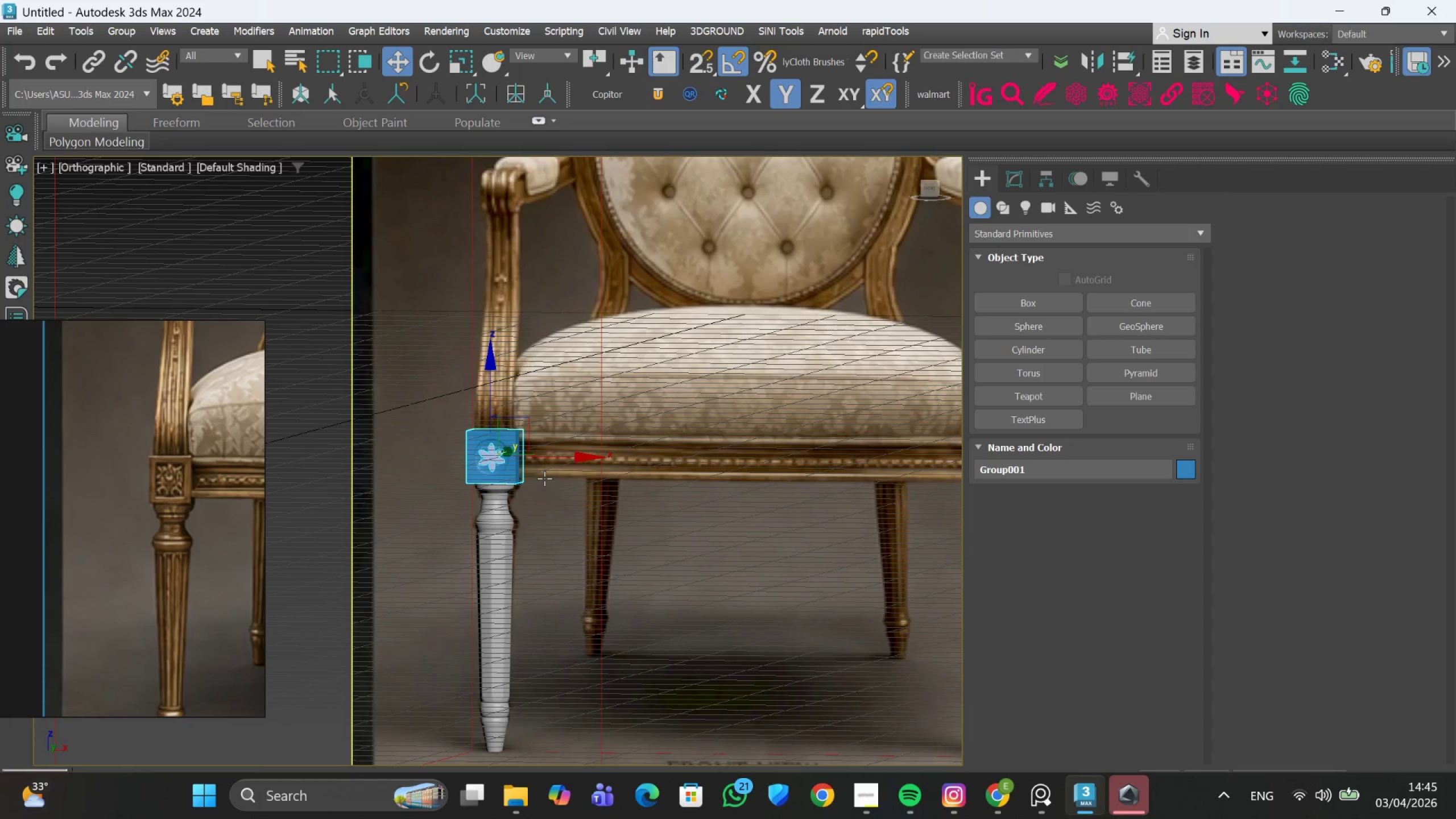 
key(F)
 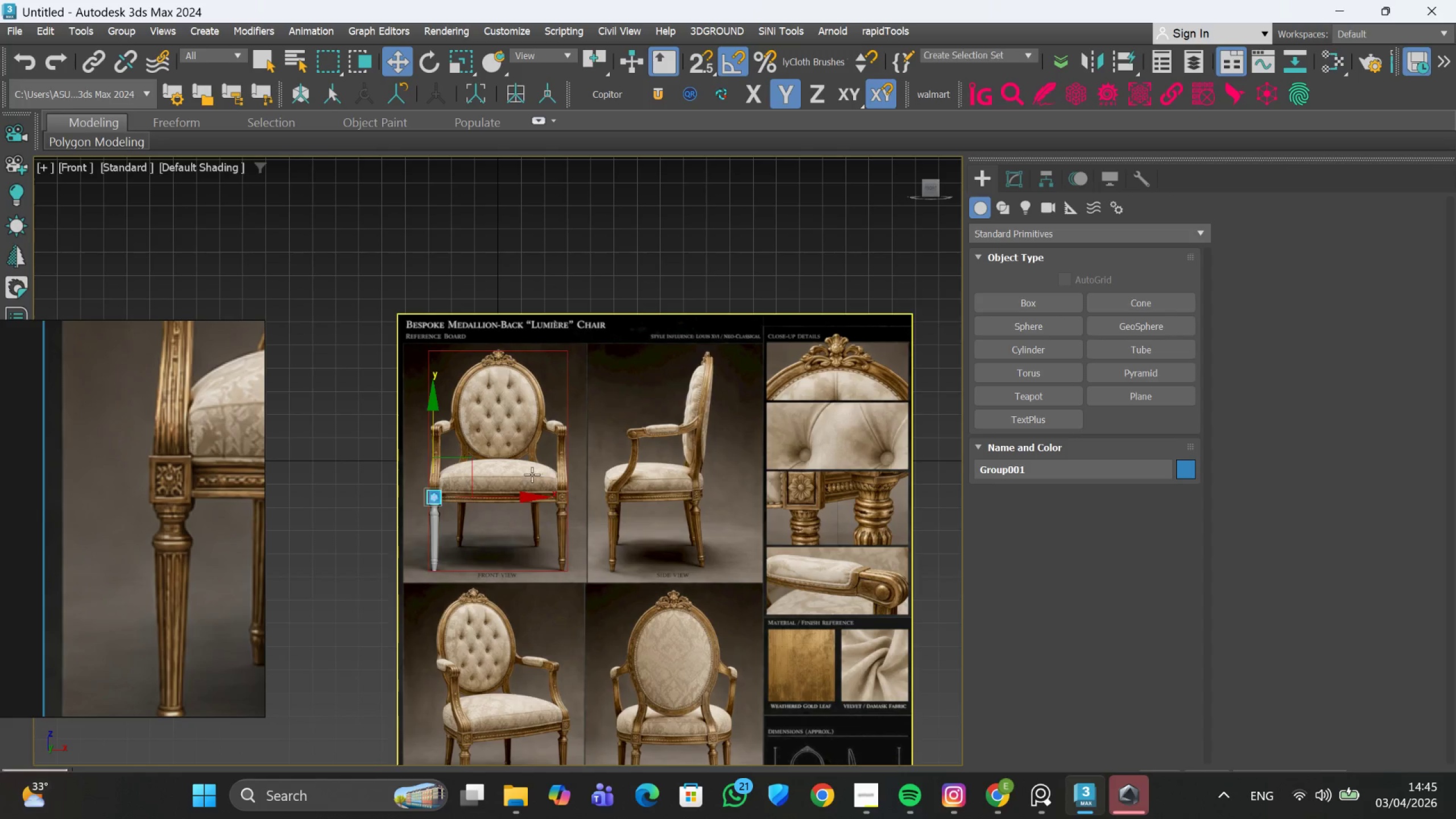 
scroll: coordinate [437, 482], scroll_direction: up, amount: 3.0
 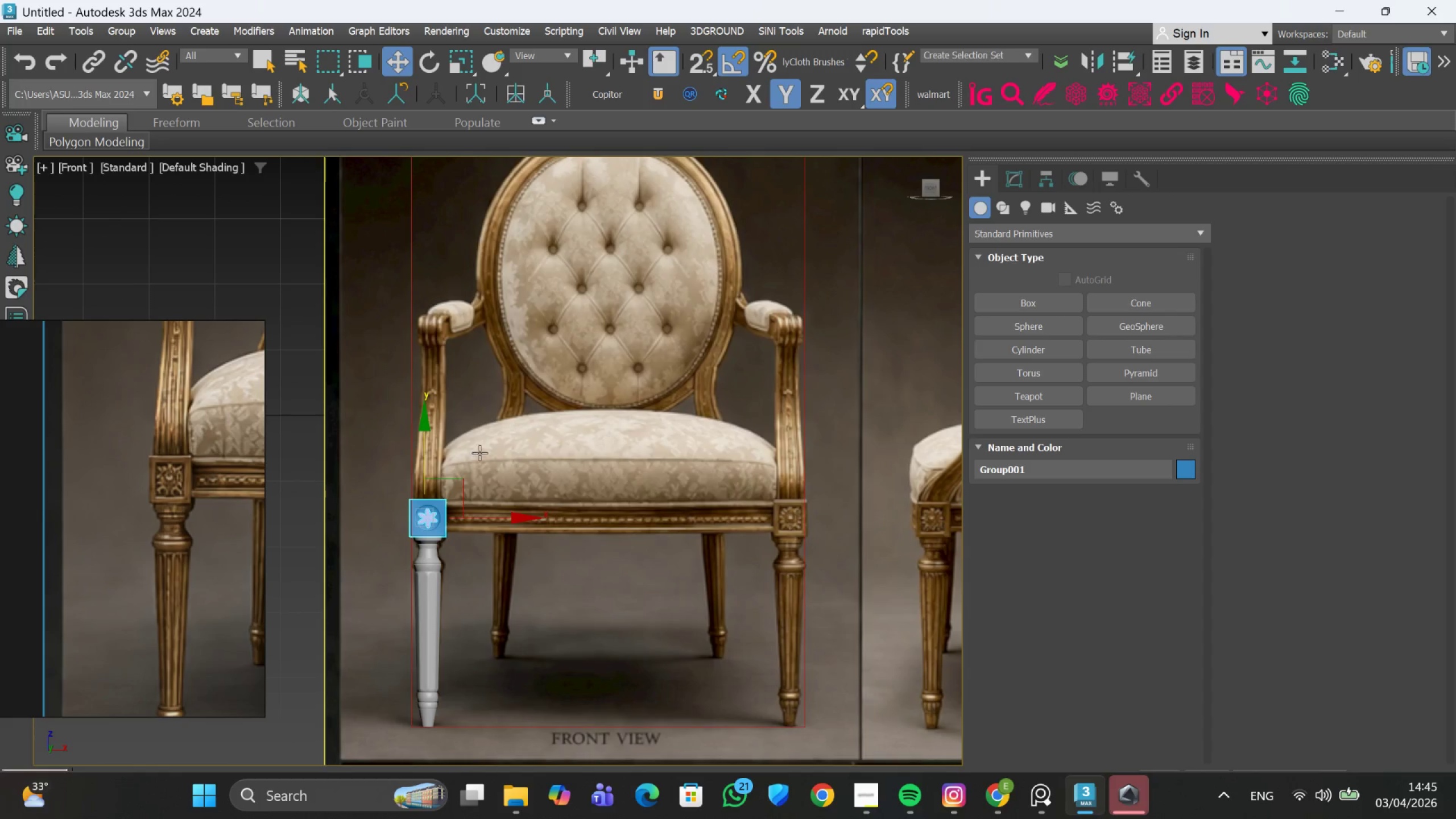 
scroll: coordinate [503, 452], scroll_direction: down, amount: 1.0
 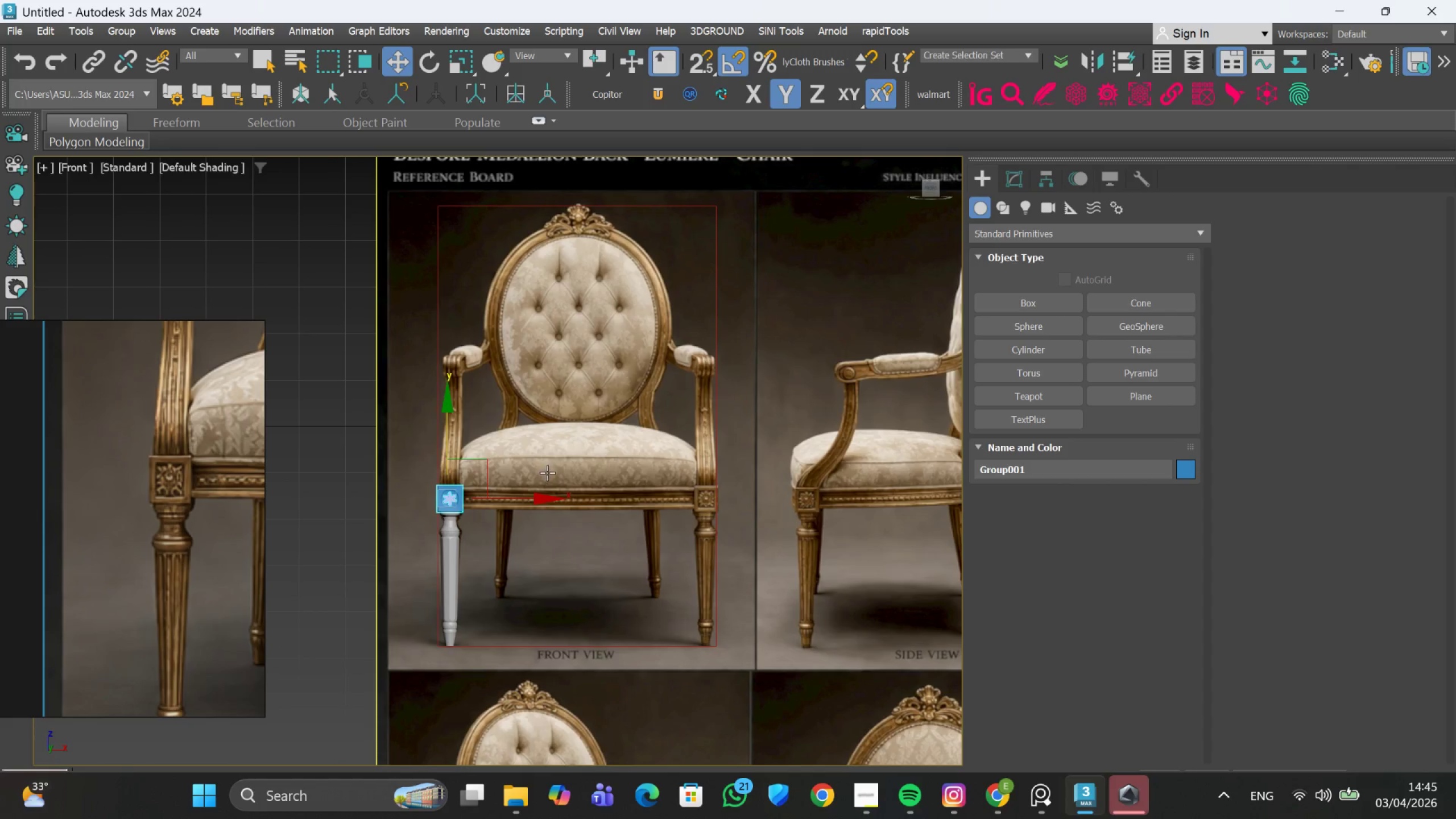 
hold_key(key=AltLeft, duration=0.56)
scroll: coordinate [547, 473], scroll_direction: down, amount: 1.0
 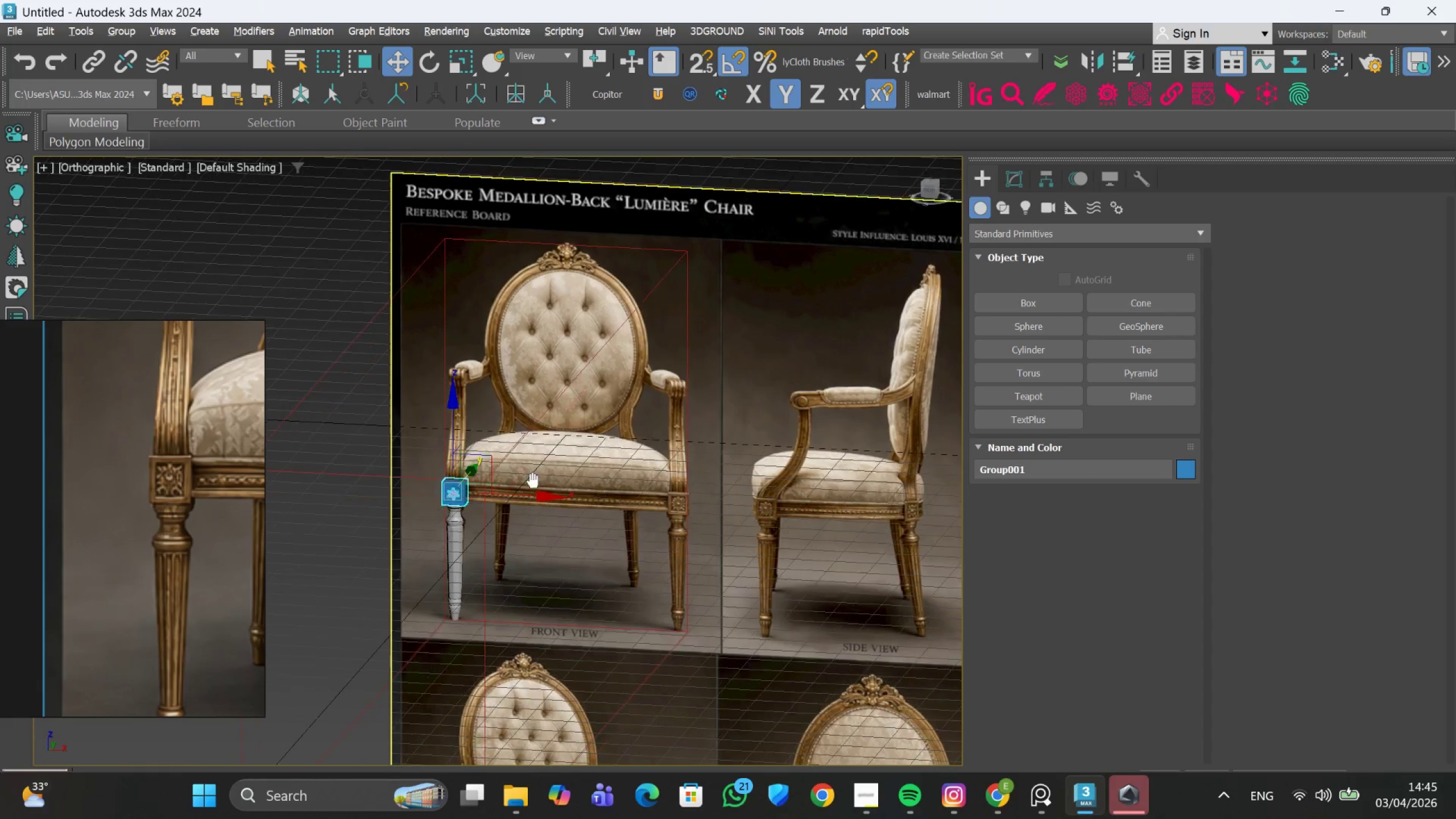 
scroll: coordinate [506, 481], scroll_direction: up, amount: 2.0
 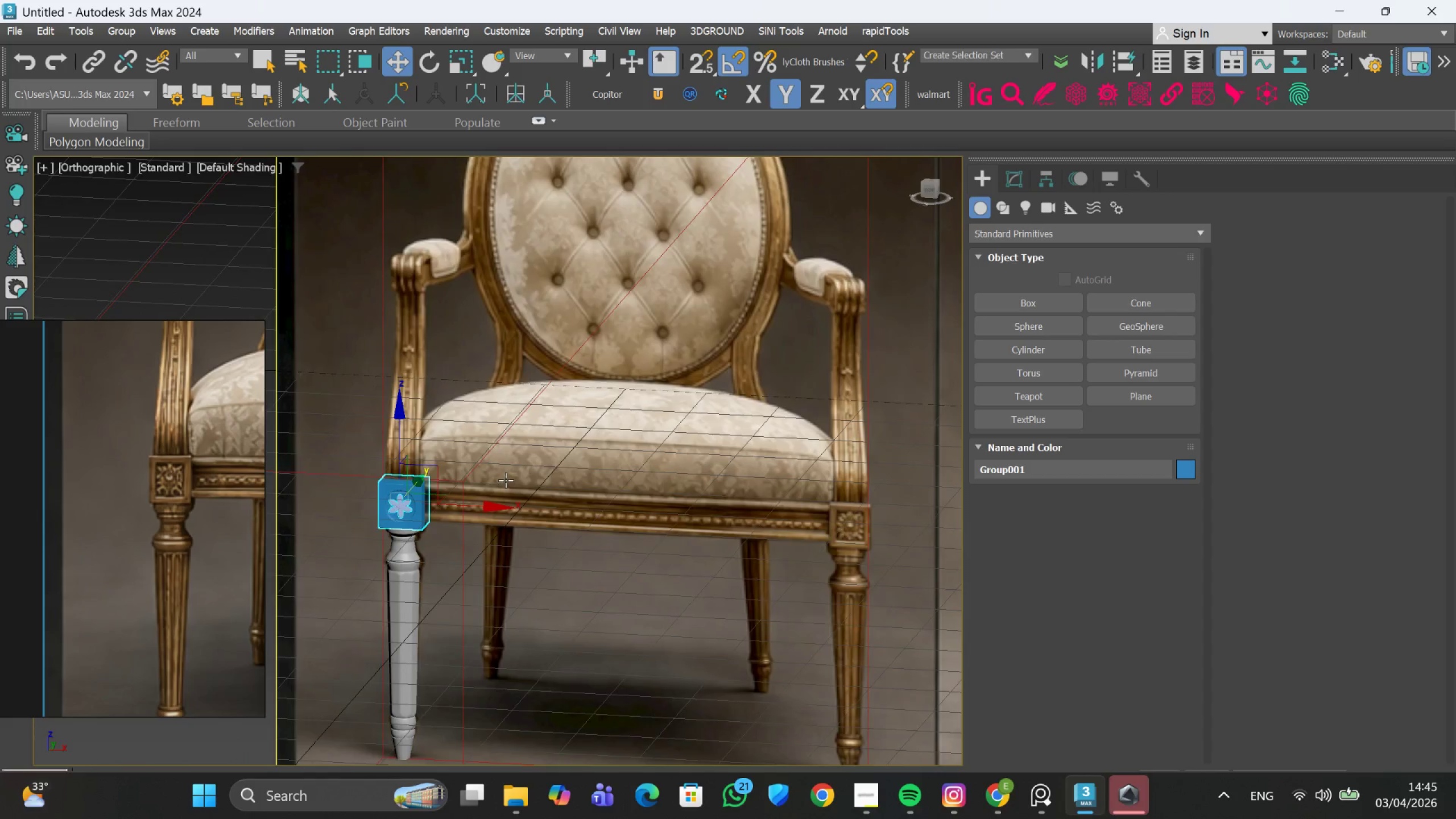 
hold_key(key=AltLeft, duration=0.77)
 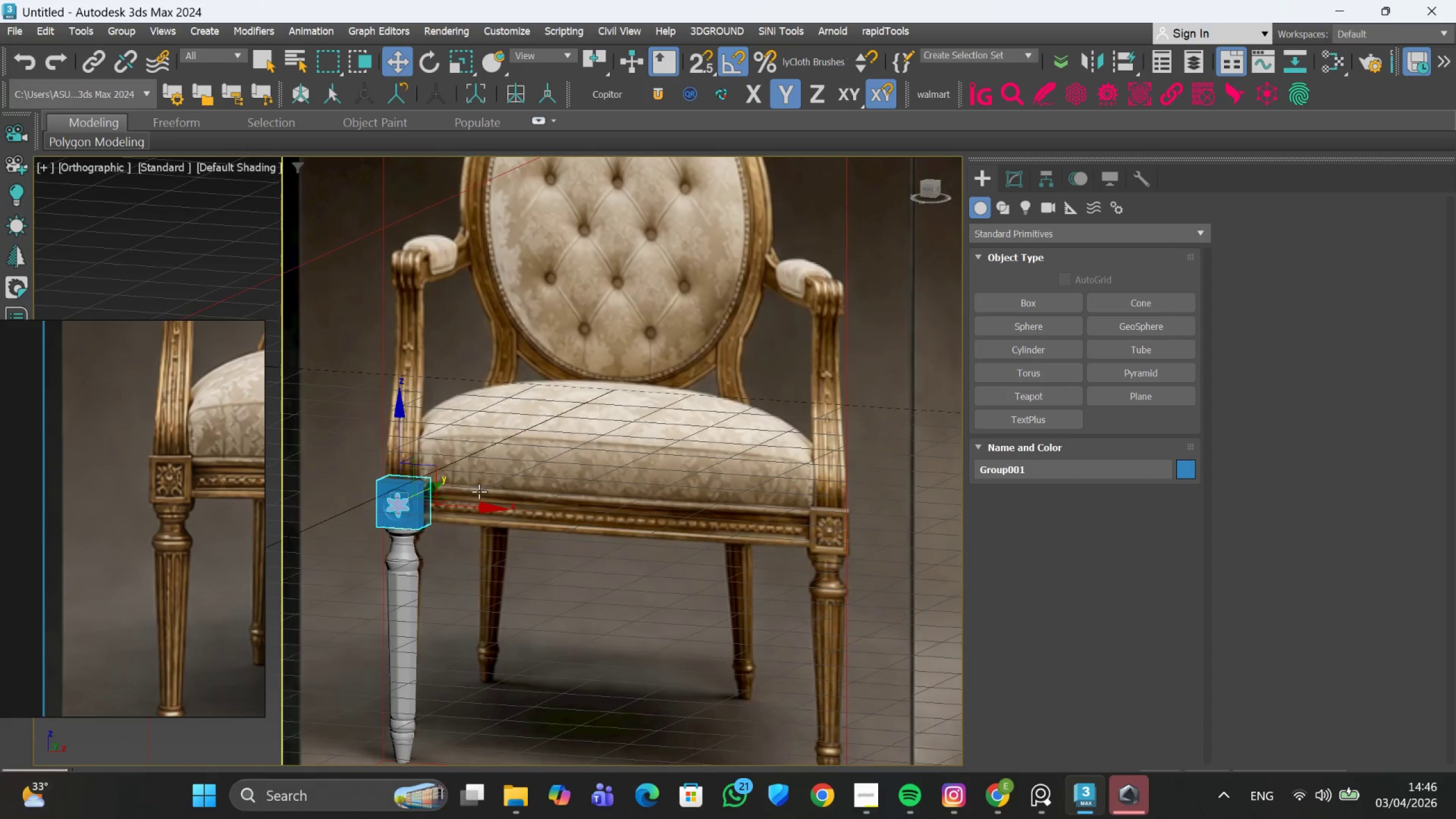 
scroll: coordinate [474, 491], scroll_direction: none, amount: 0.0
 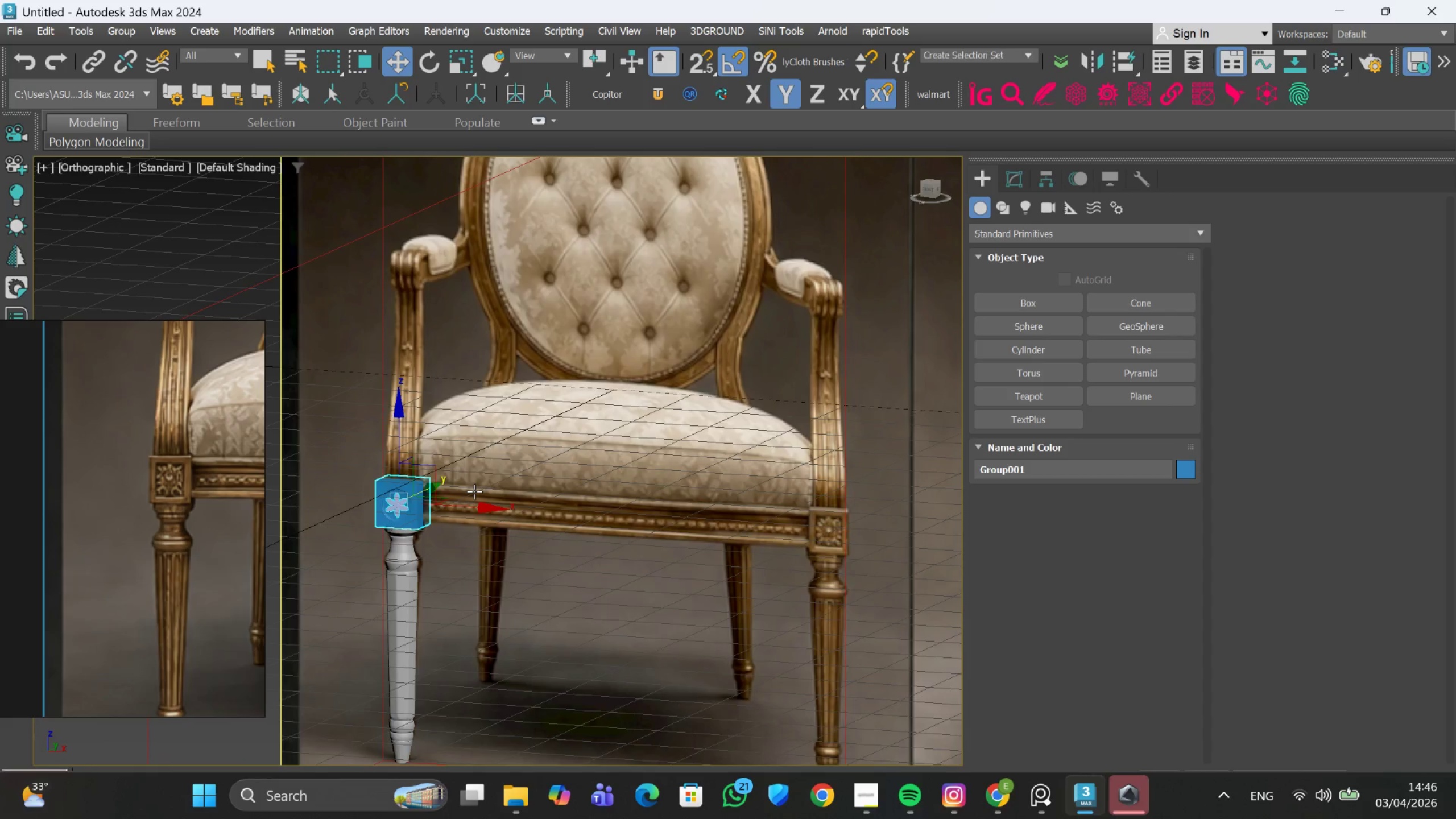 
hold_key(key=AltLeft, duration=0.66)
 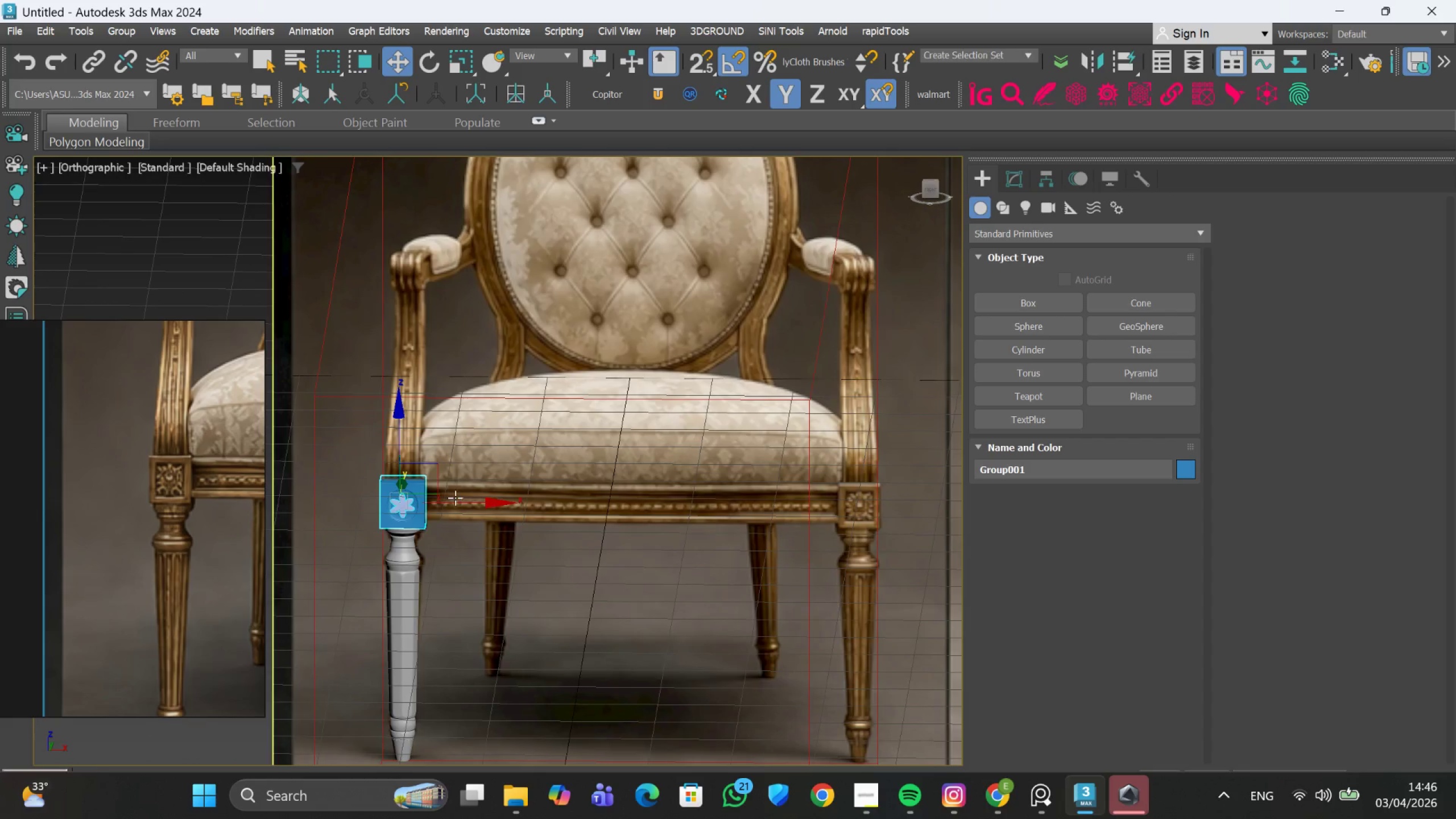 
scroll: coordinate [437, 496], scroll_direction: up, amount: 2.0
 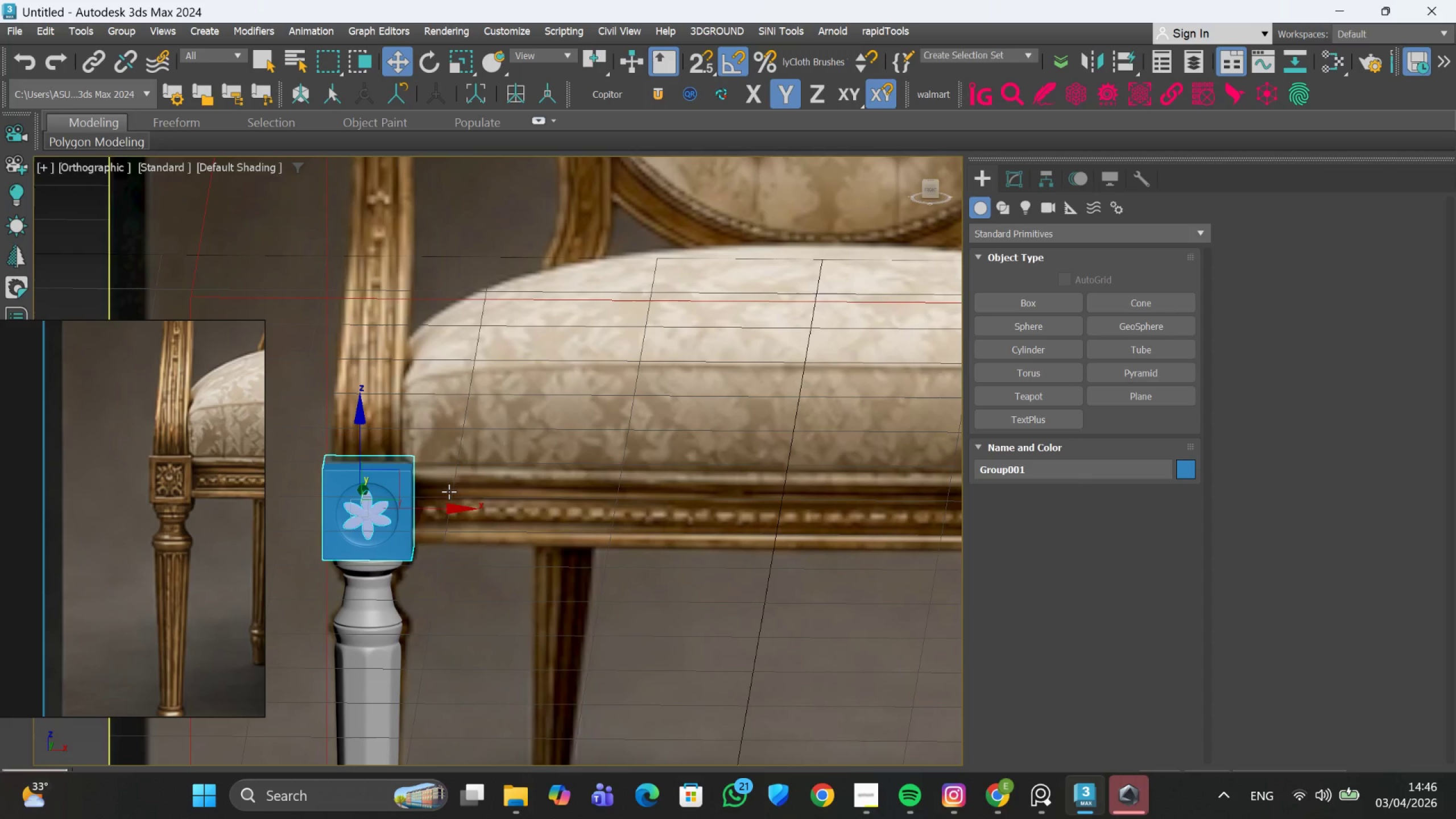 
hold_key(key=AltLeft, duration=0.84)
 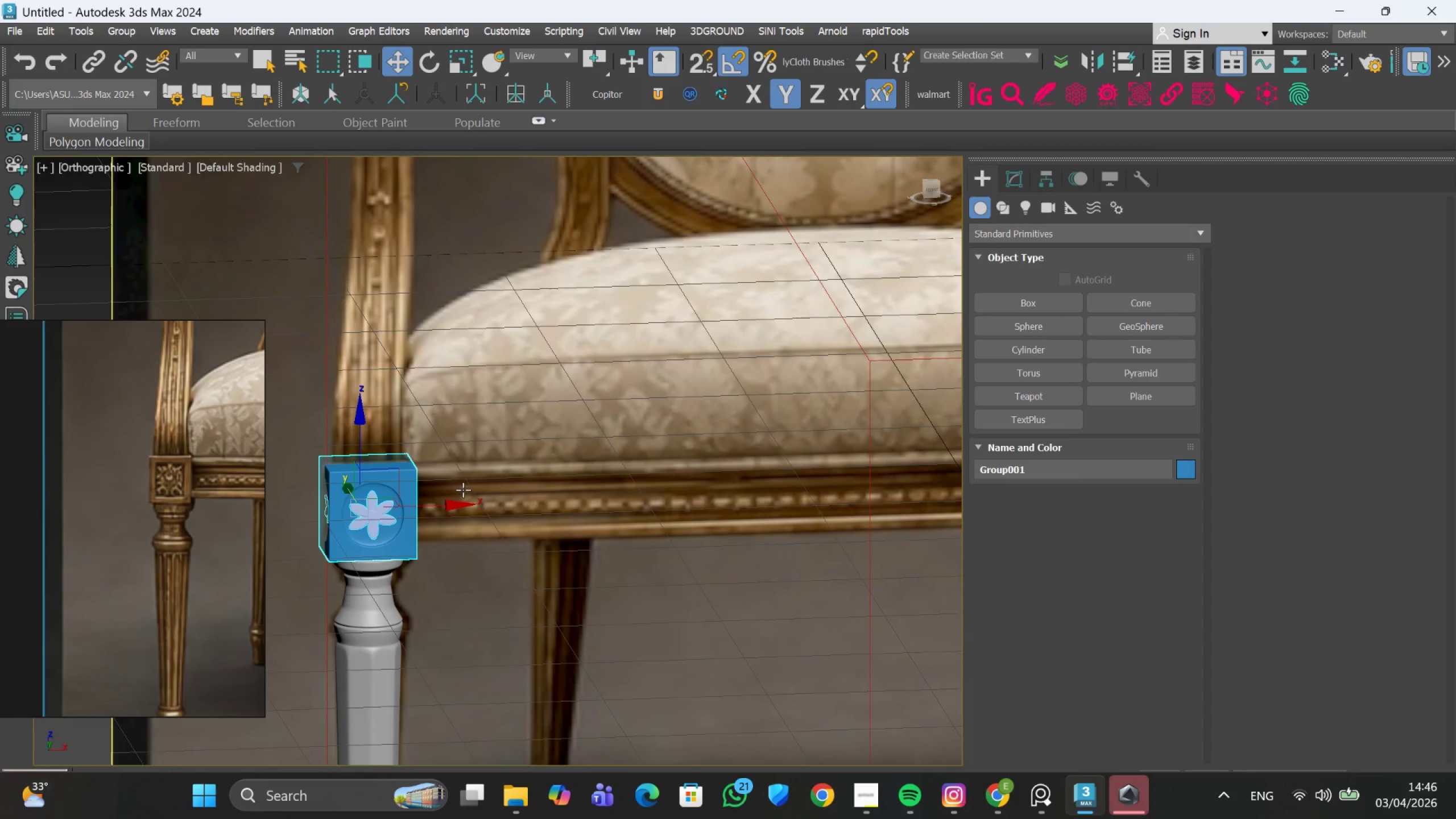 
key(D)
 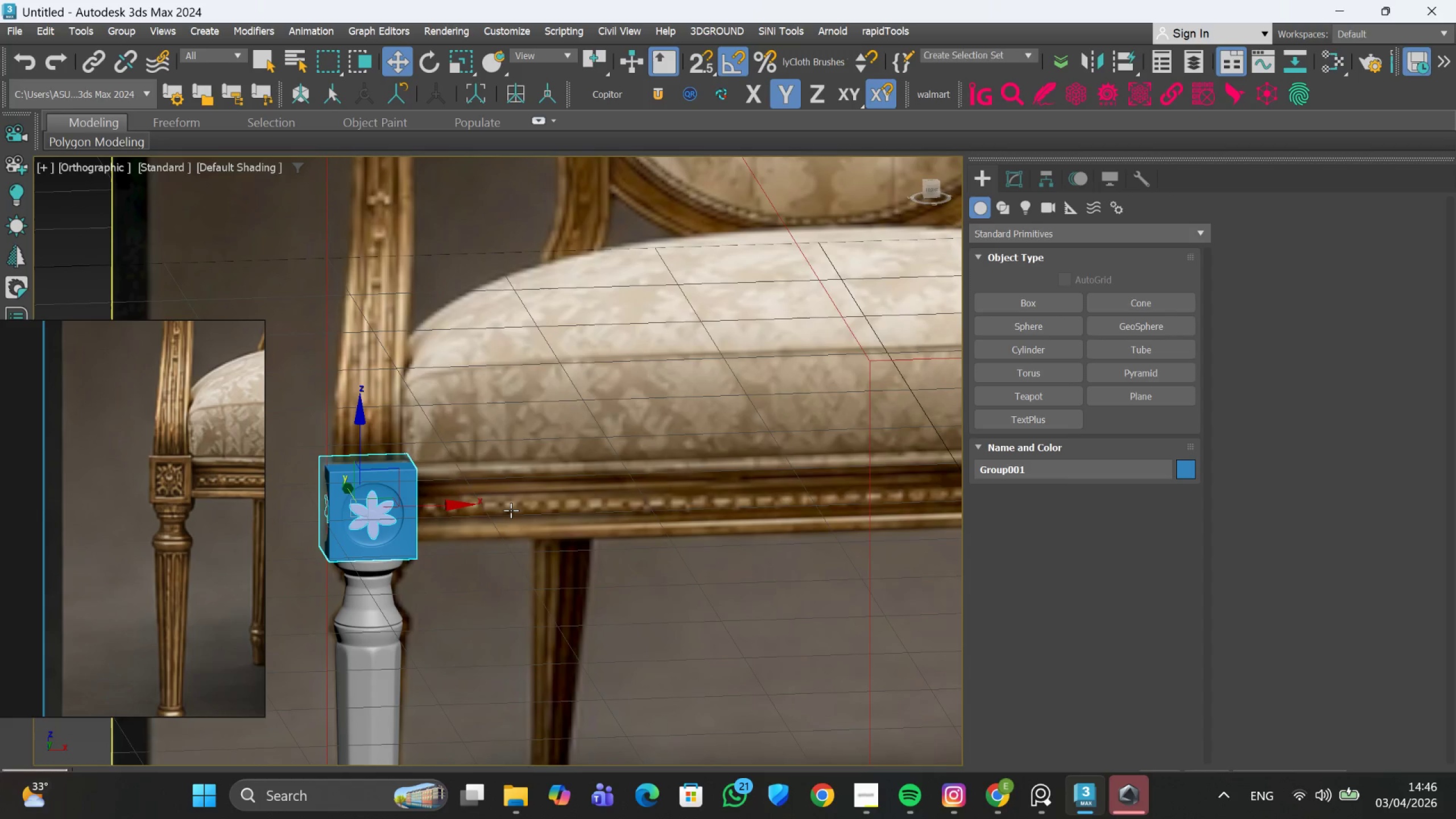 
scroll: coordinate [514, 511], scroll_direction: down, amount: 1.0
 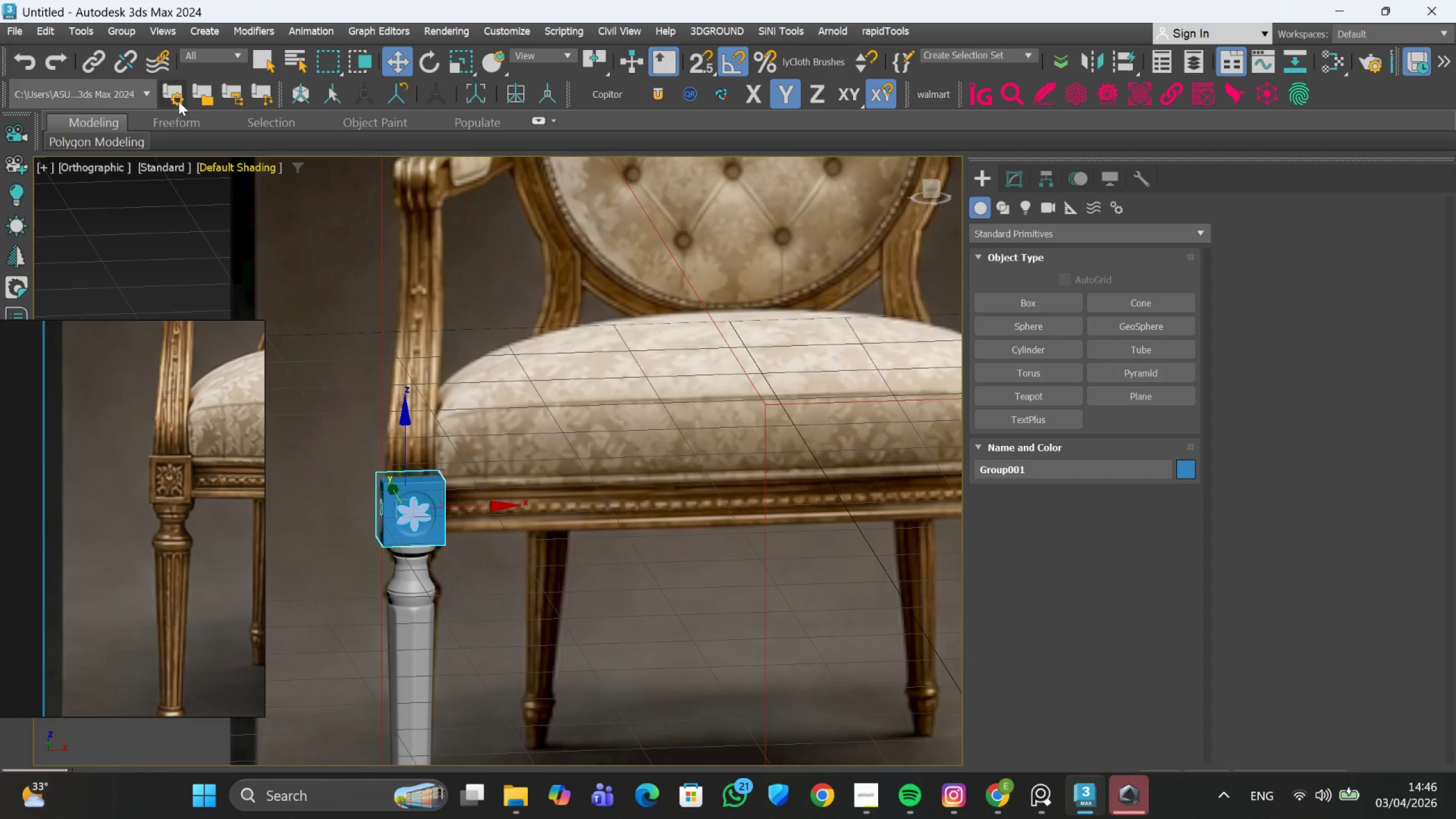 
left_click([127, 30])
 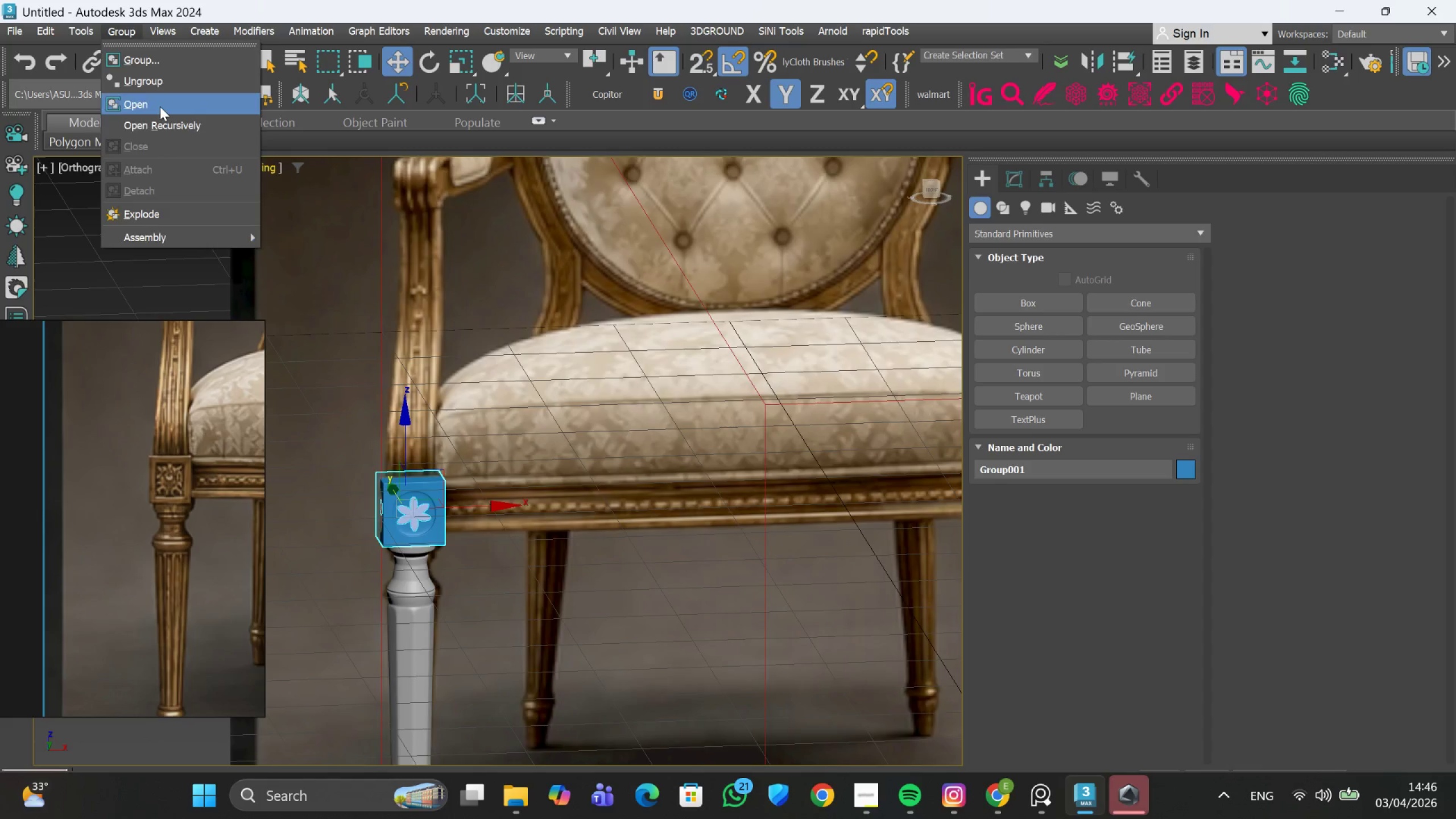 
scroll: coordinate [441, 495], scroll_direction: up, amount: 3.0
 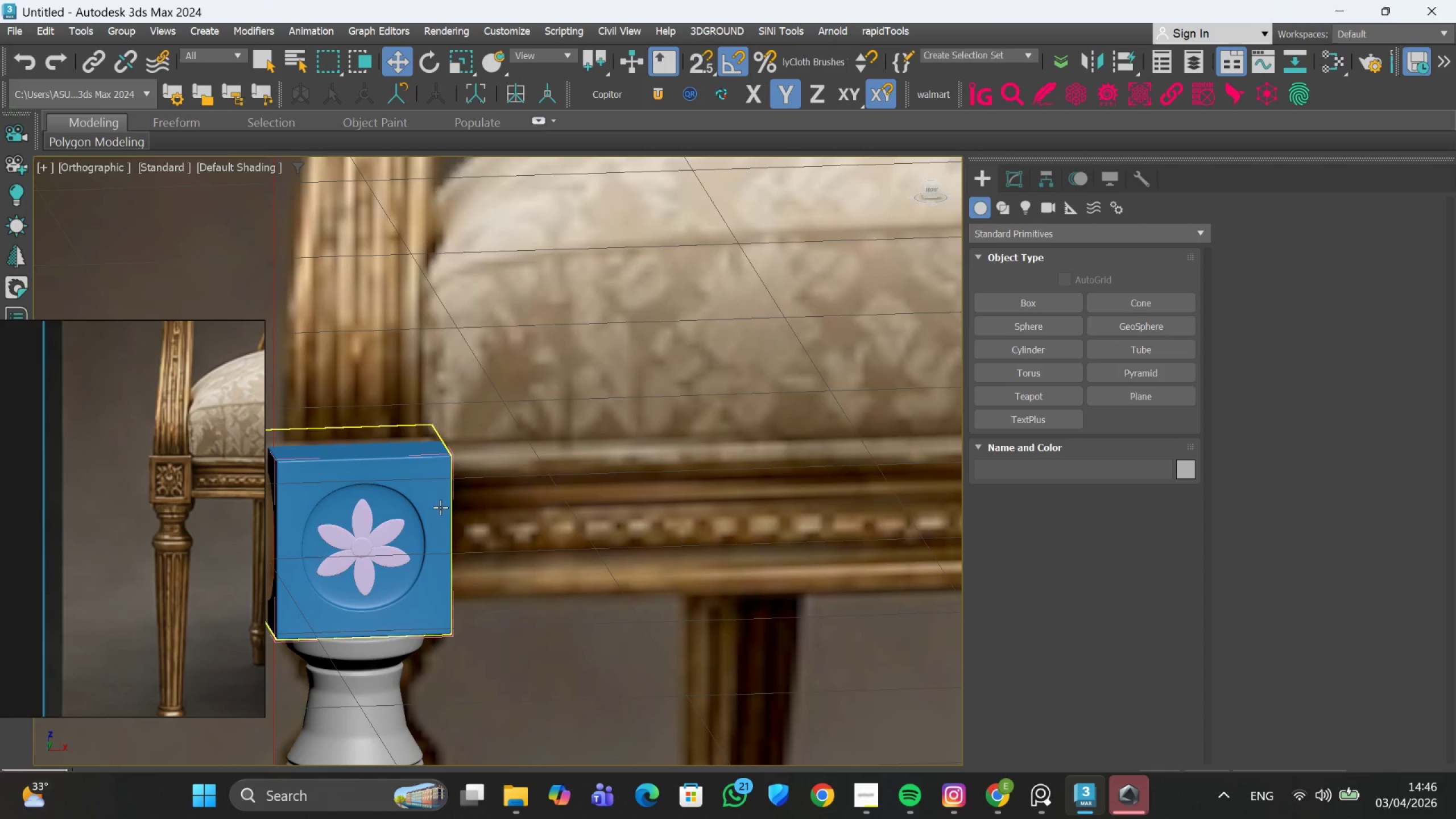 
left_click([440, 507])
 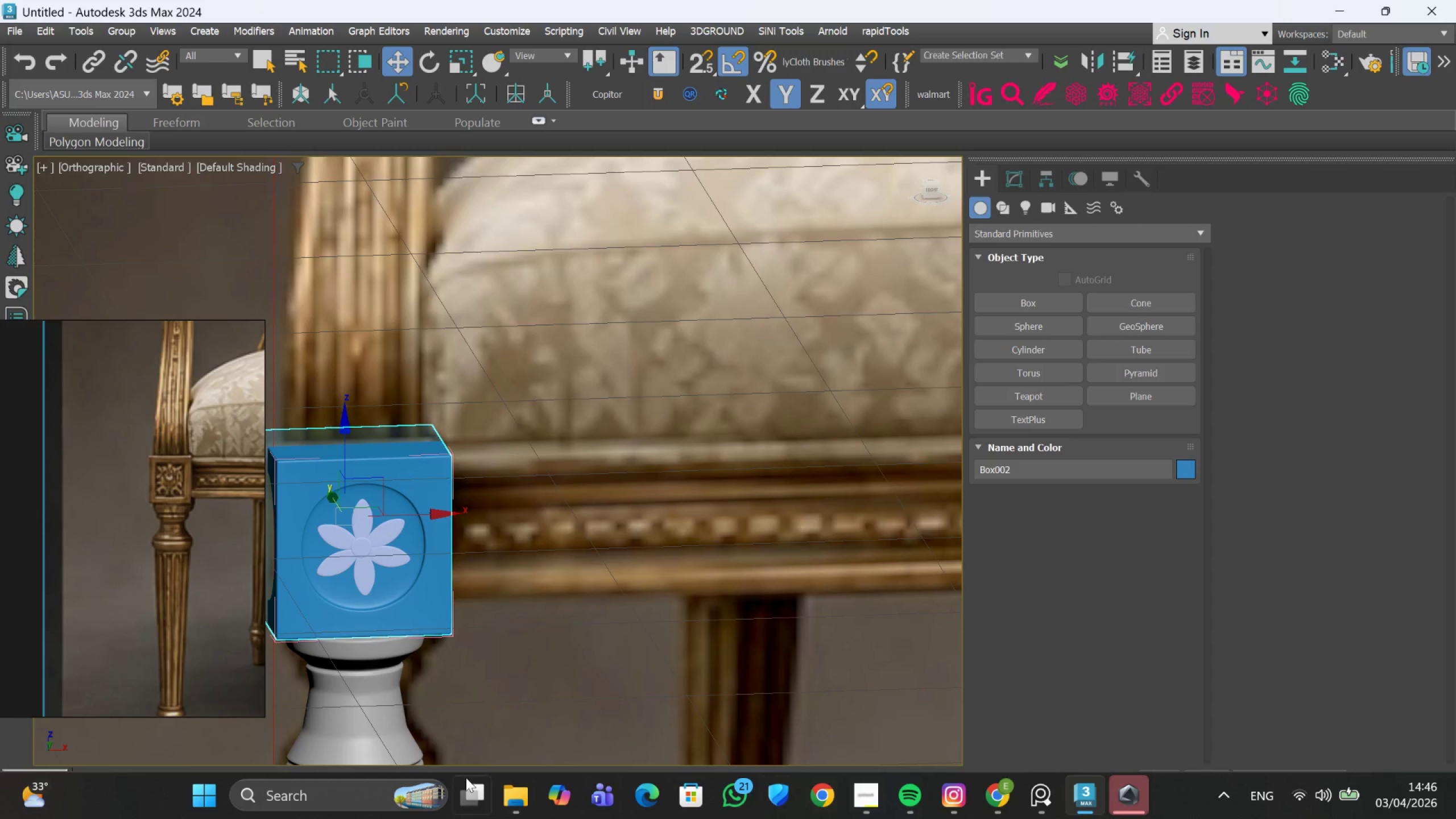 
left_click([204, 793])
 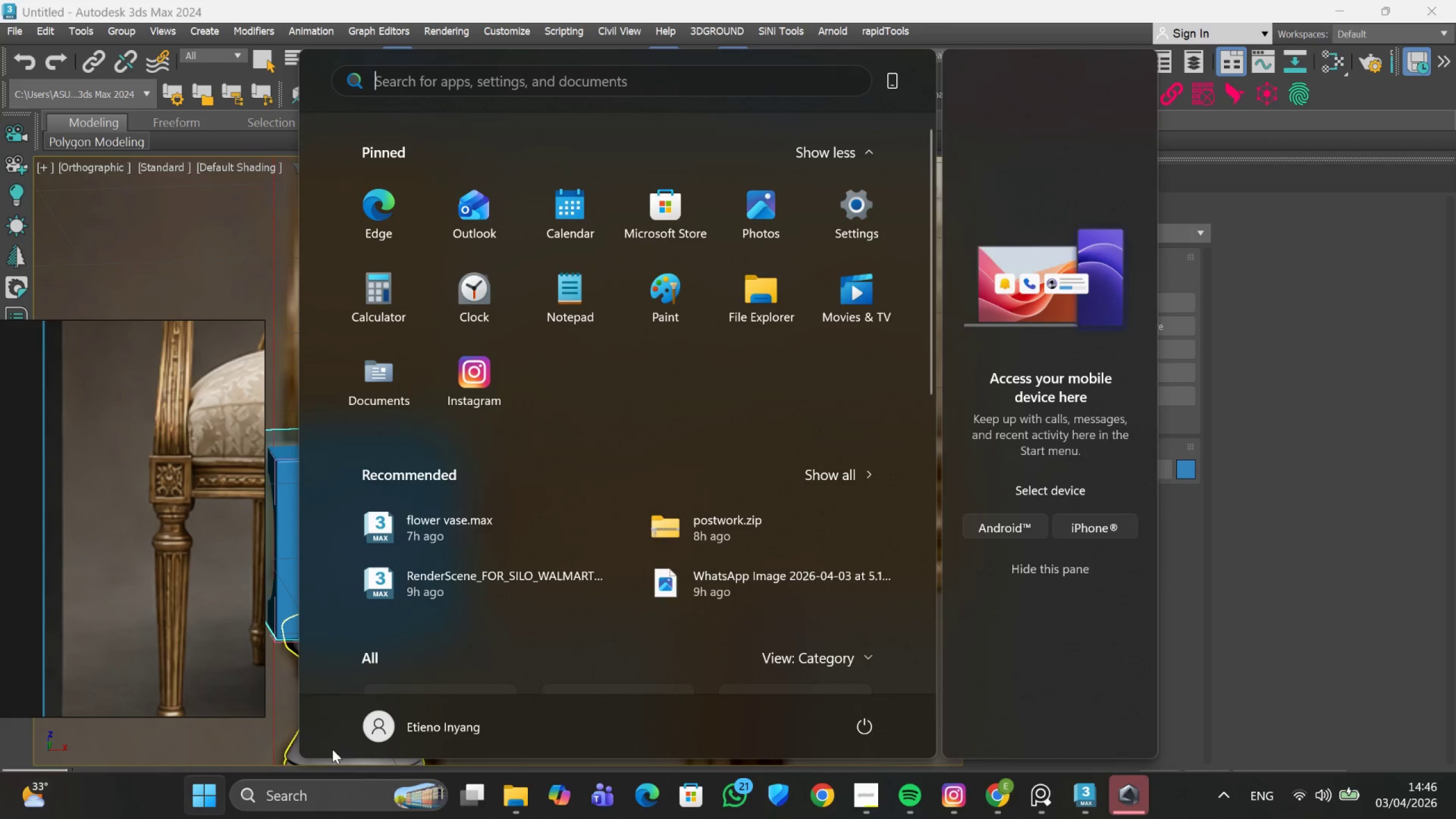 
left_click([244, 737])
 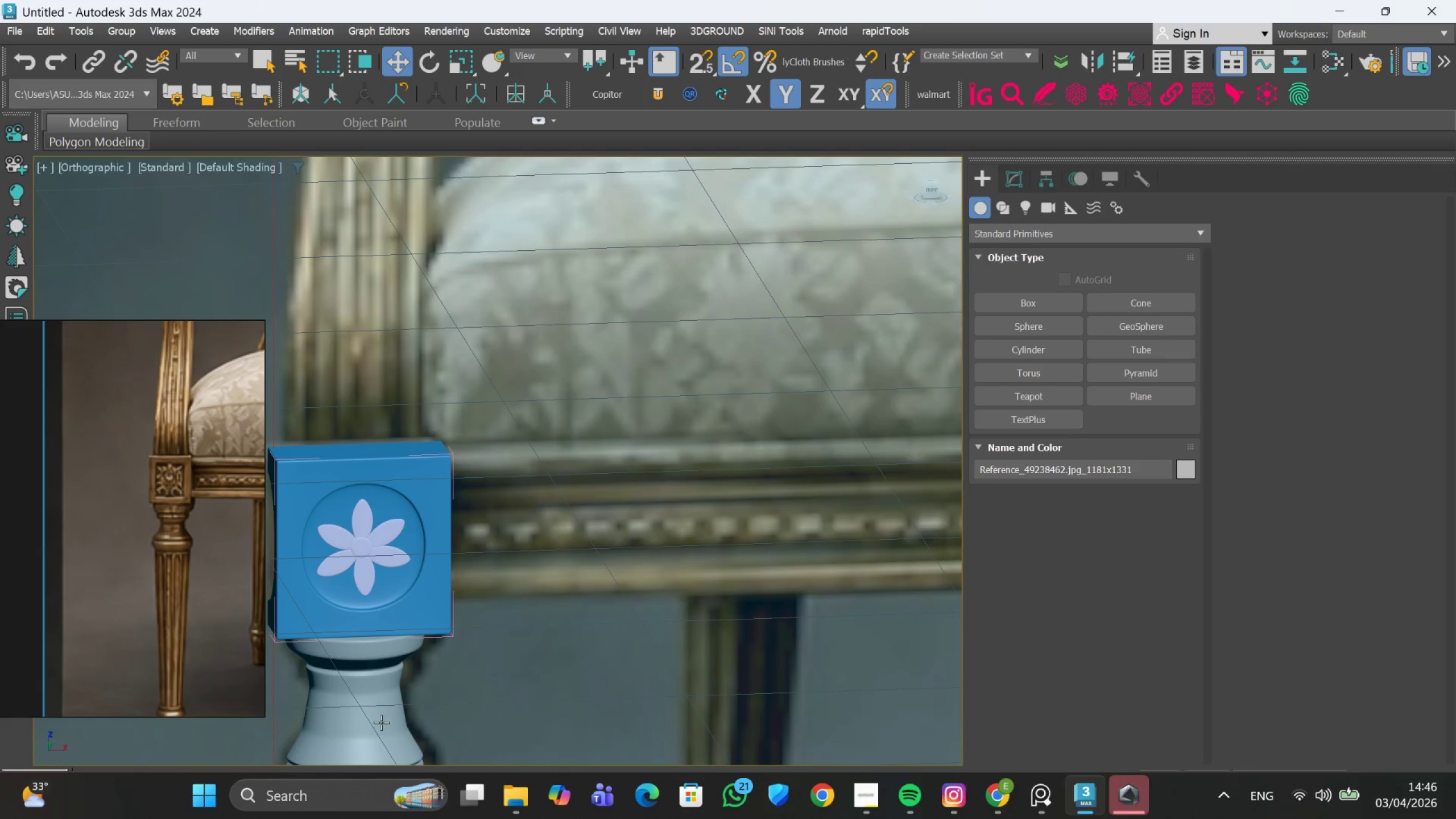 
left_click_drag(start_coordinate=[202, 802], to_coordinate=[202, 798])
 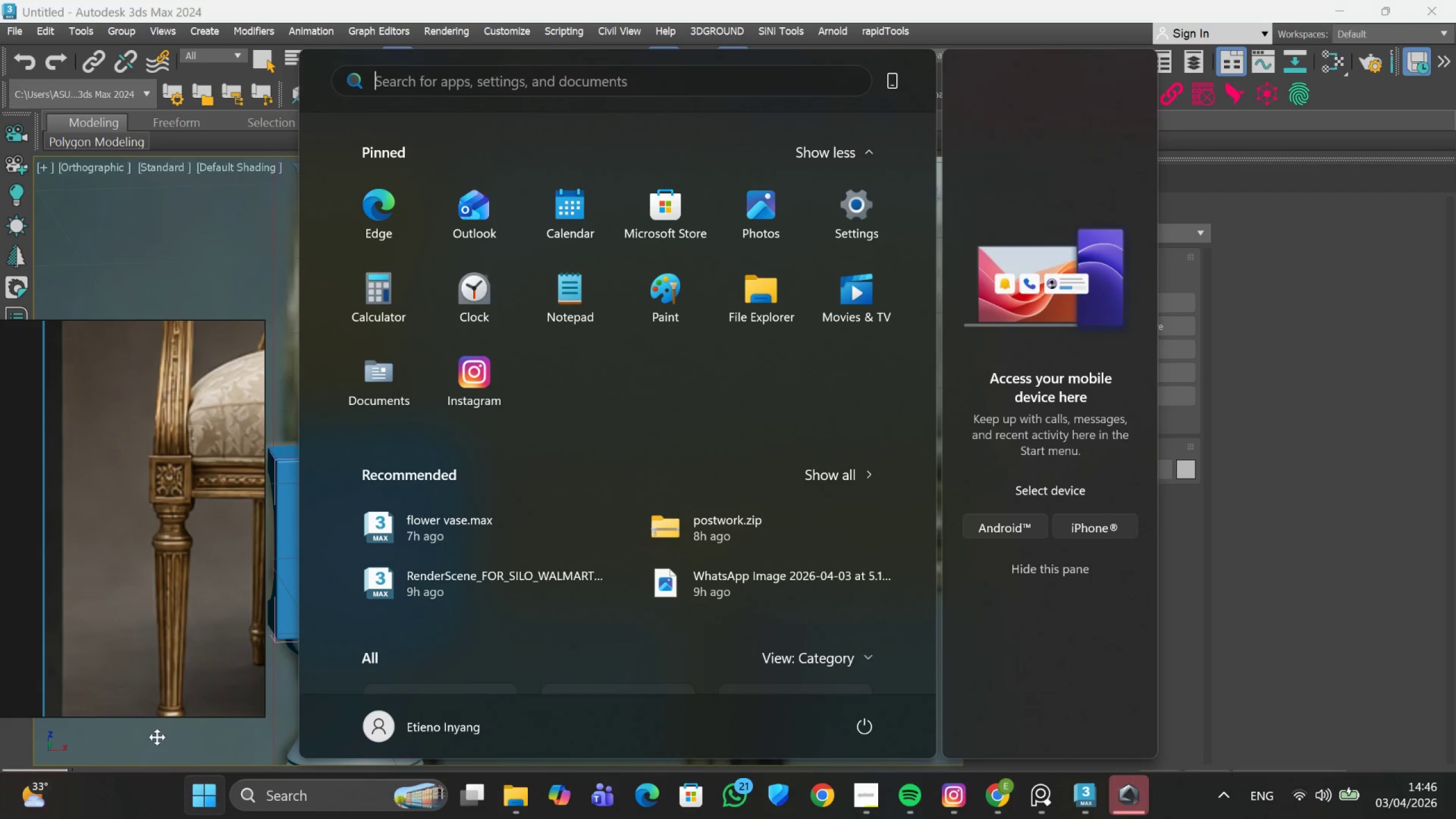 
left_click([157, 737])
 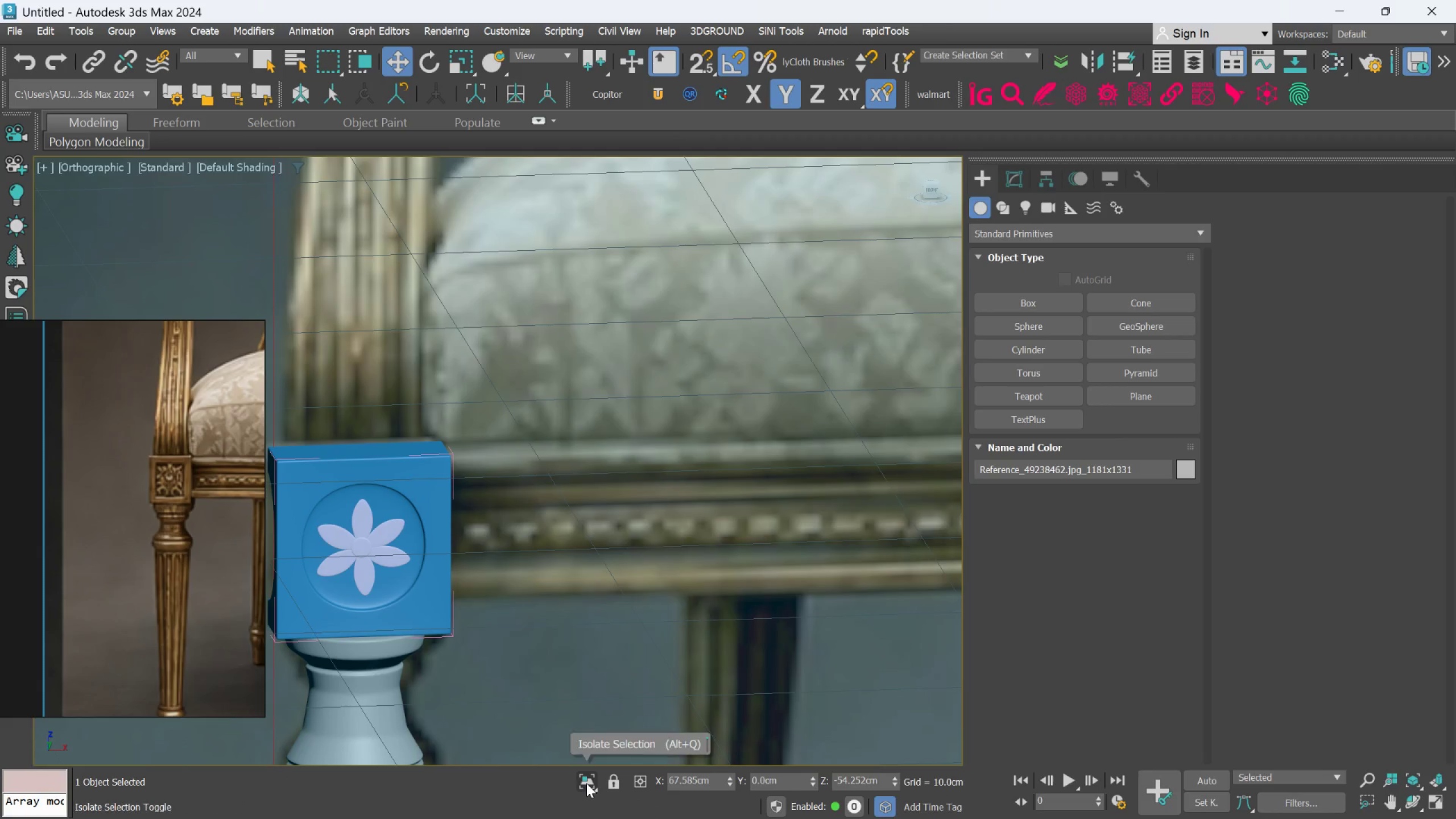 
left_click([586, 783])
 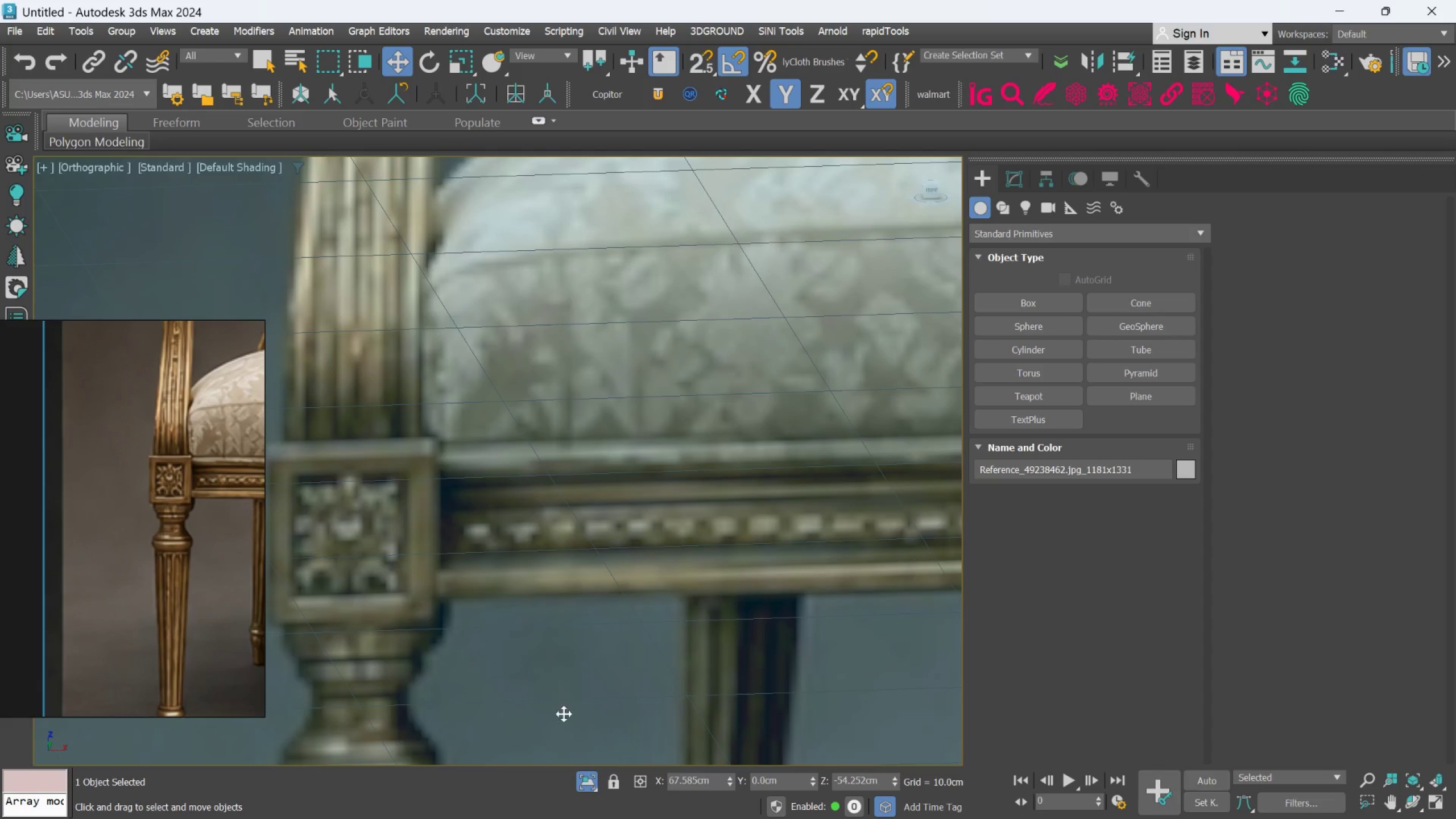 
key(Control+Z)
 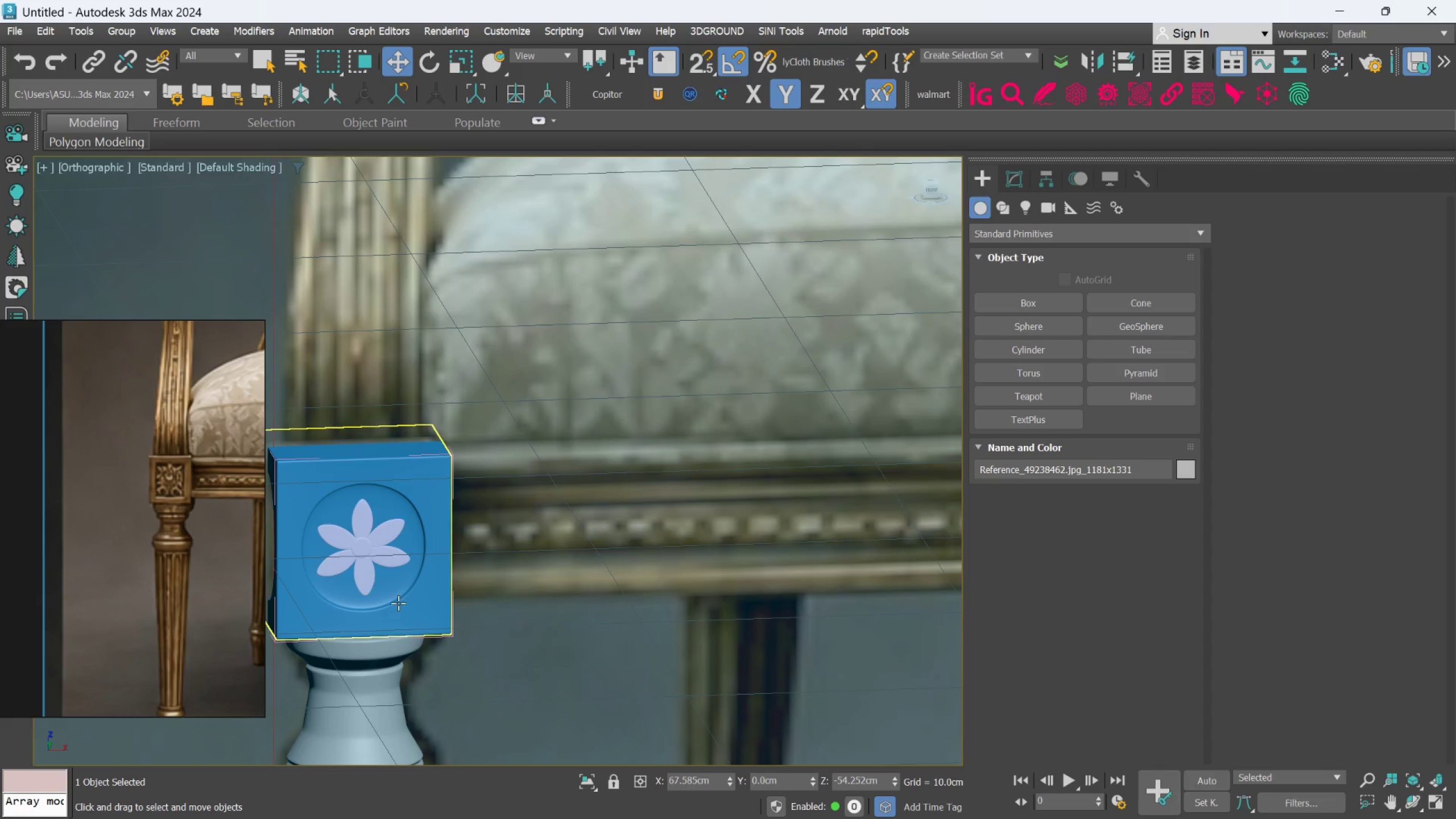 
left_click([399, 598])
 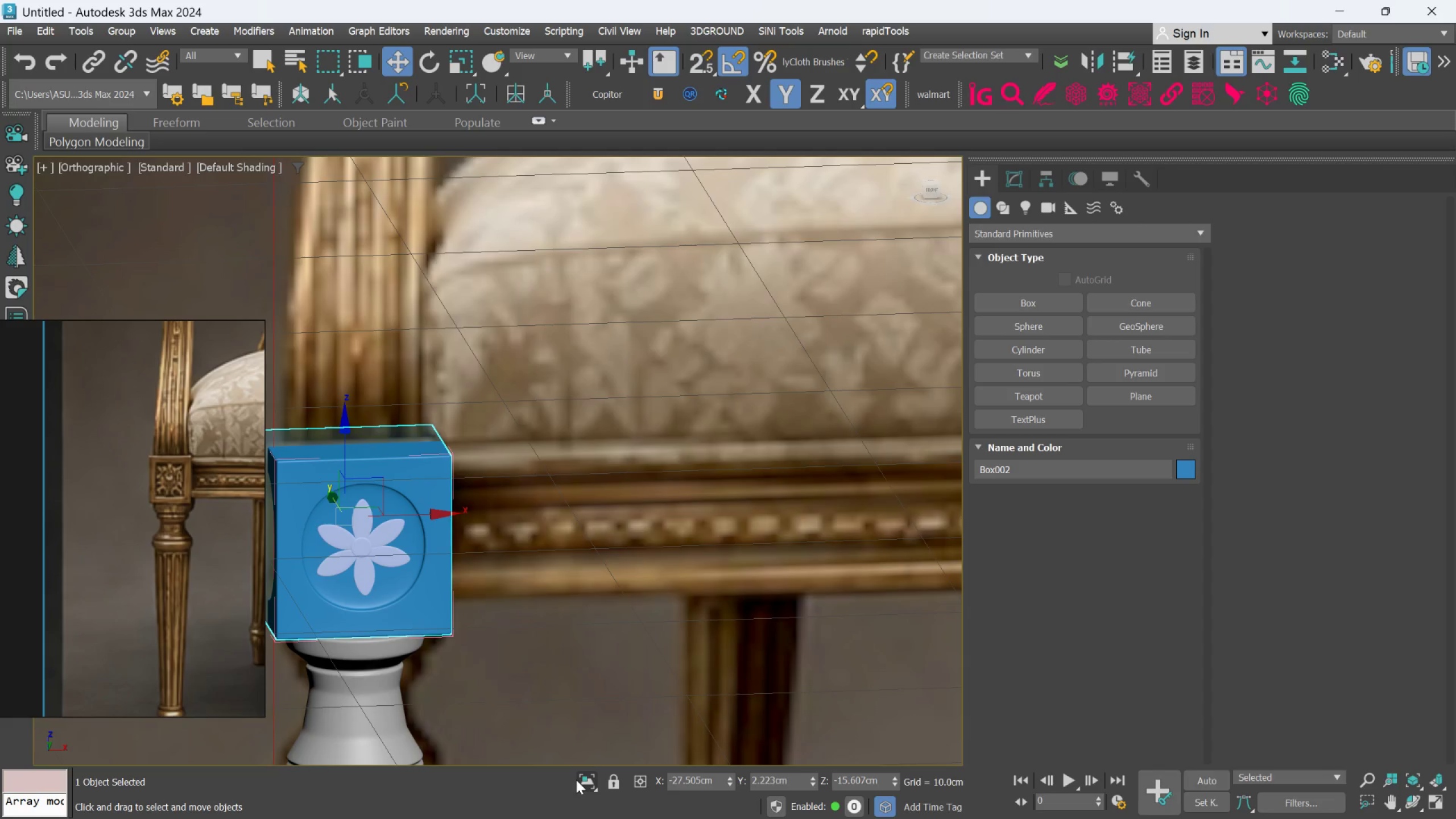 
left_click([577, 780])
 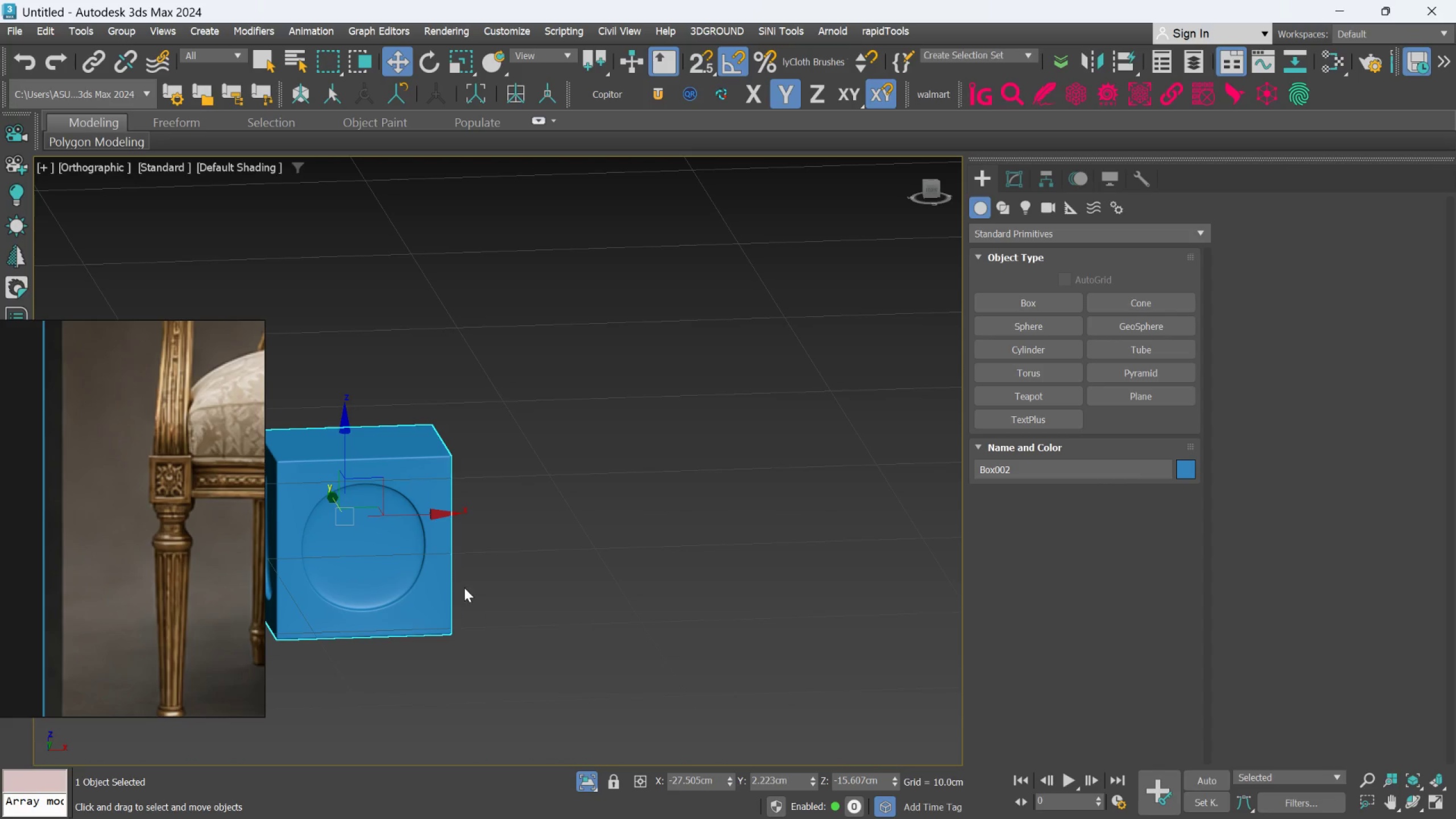 
scroll: coordinate [468, 570], scroll_direction: down, amount: 1.0
 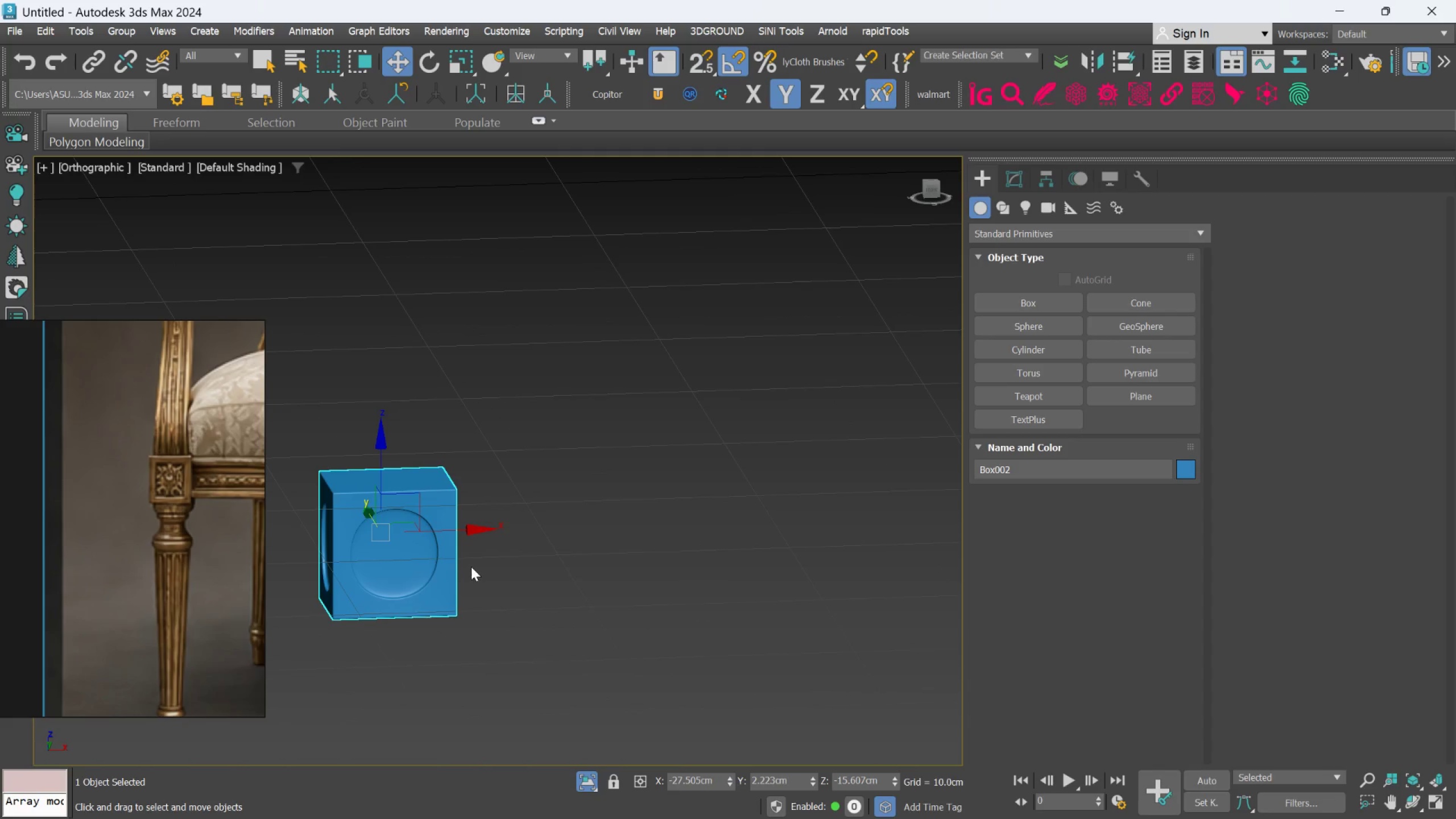 
hold_key(key=AltLeft, duration=0.55)
 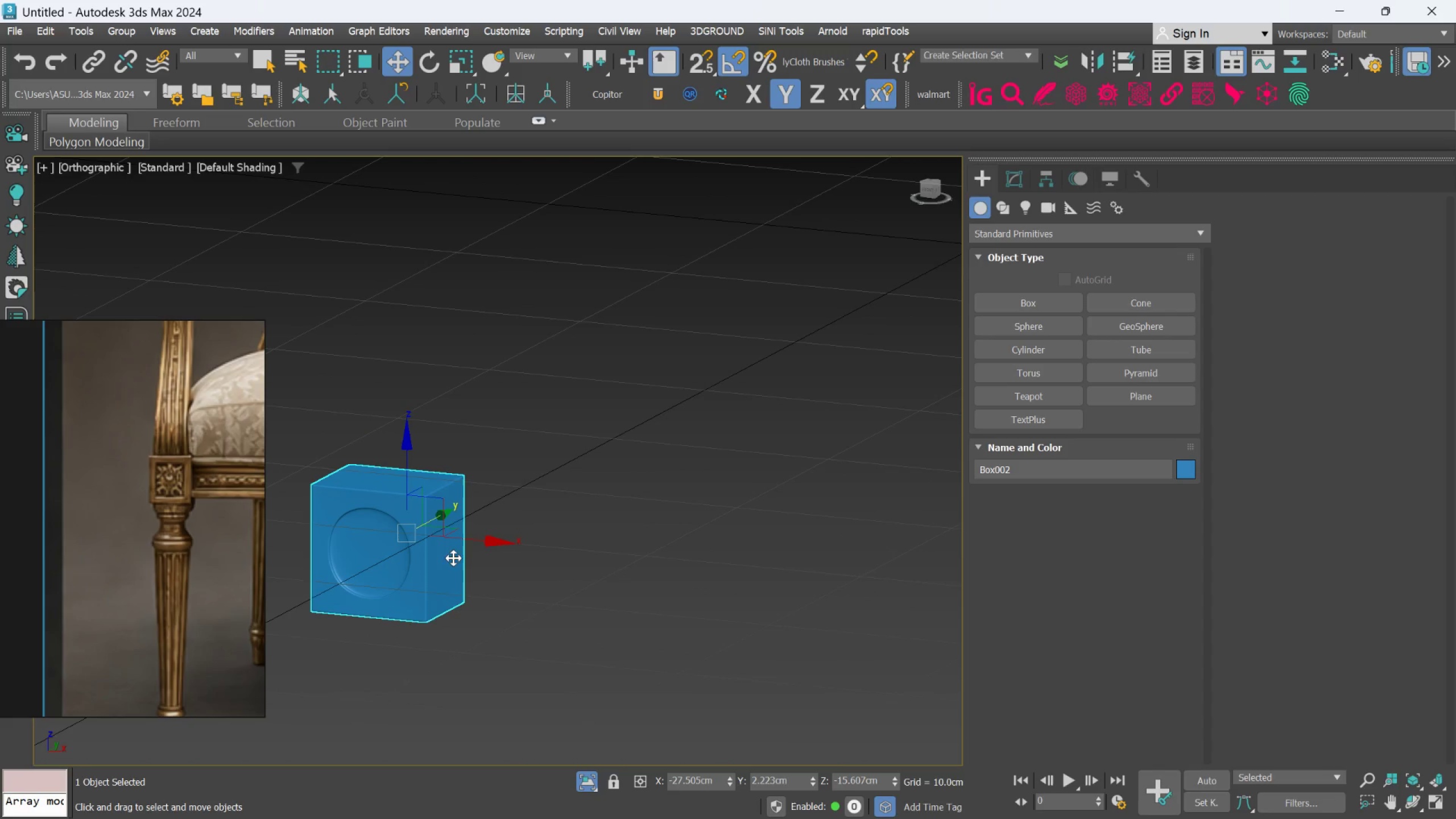 
key(F4)
 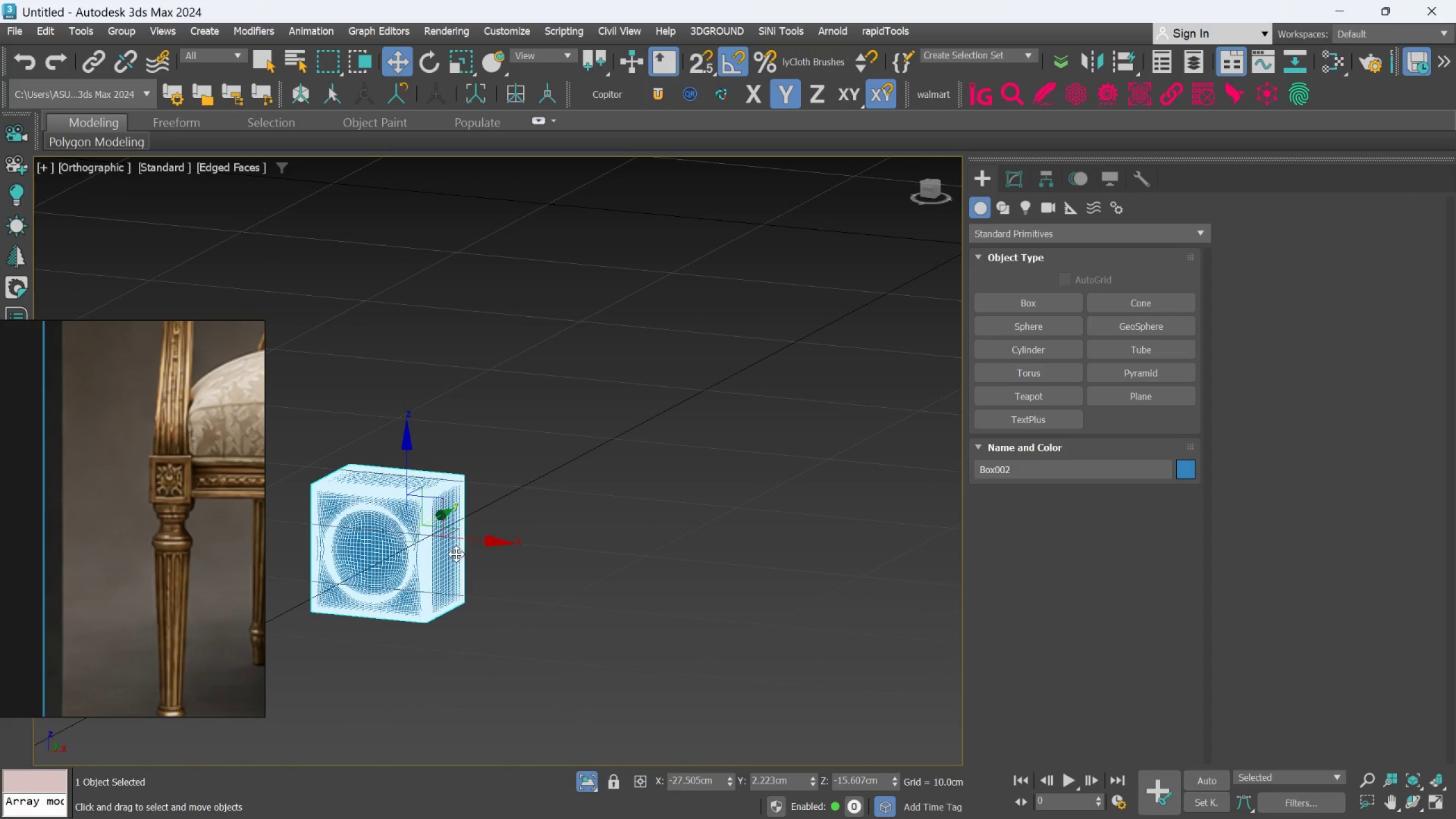 
scroll: coordinate [455, 553], scroll_direction: up, amount: 2.0
 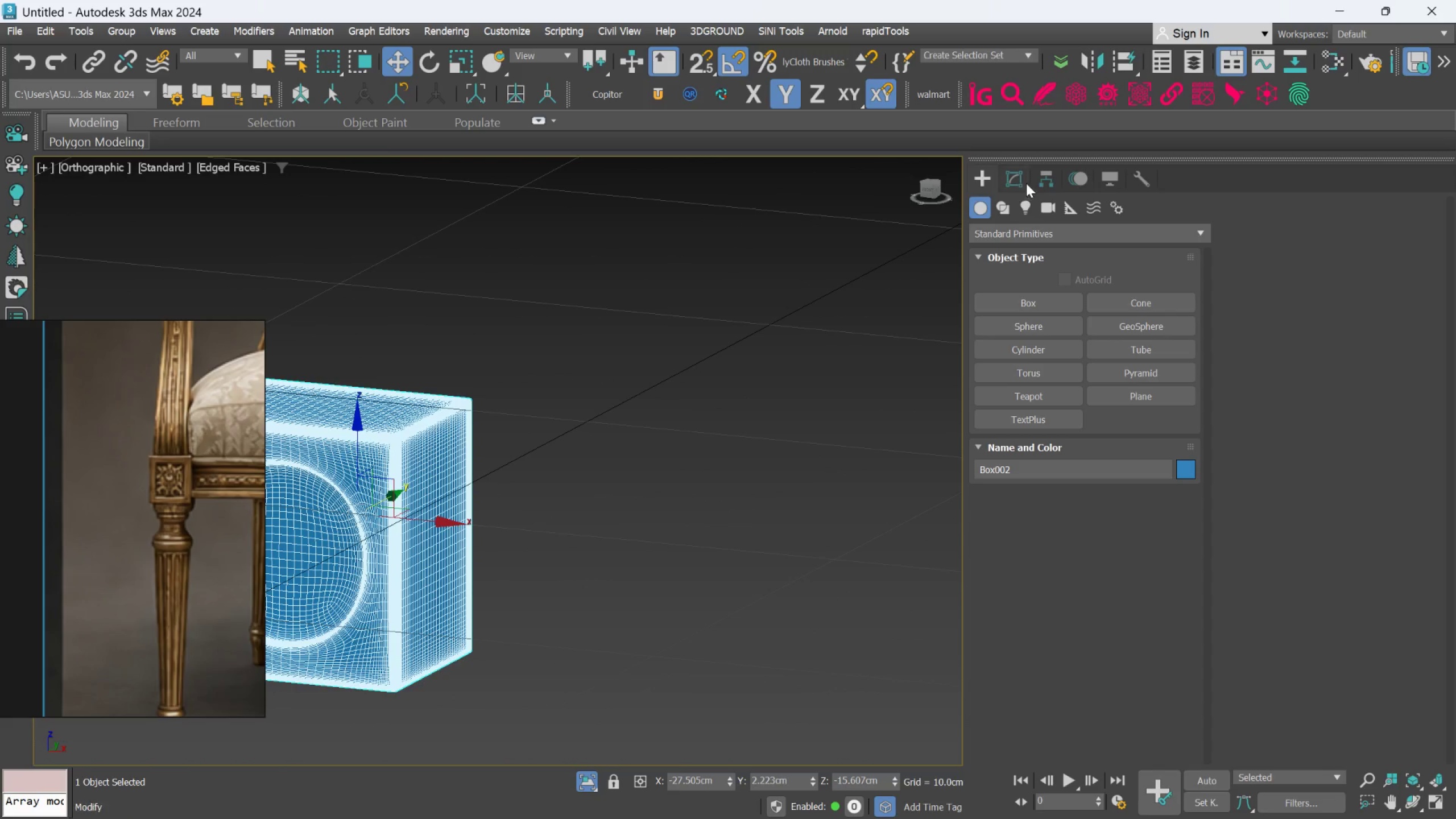 
left_click([1025, 181])
 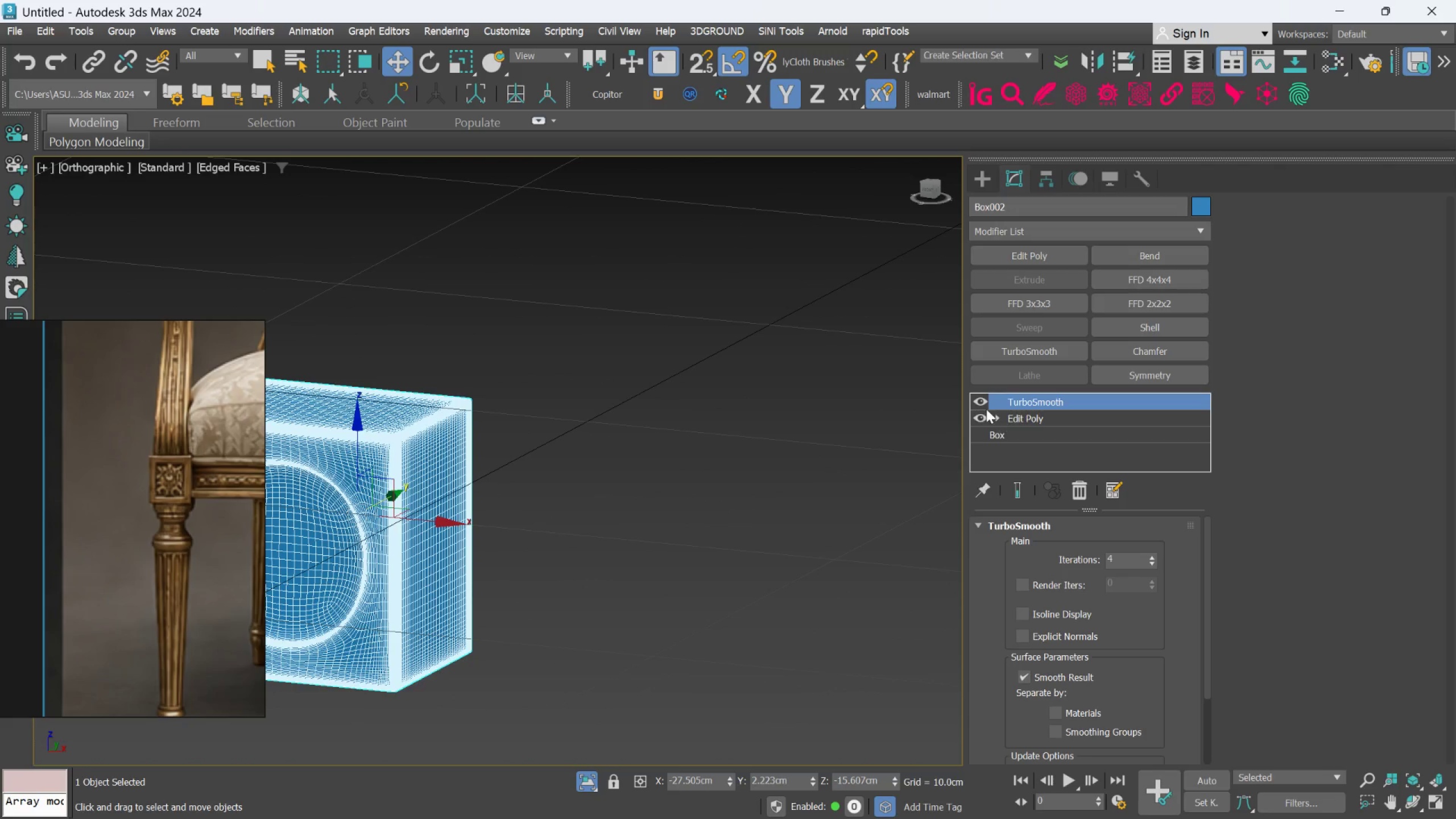 
left_click([981, 398])
 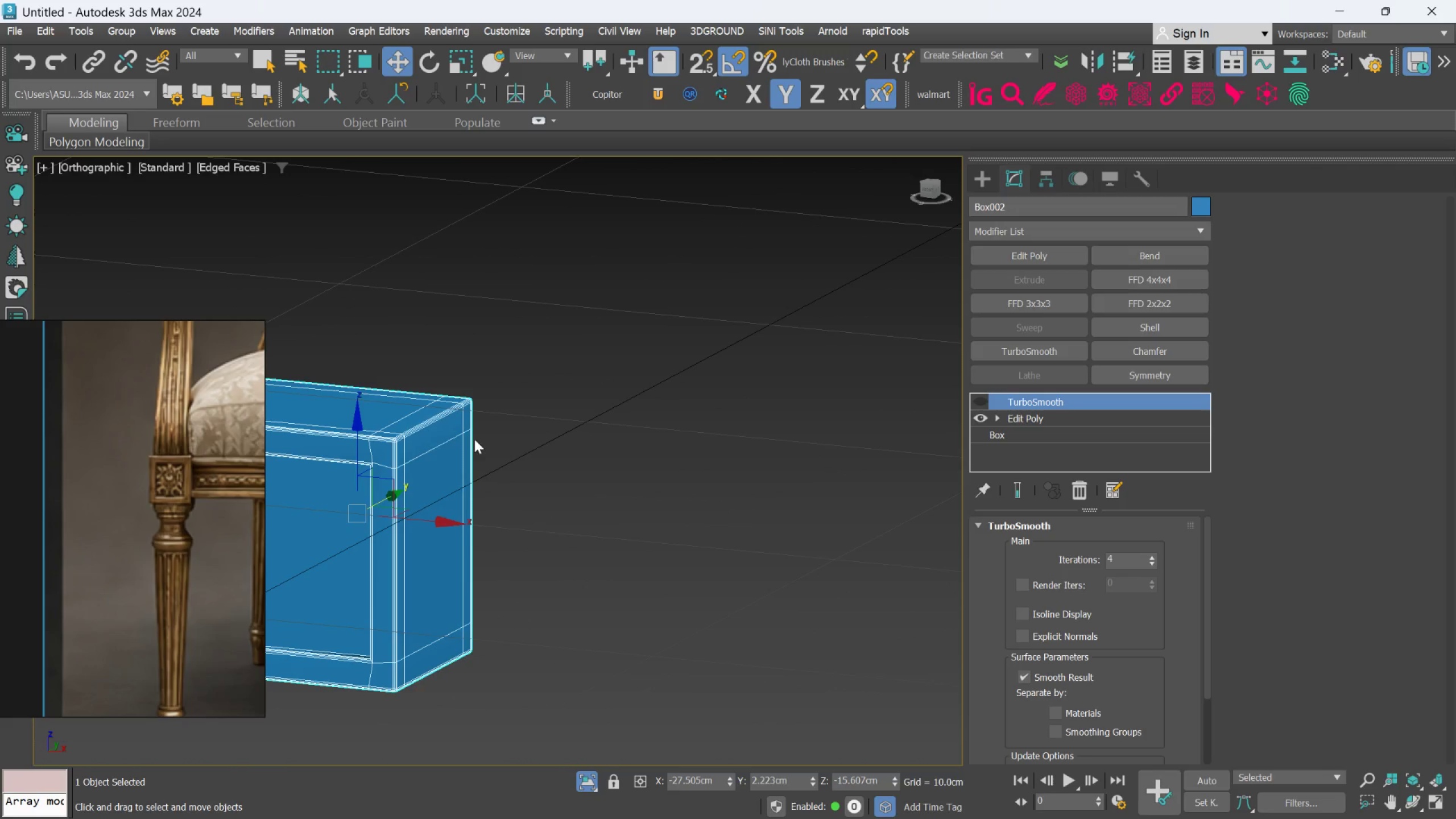 
scroll: coordinate [435, 439], scroll_direction: down, amount: 1.0
 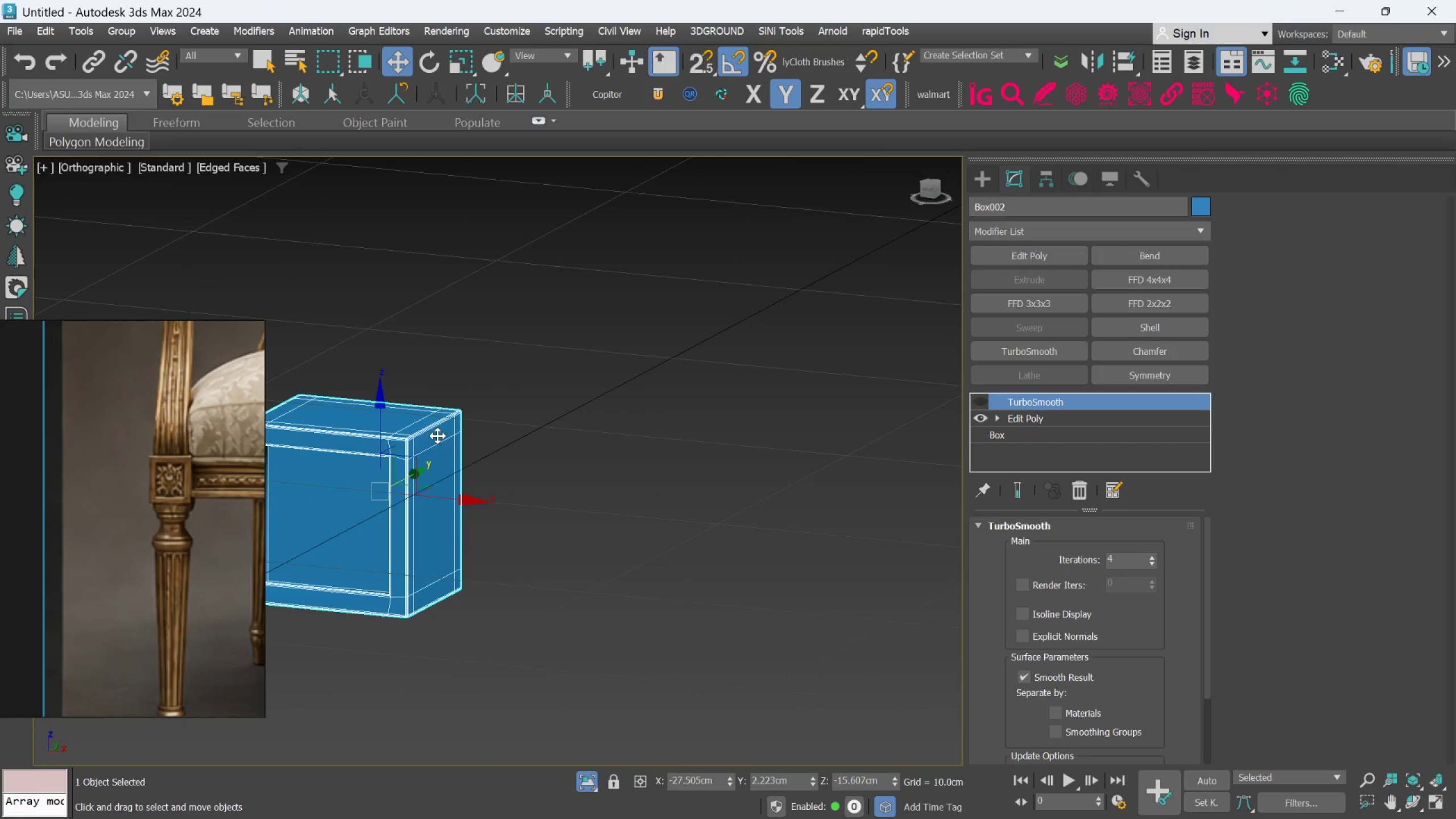 
scroll: coordinate [442, 449], scroll_direction: up, amount: 2.0
 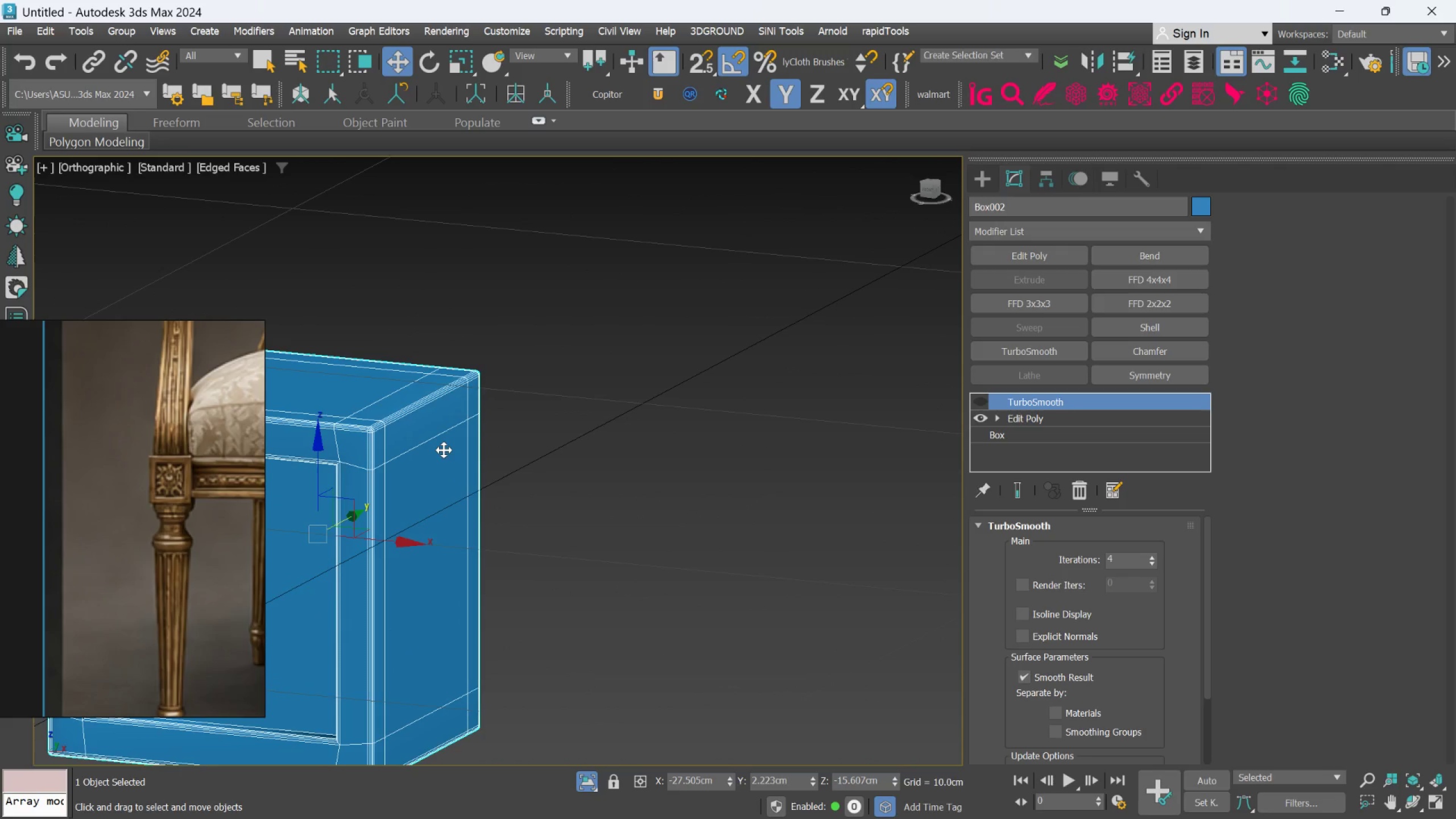 
hold_key(key=AltLeft, duration=0.88)
 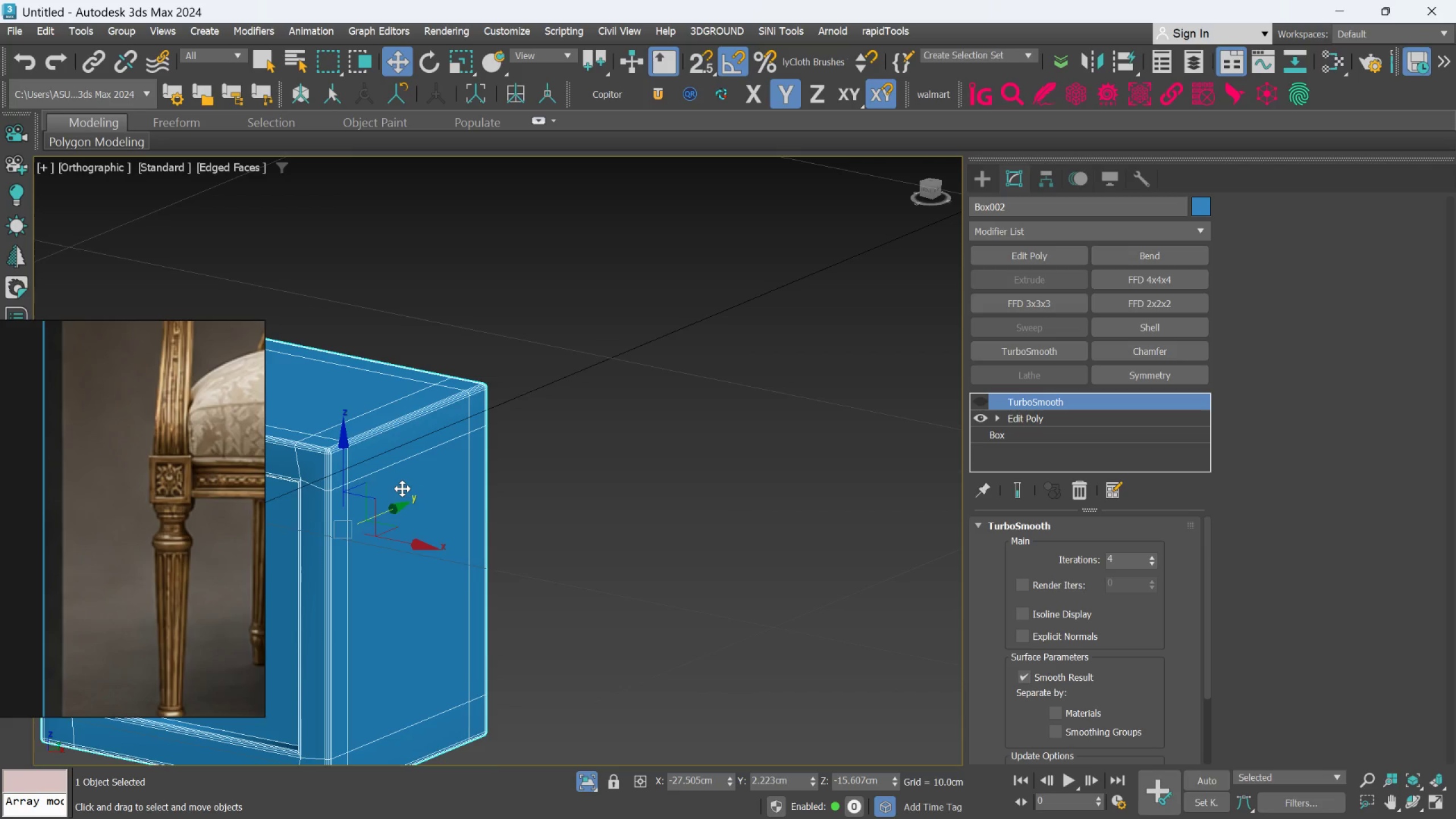 
scroll: coordinate [400, 490], scroll_direction: up, amount: 1.0
 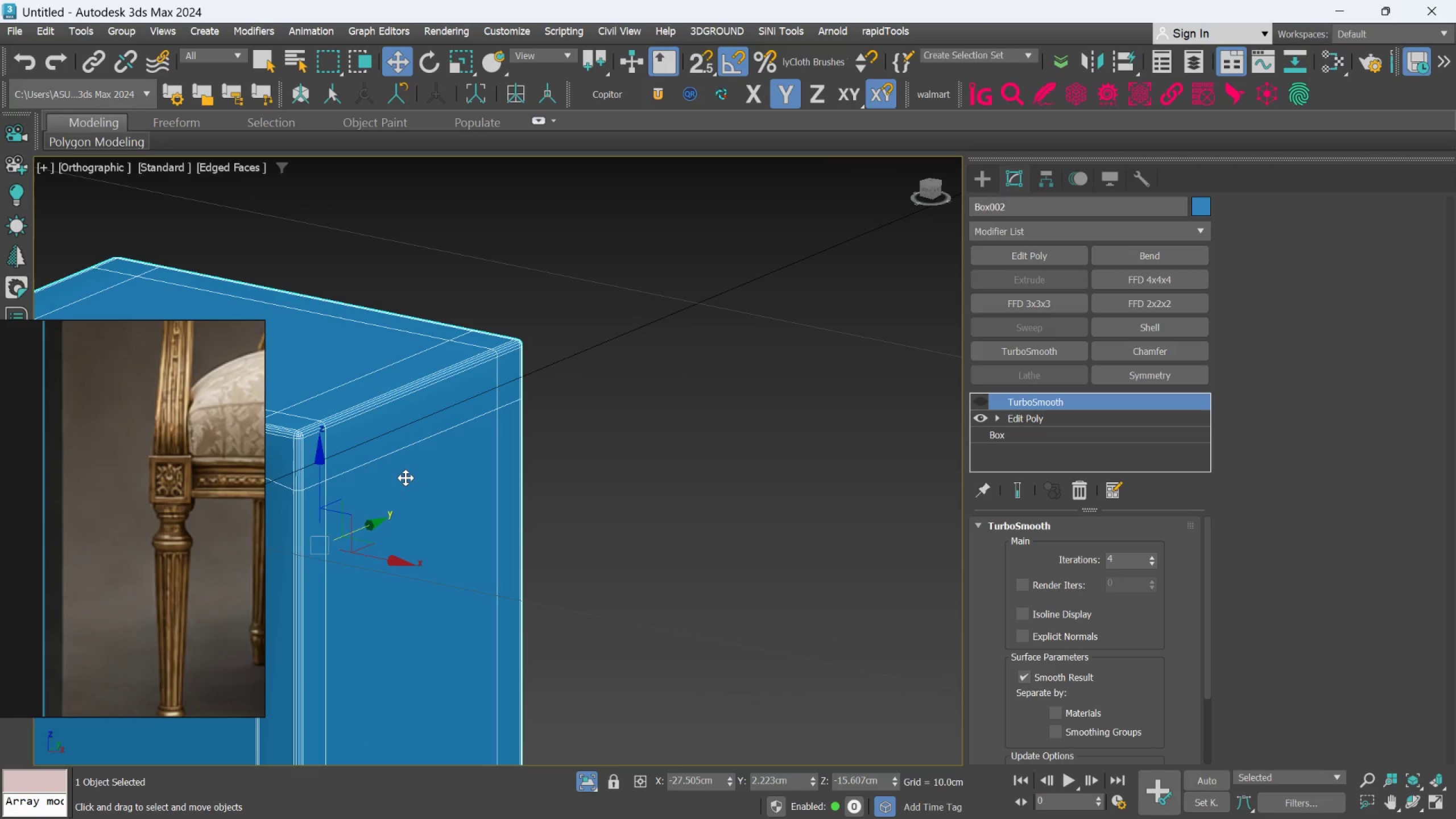 
scroll: coordinate [406, 478], scroll_direction: down, amount: 1.0
 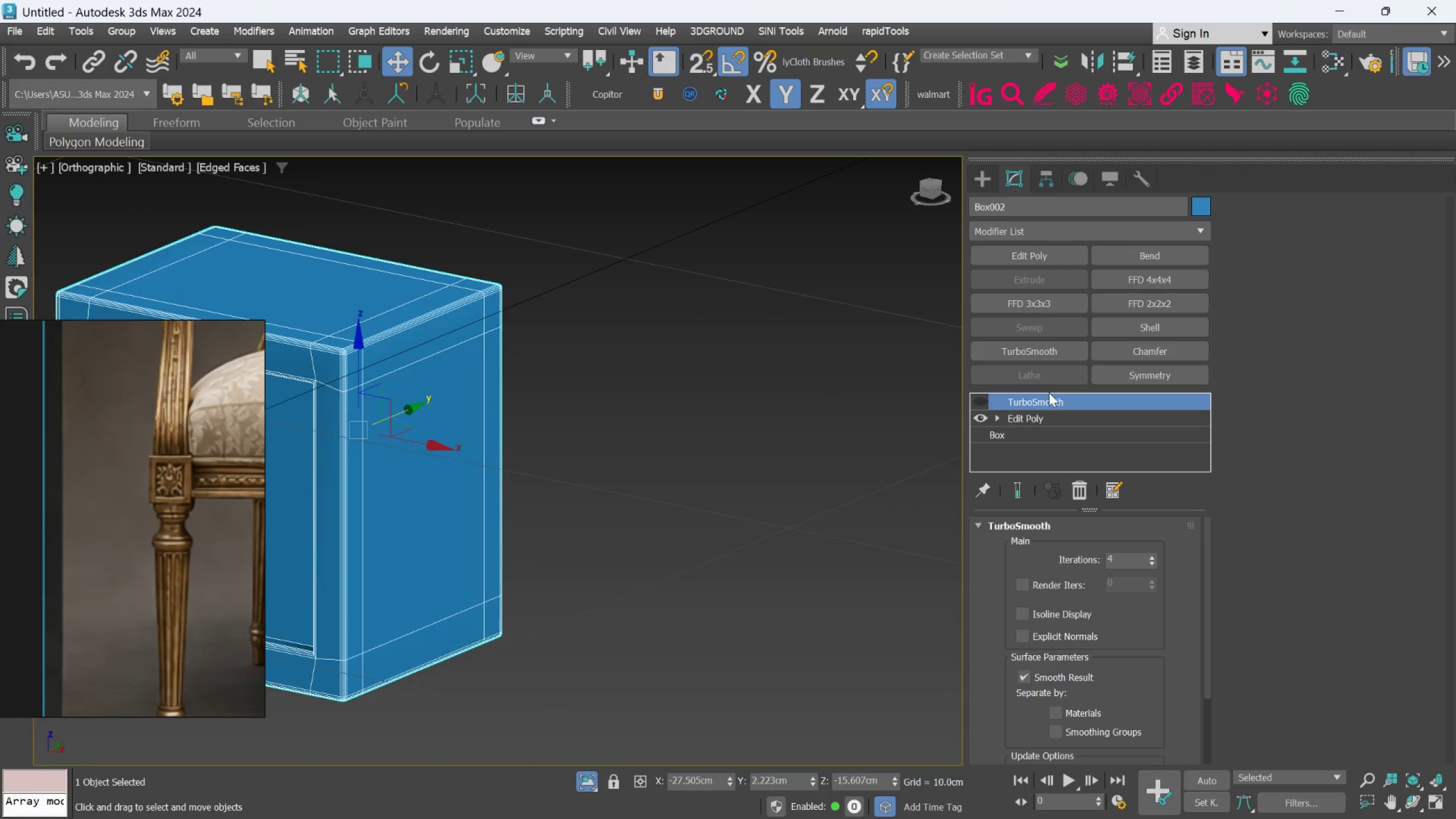 
left_click([1038, 415])
 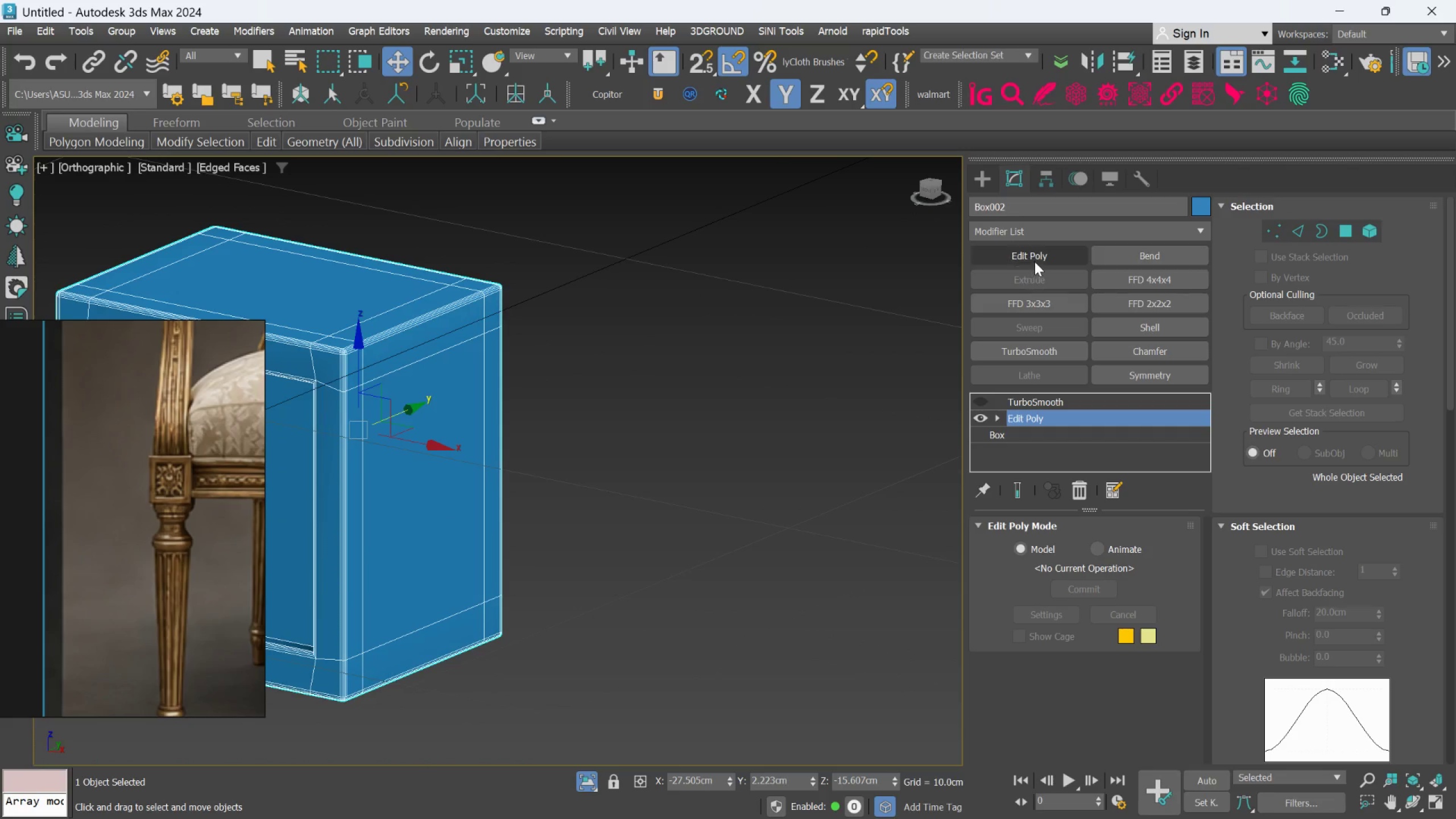 
left_click([1036, 258])
 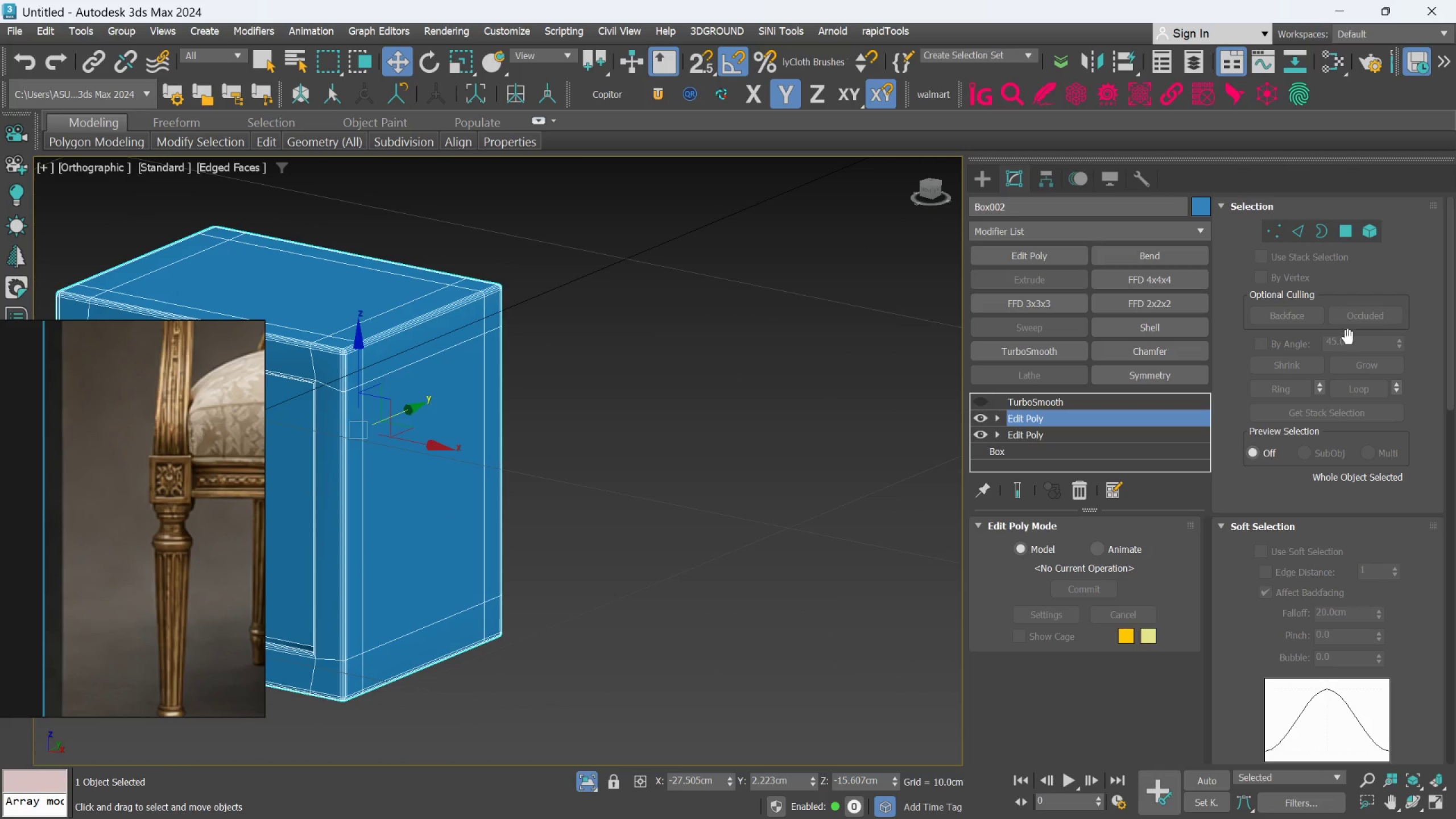 
mouse_move([1314, 239])
 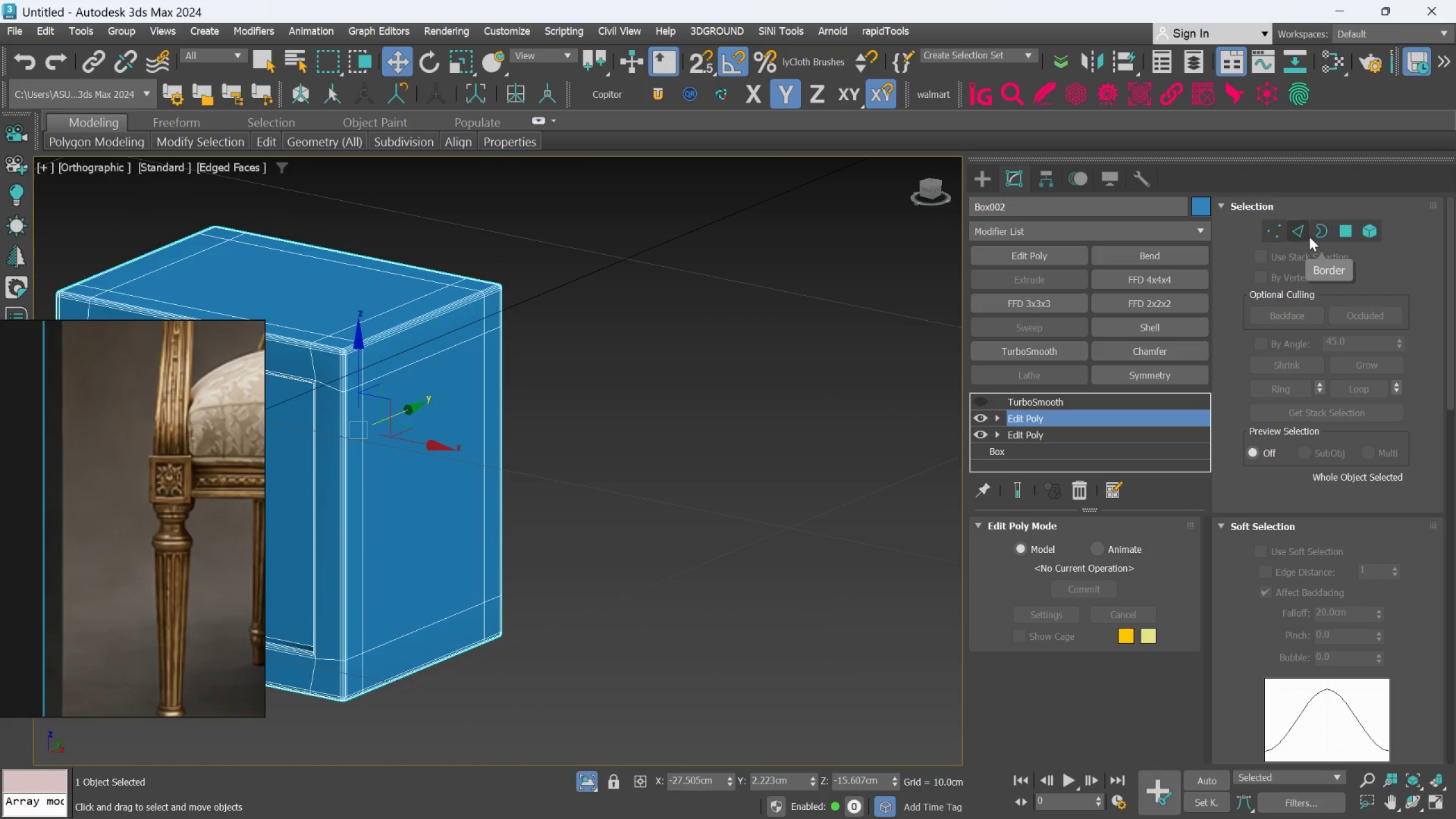 
left_click([1307, 234])
 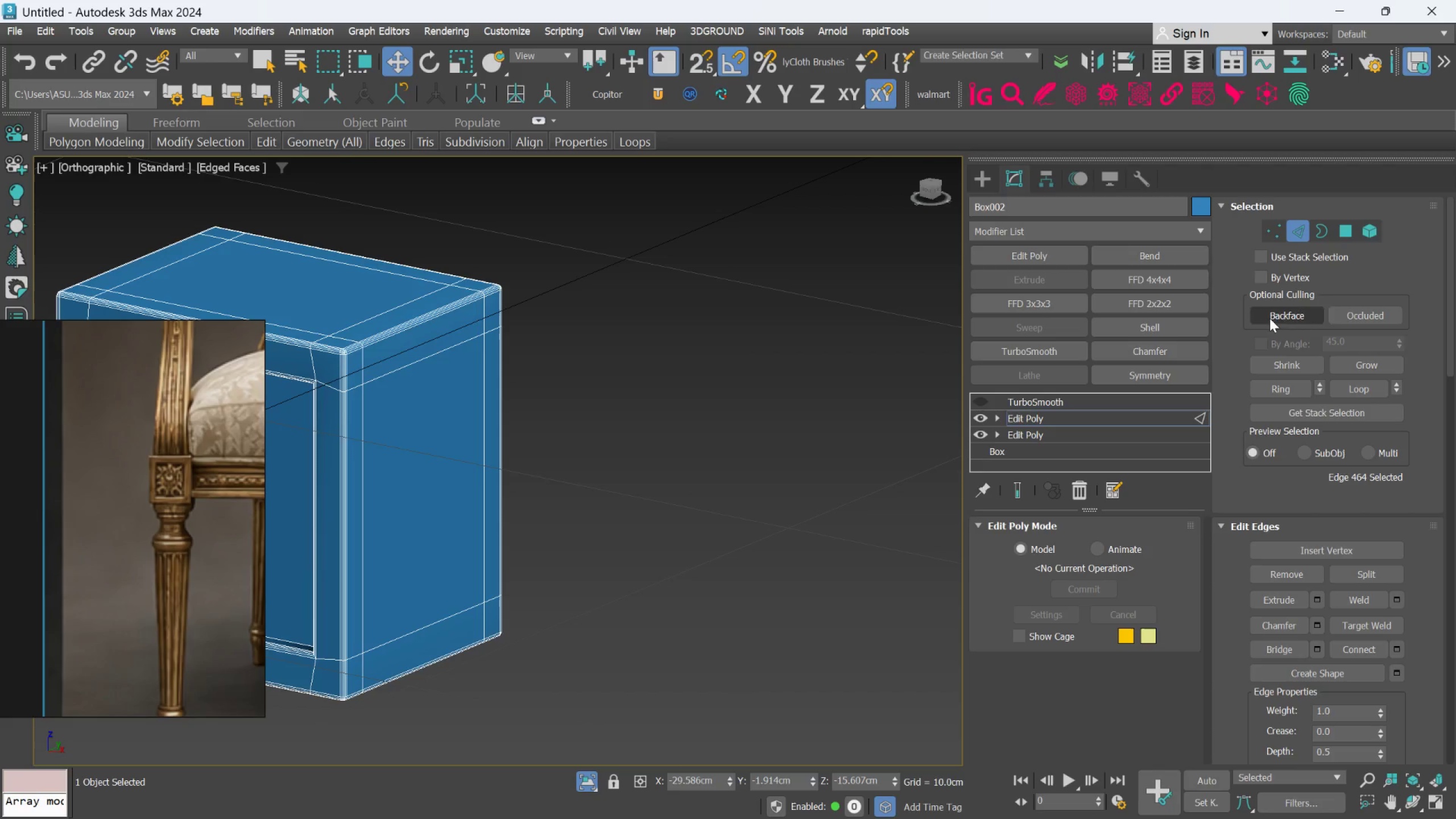 
left_click([1349, 228])
 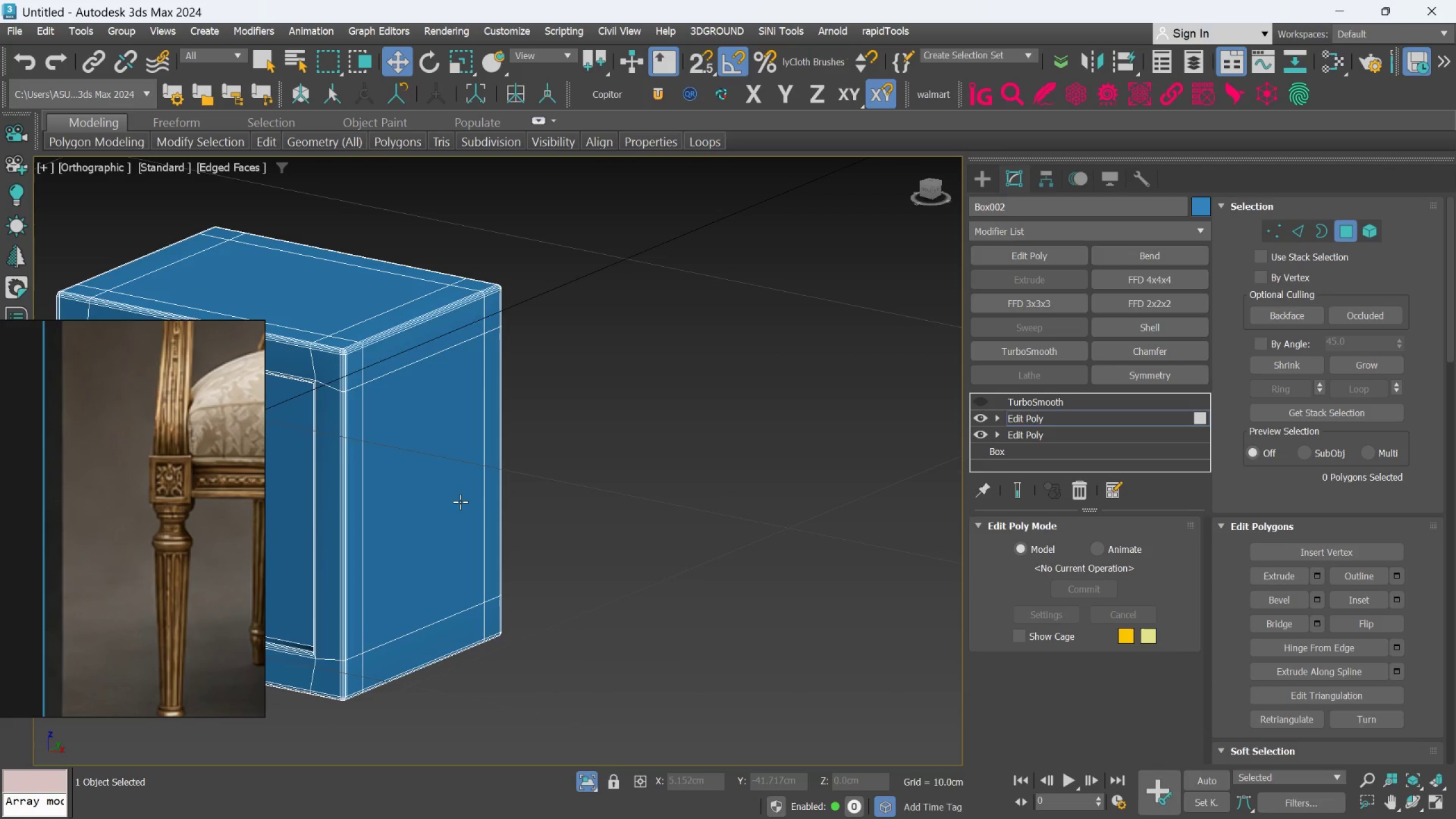 
left_click([450, 491])
 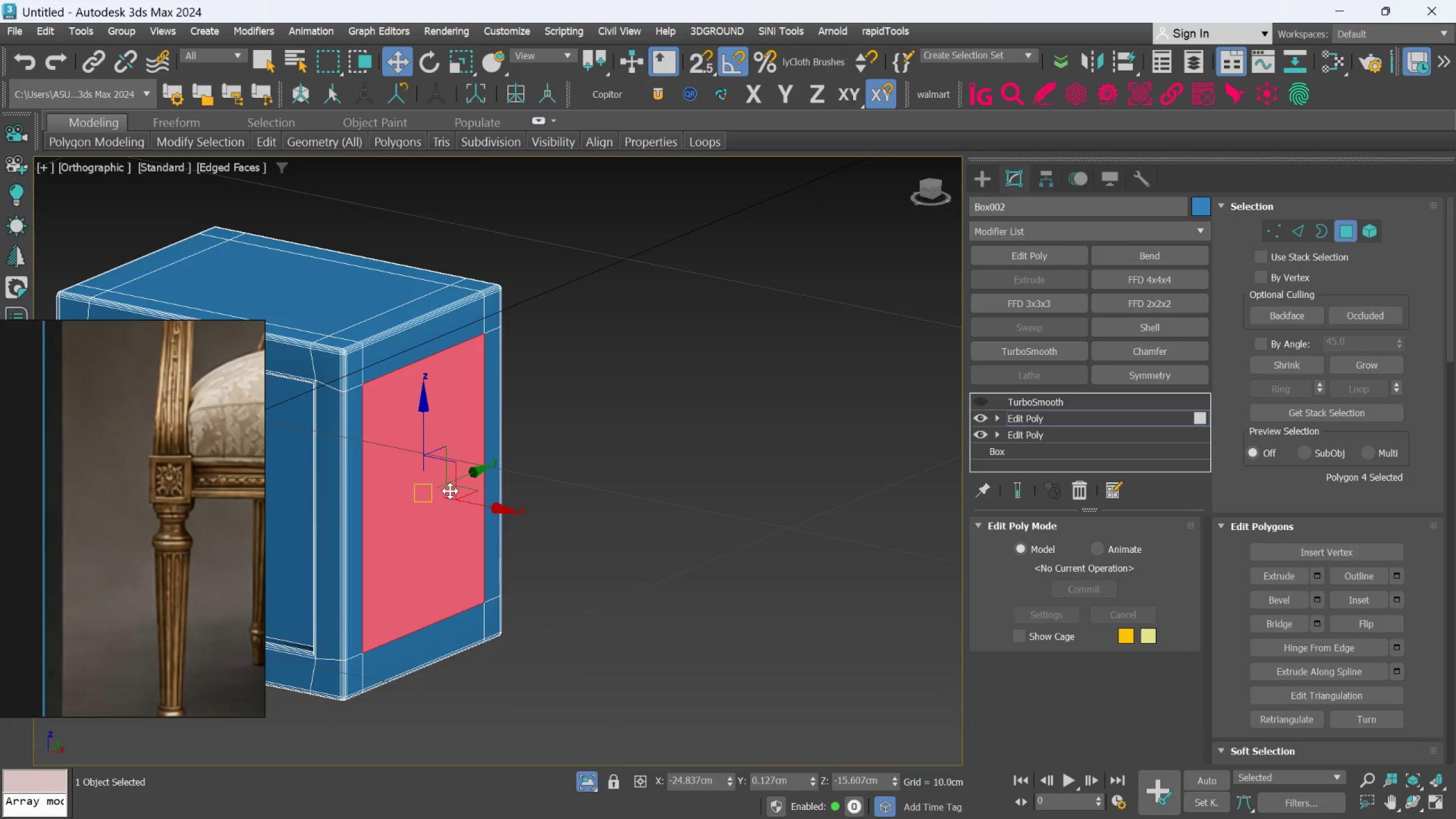 
scroll: coordinate [528, 532], scroll_direction: down, amount: 2.0
 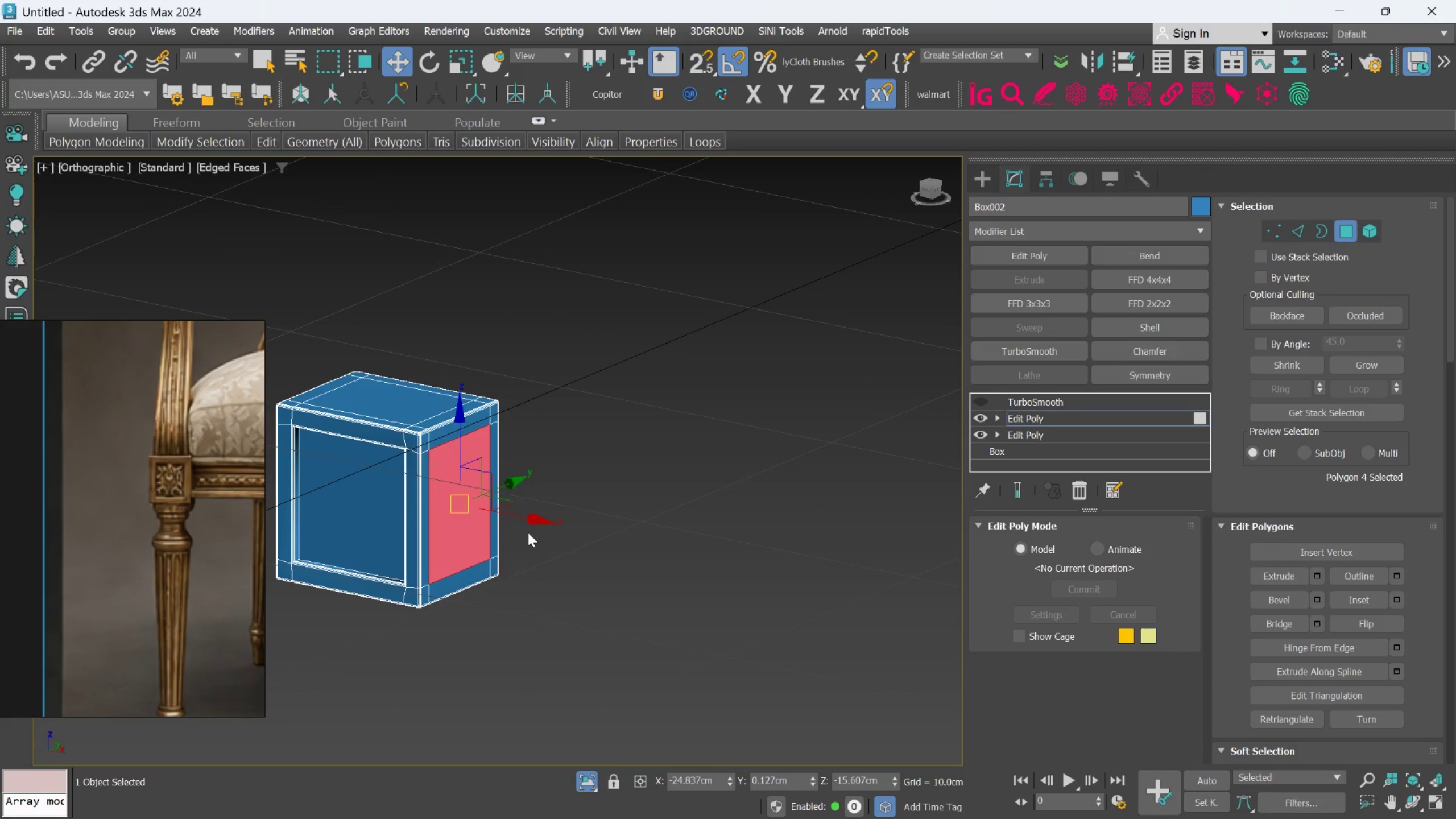 
hold_key(key=ShiftLeft, duration=0.39)
 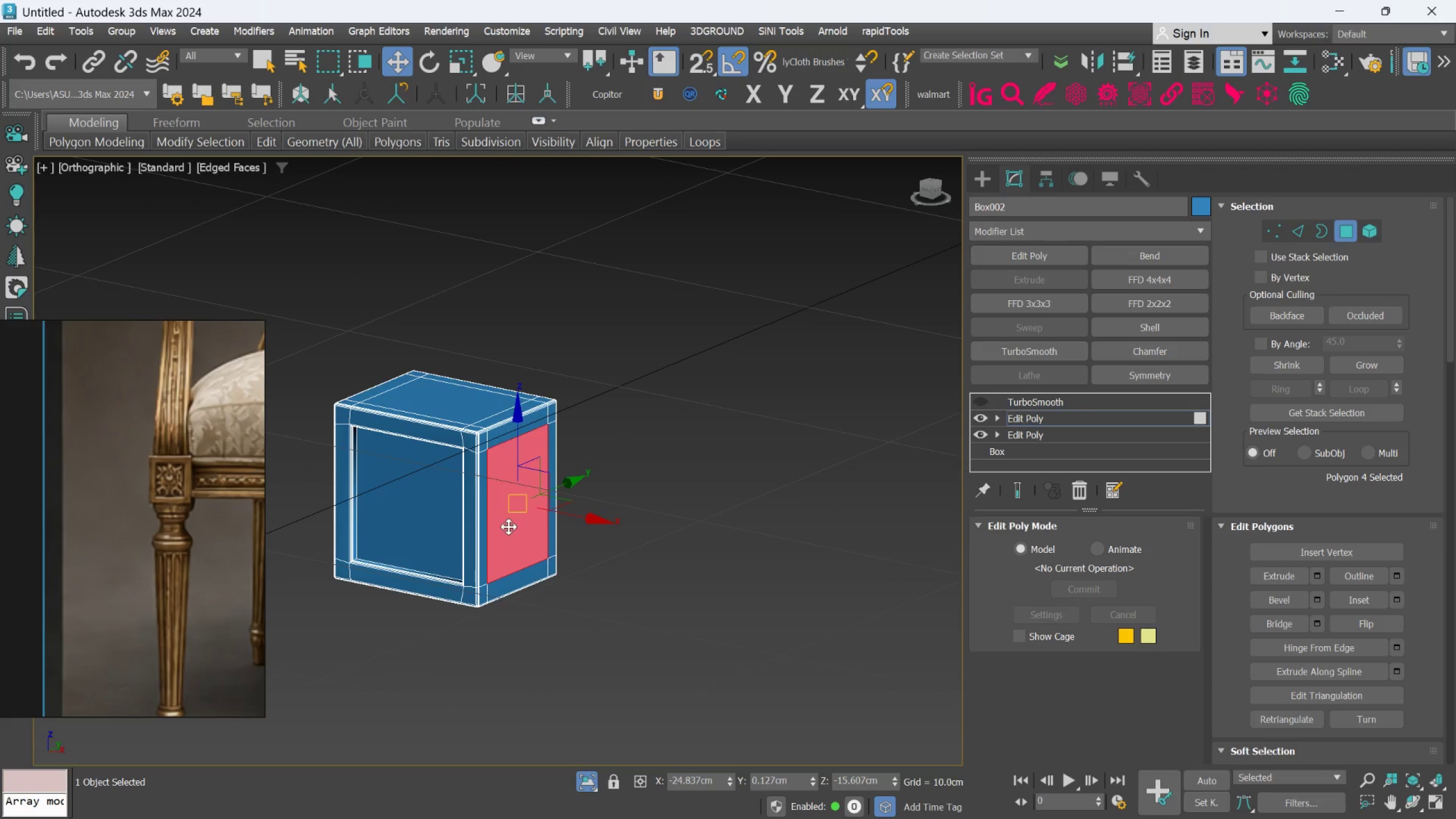 
key(F)
 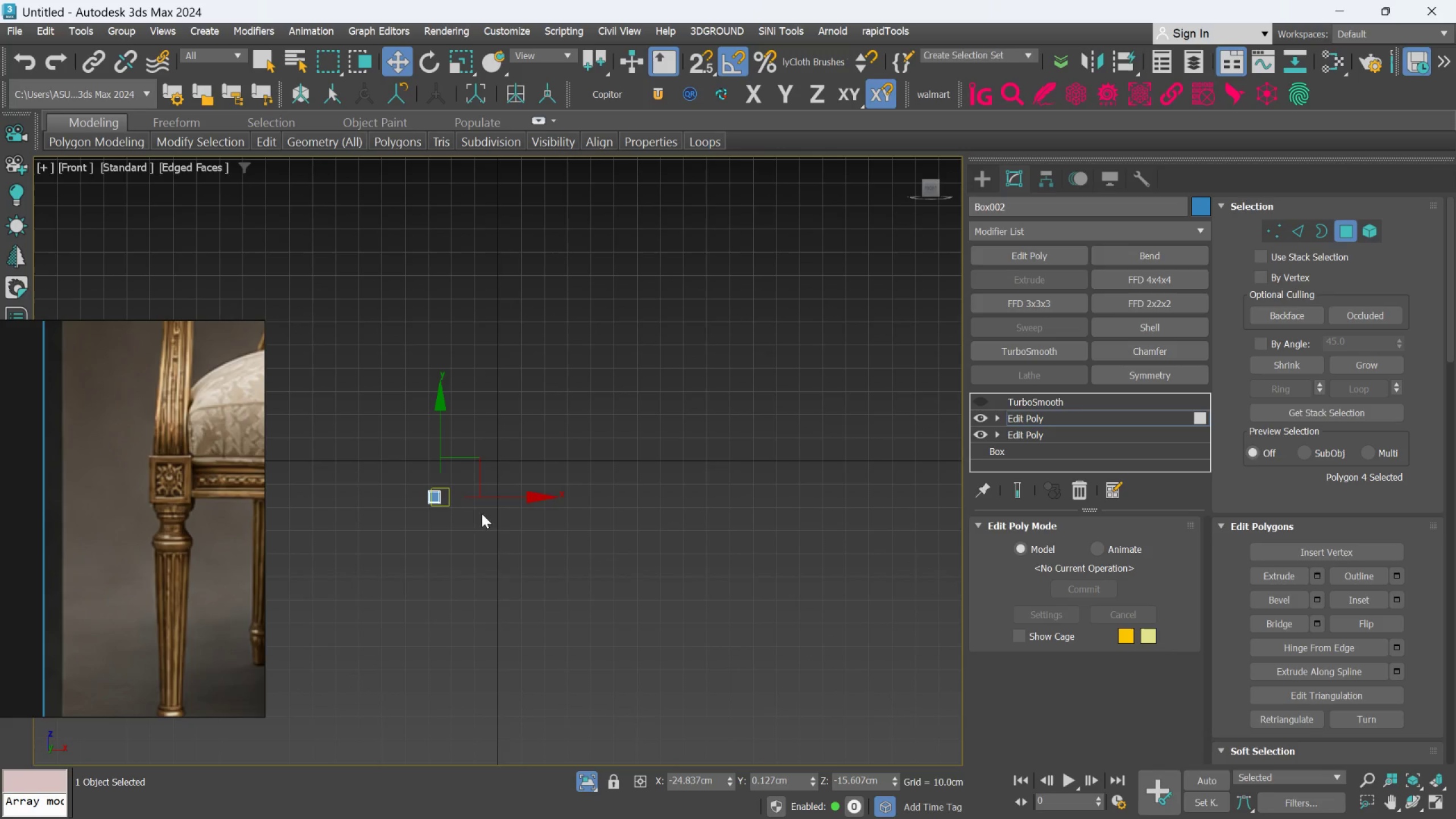 
scroll: coordinate [462, 510], scroll_direction: up, amount: 3.0
 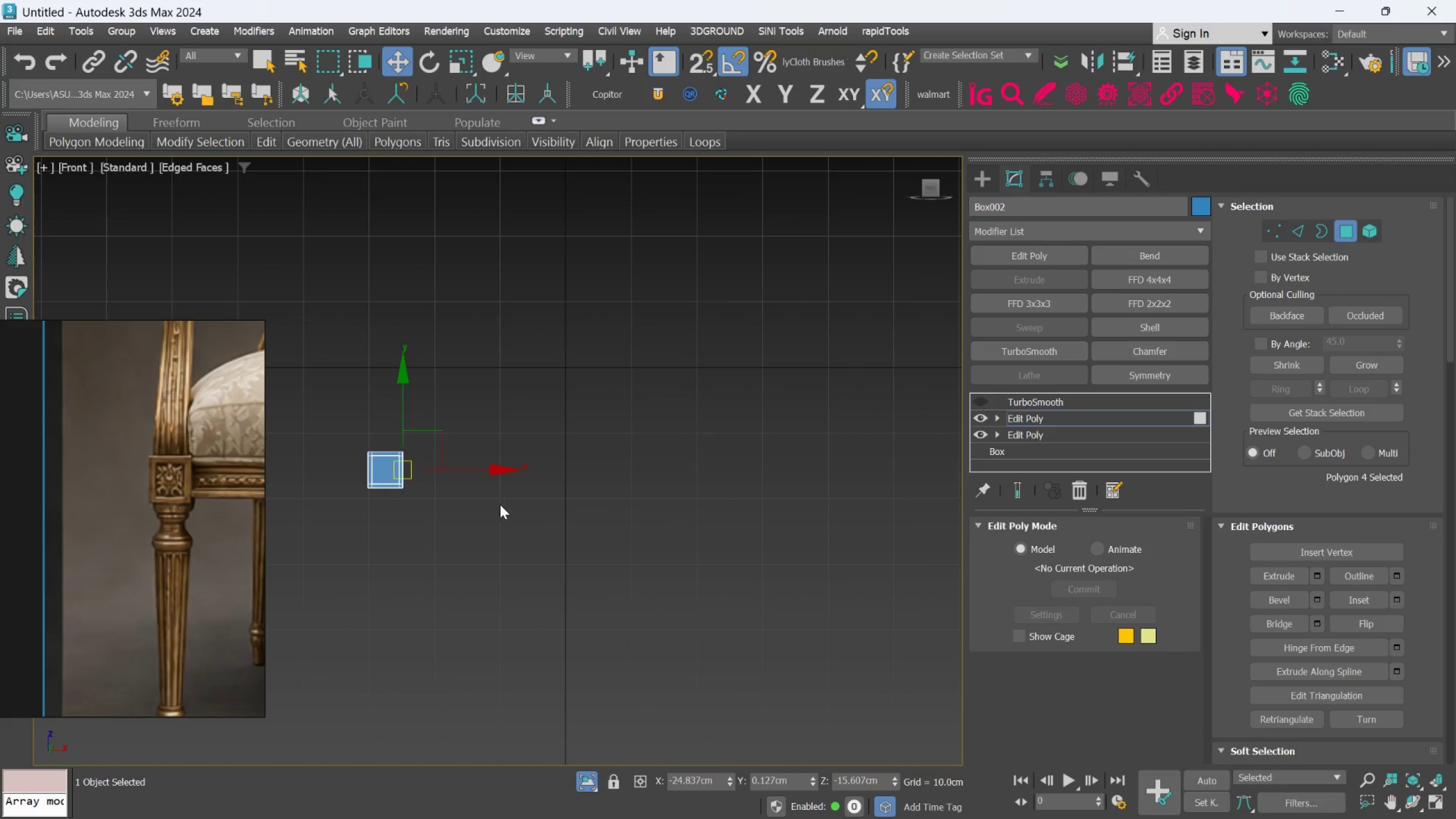 
hold_key(key=ShiftLeft, duration=1.51)
left_click_drag(start_coordinate=[499, 474], to_coordinate=[828, 514])
 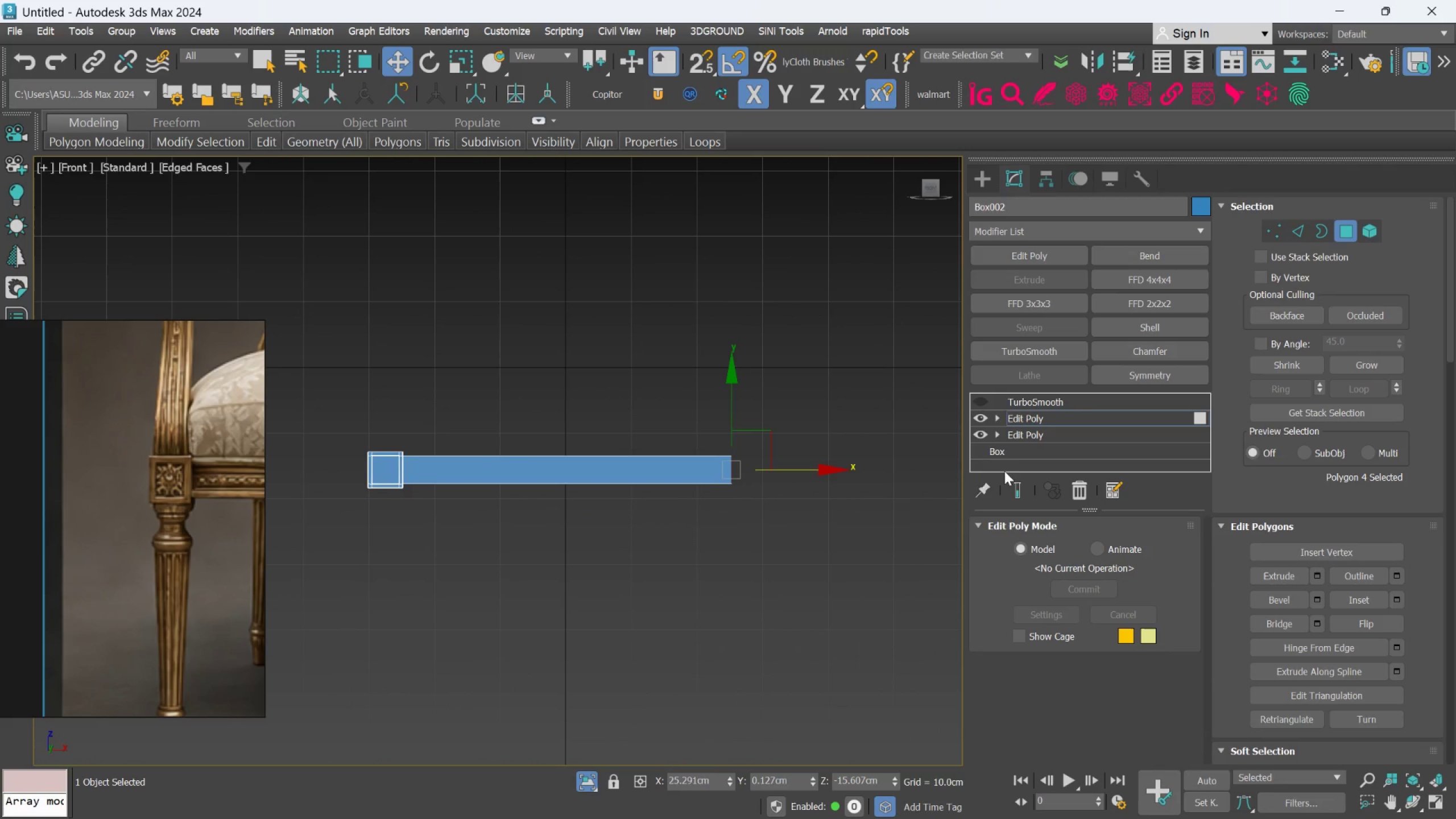 
hold_key(key=ShiftLeft, duration=0.59)
 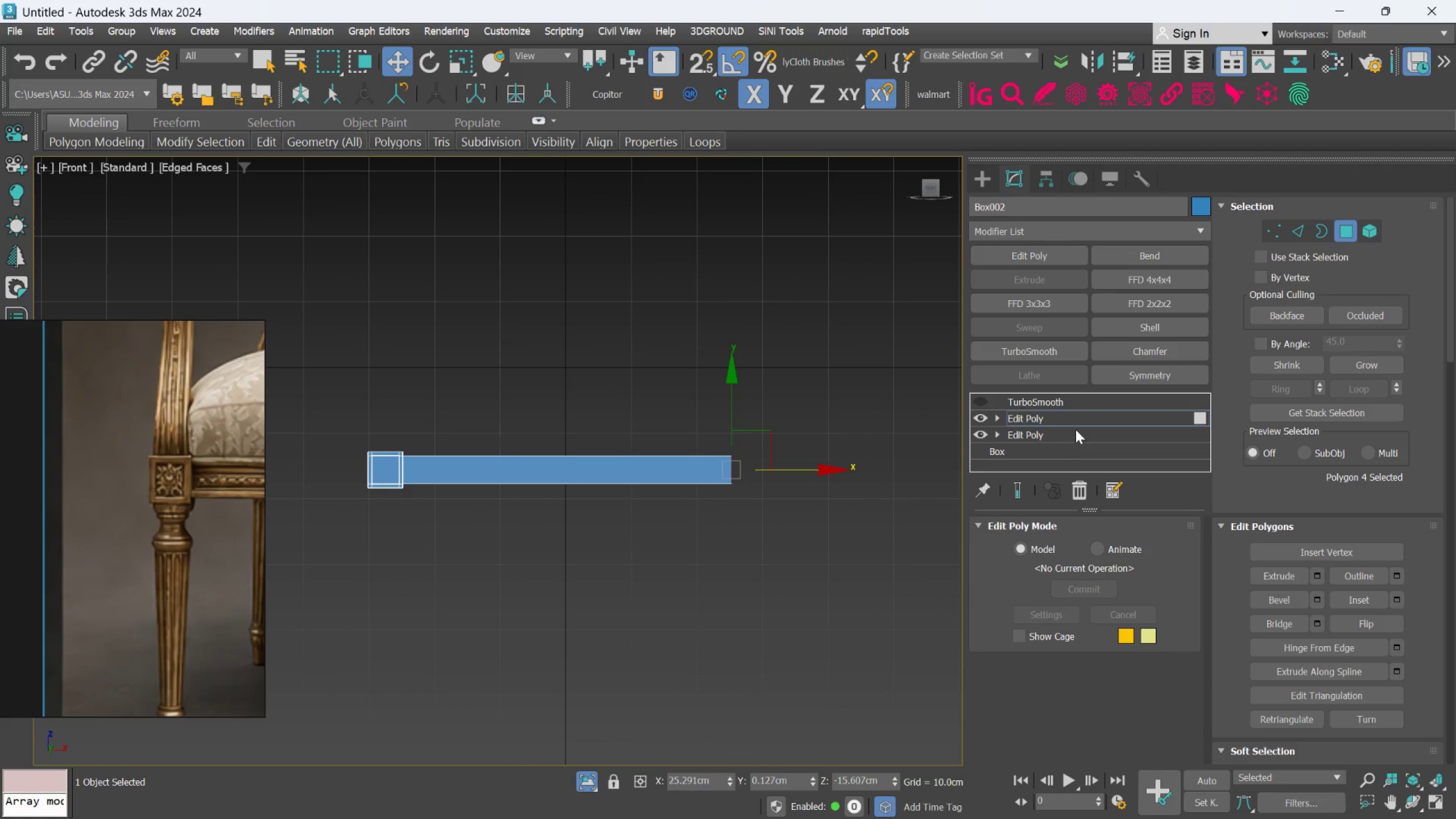 
left_click([1076, 420])
 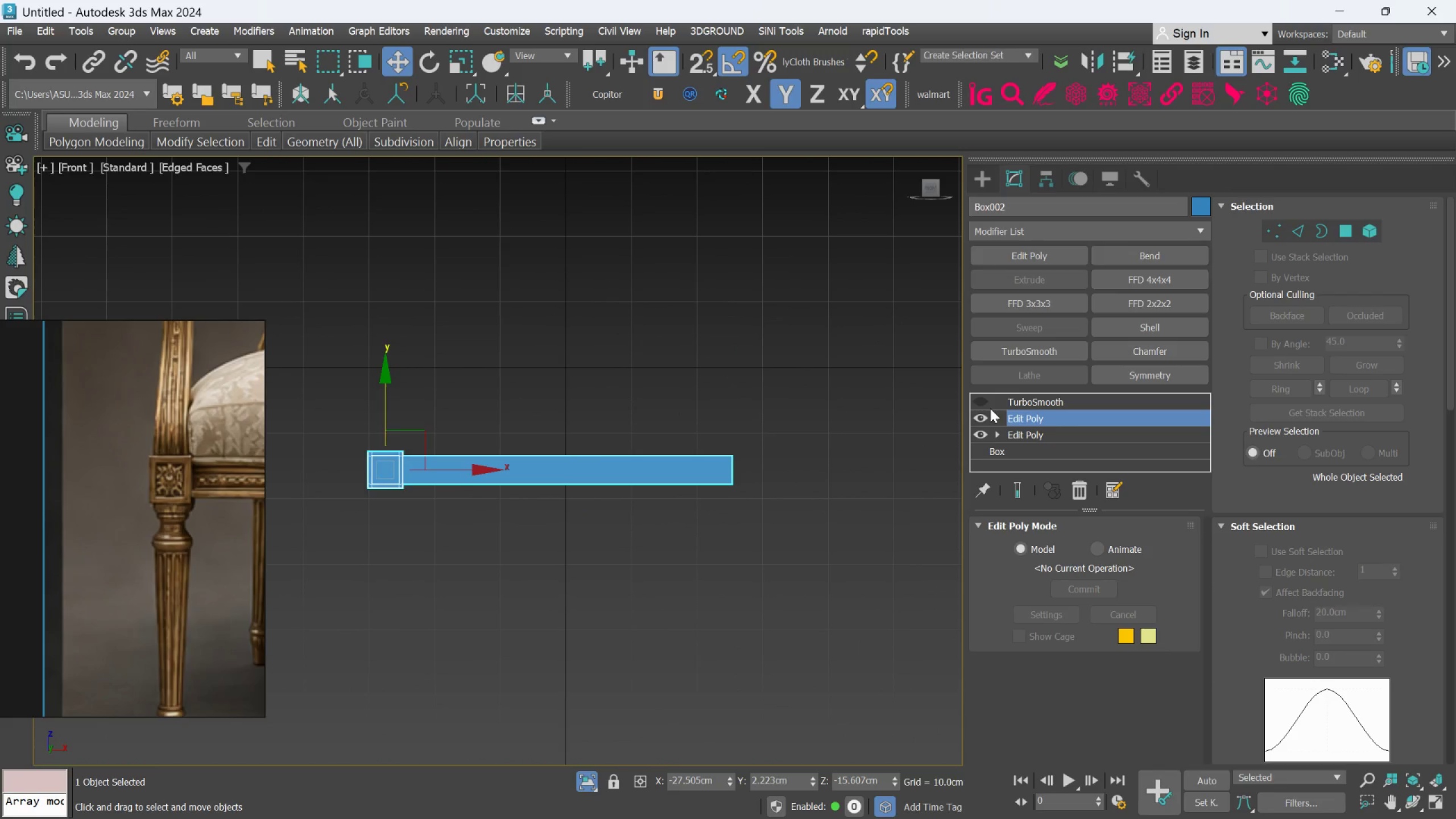 
left_click([988, 407])
 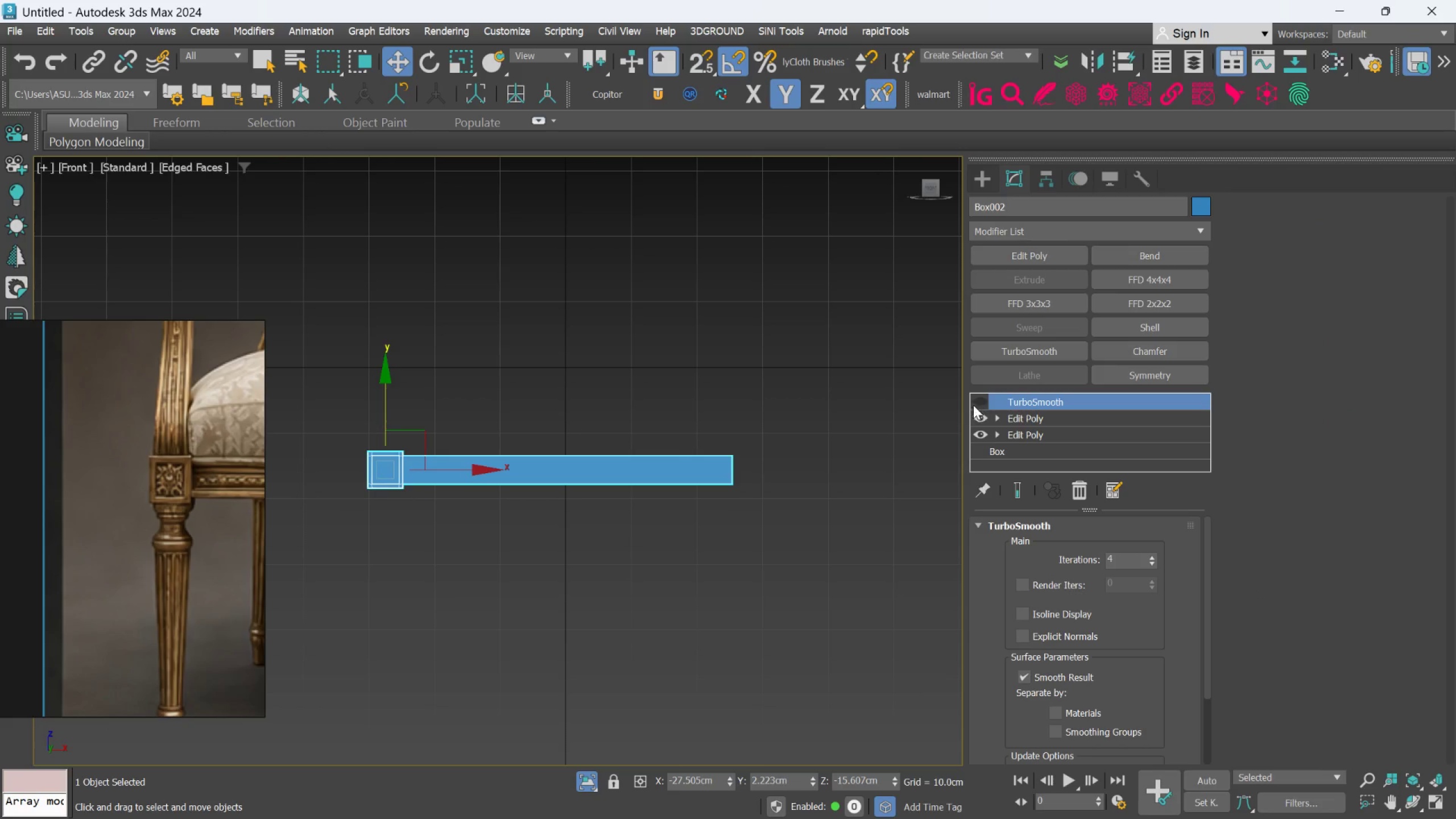 
left_click([977, 399])
 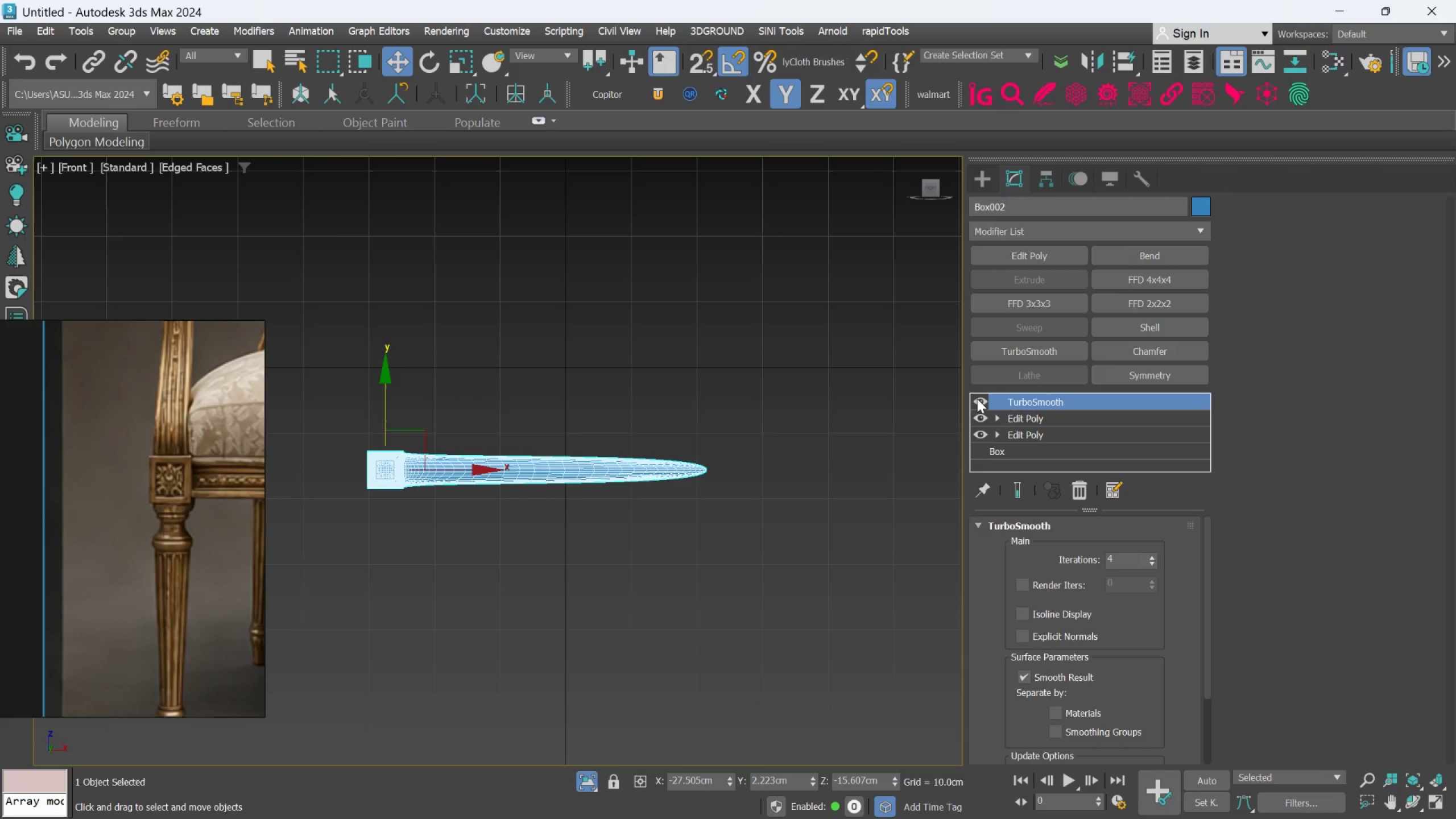 
left_click([977, 399])
 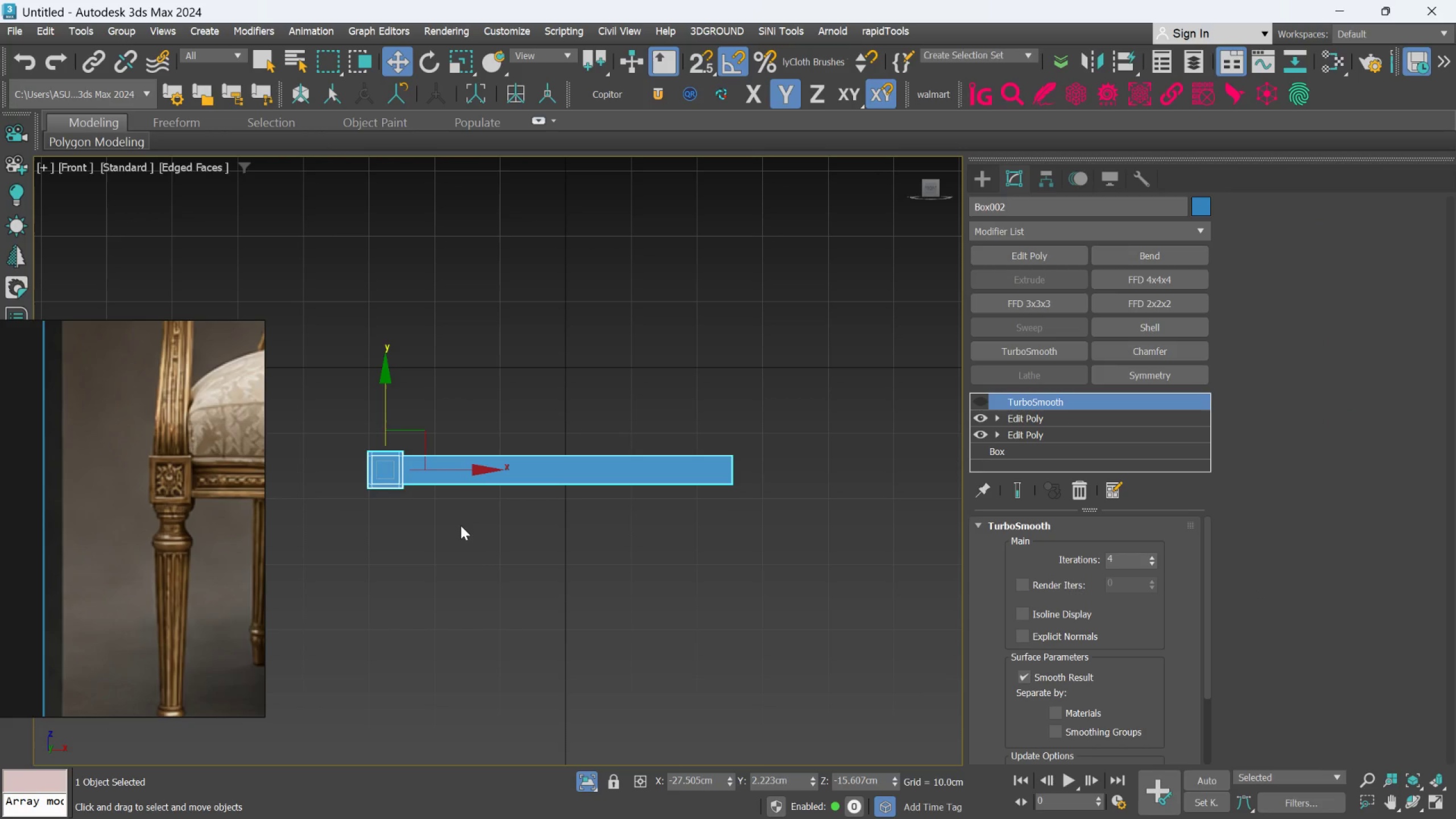 
scroll: coordinate [460, 526], scroll_direction: up, amount: 1.0
 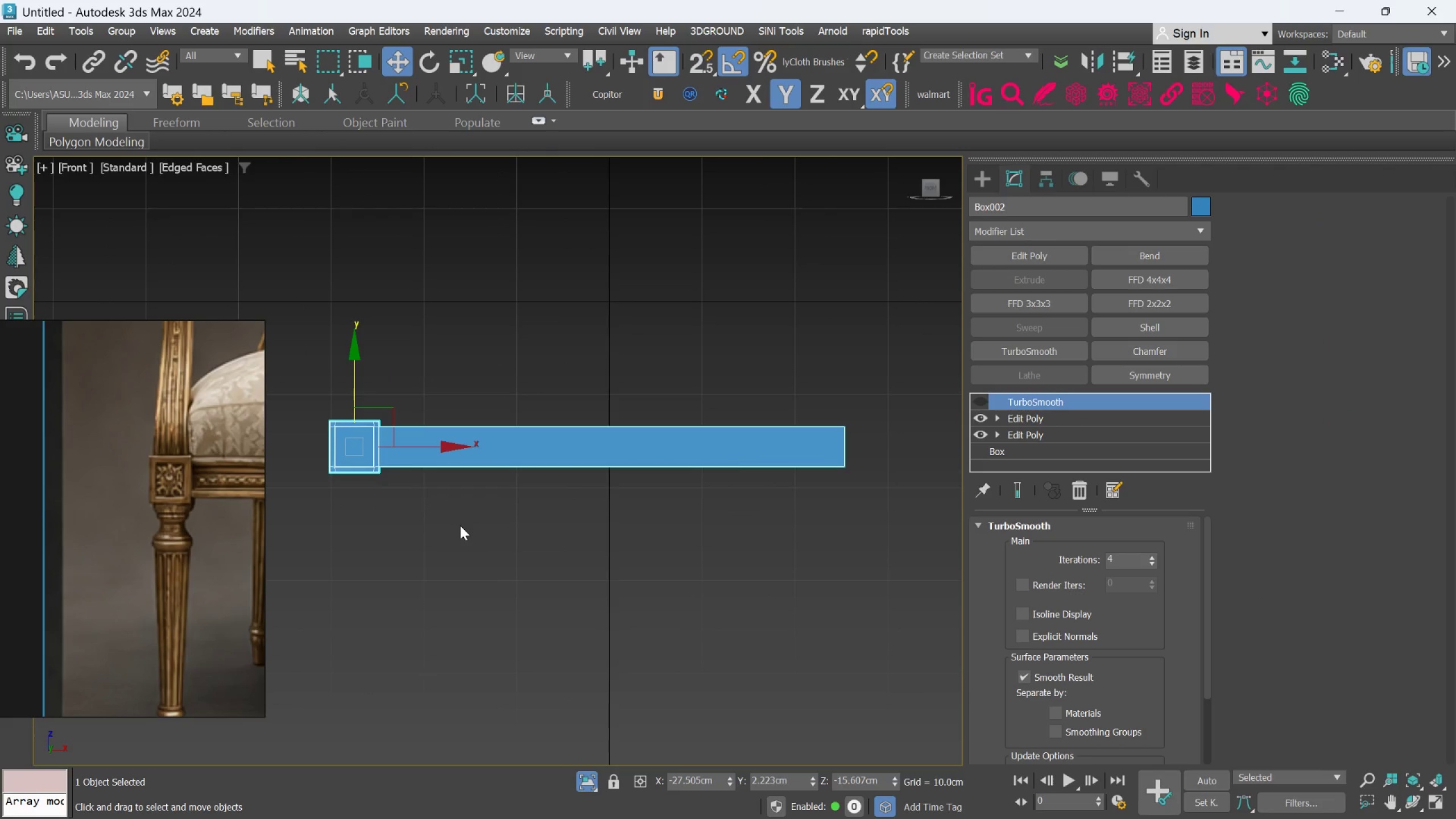 
hold_key(key=AltLeft, duration=0.42)
 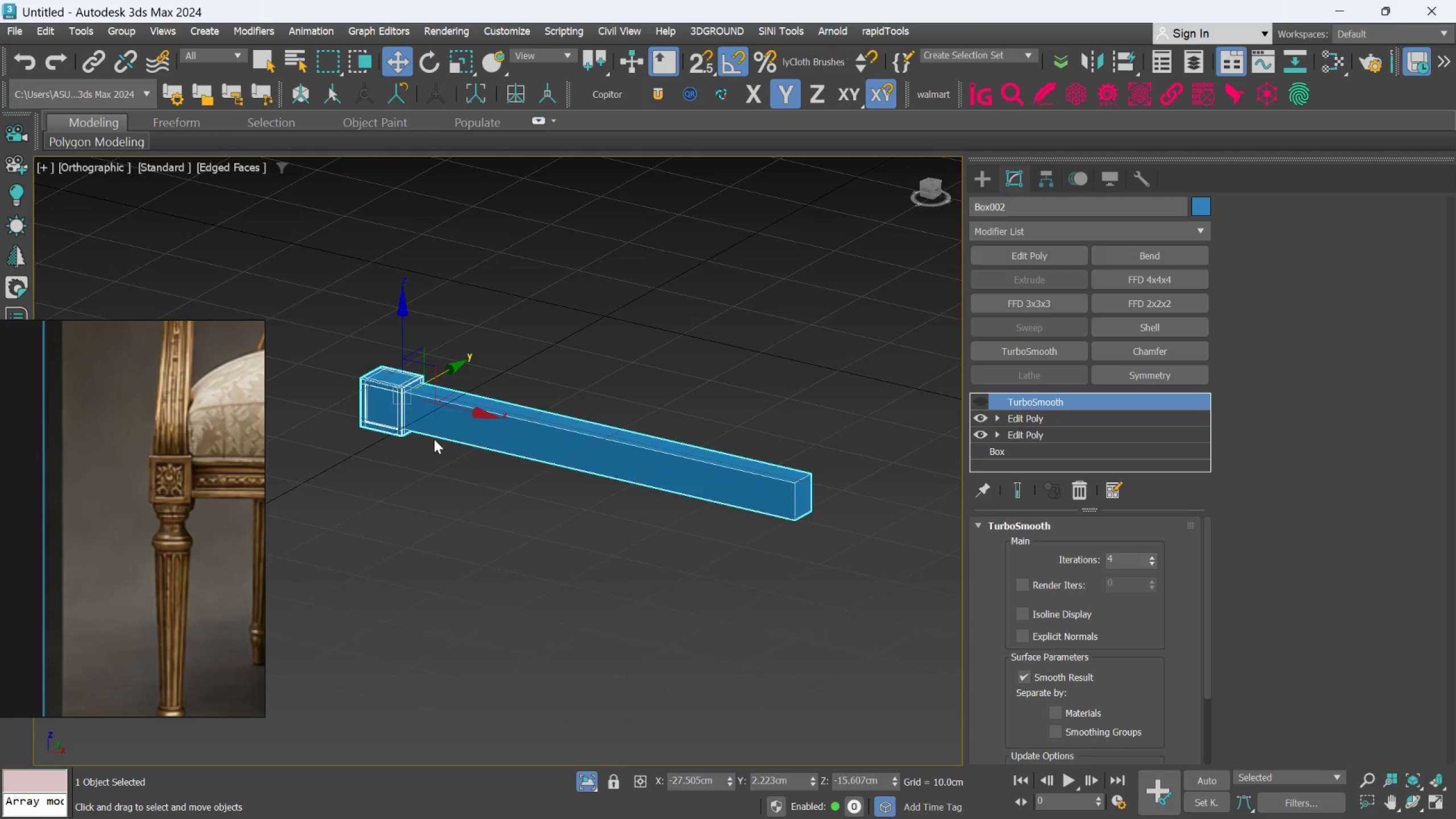 
scroll: coordinate [431, 437], scroll_direction: up, amount: 2.0
 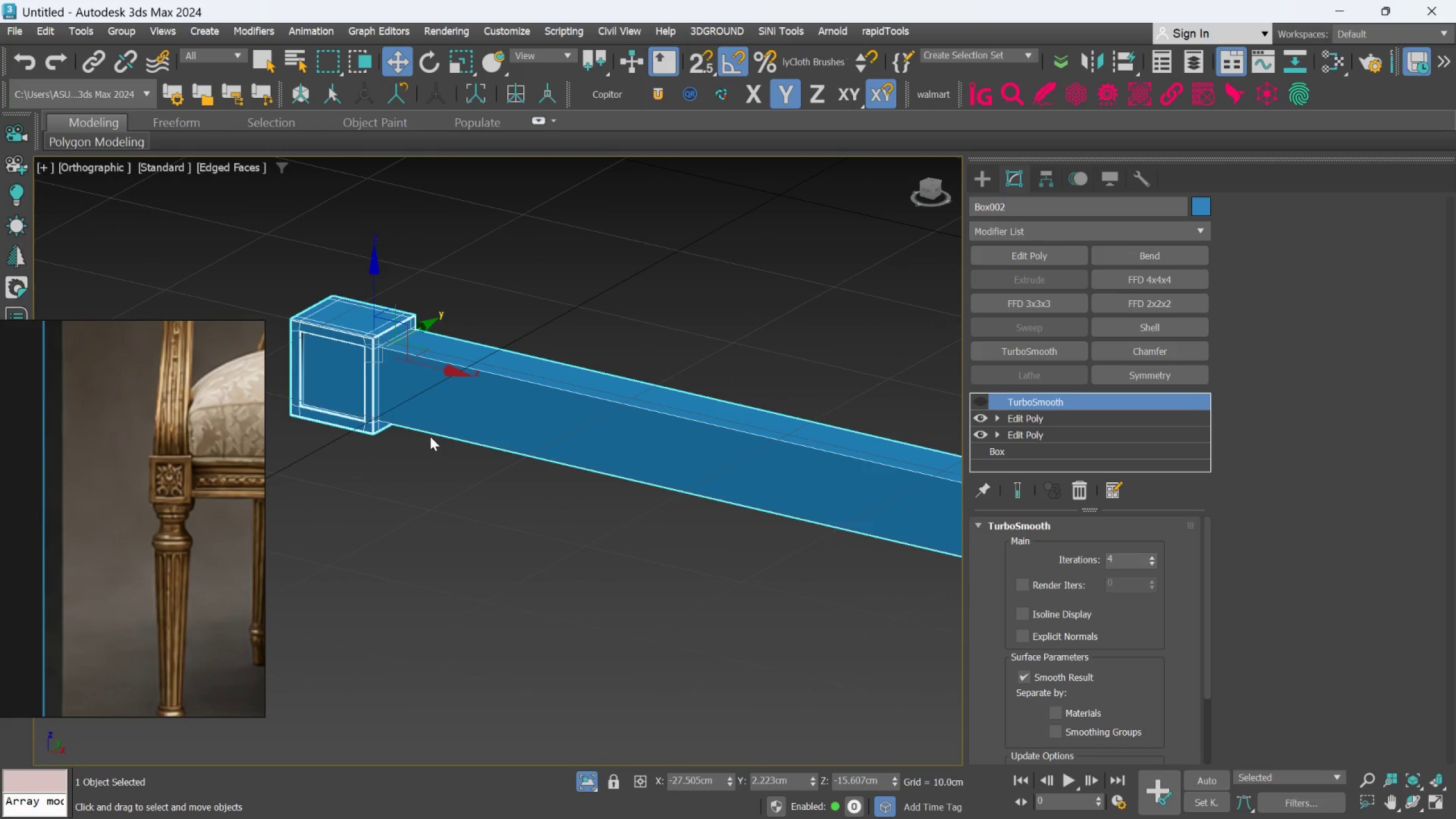 
hold_key(key=AltLeft, duration=0.33)
 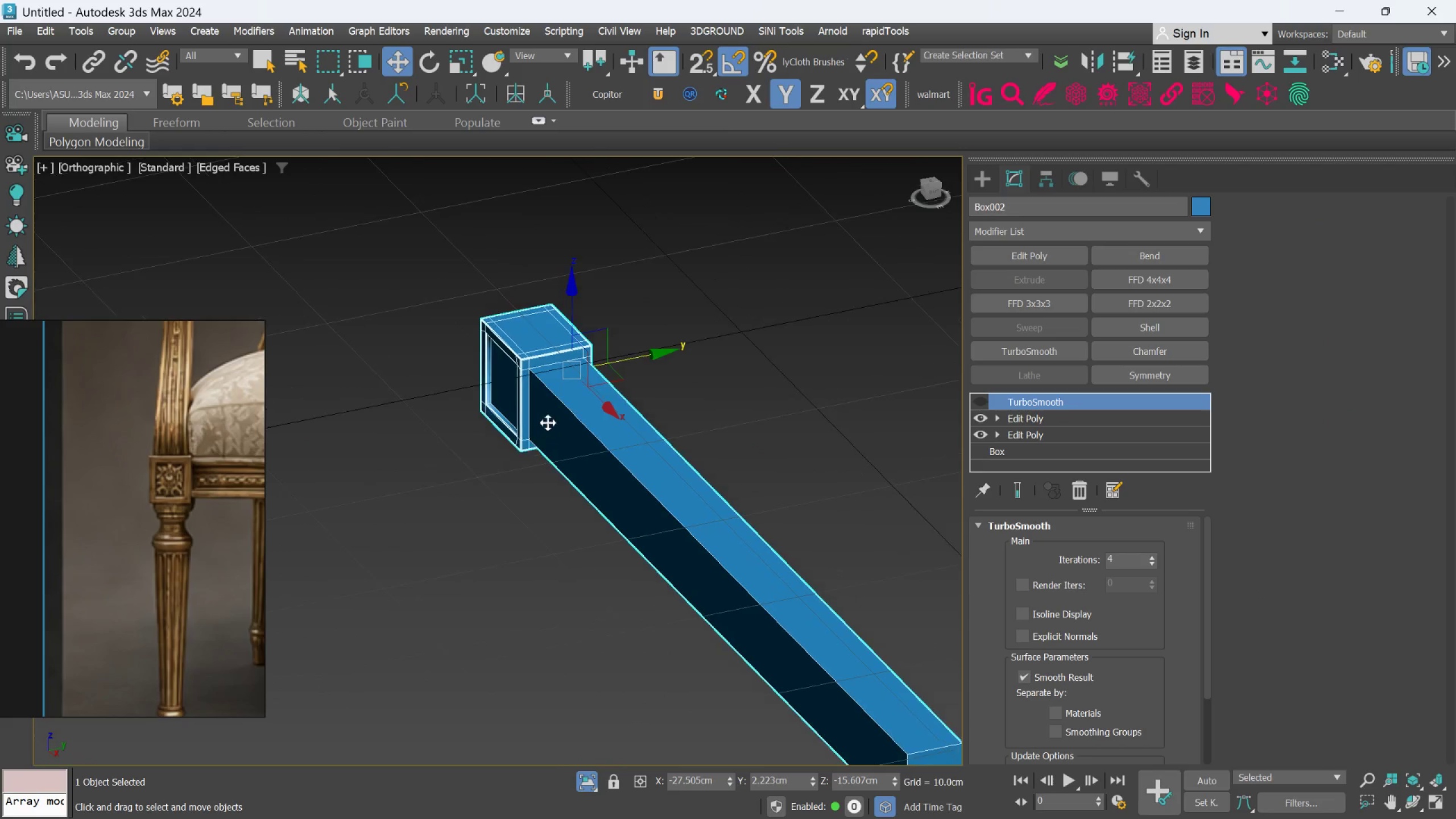 
scroll: coordinate [541, 389], scroll_direction: up, amount: 4.0
 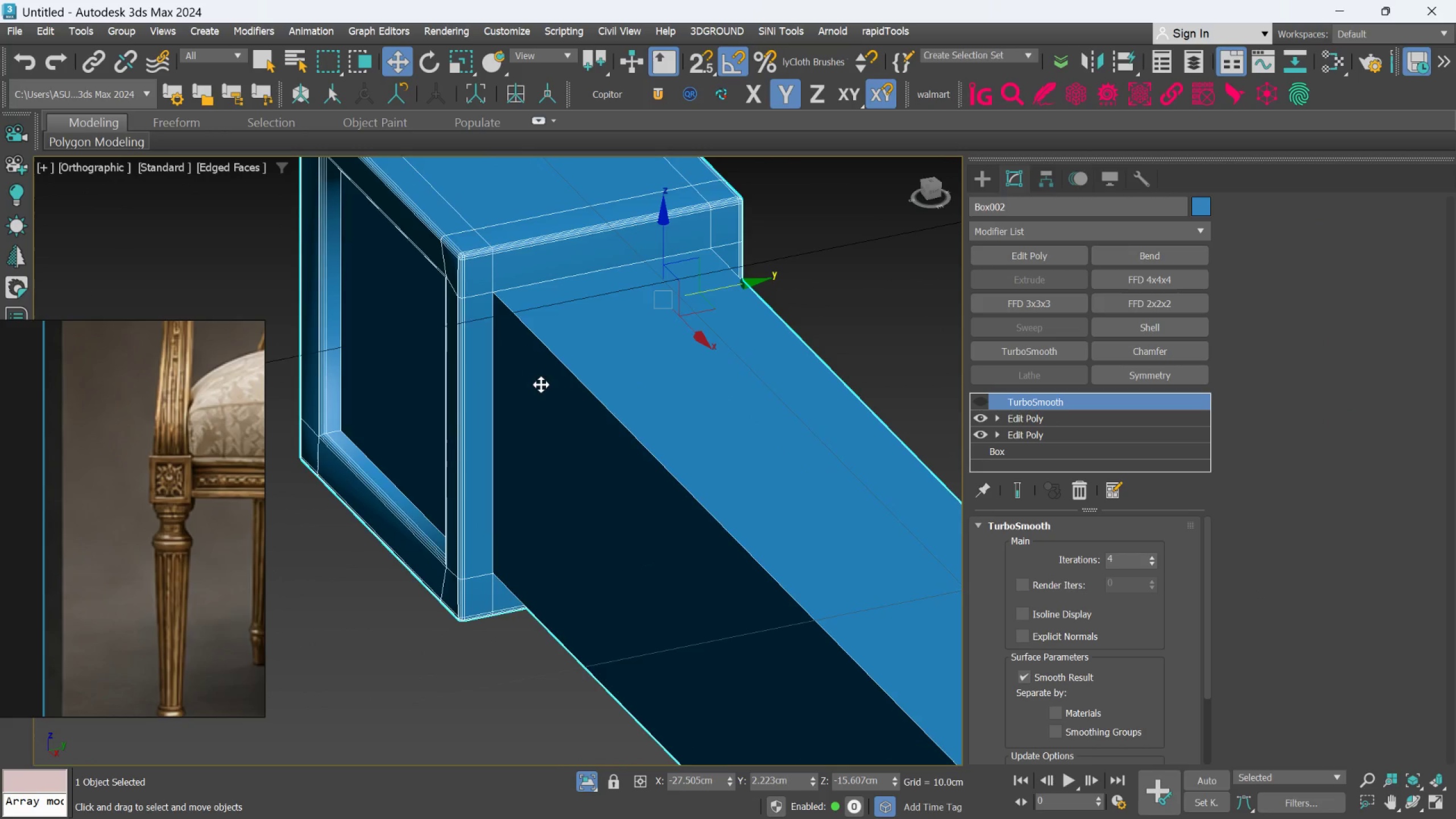 
hold_key(key=AltLeft, duration=0.44)
 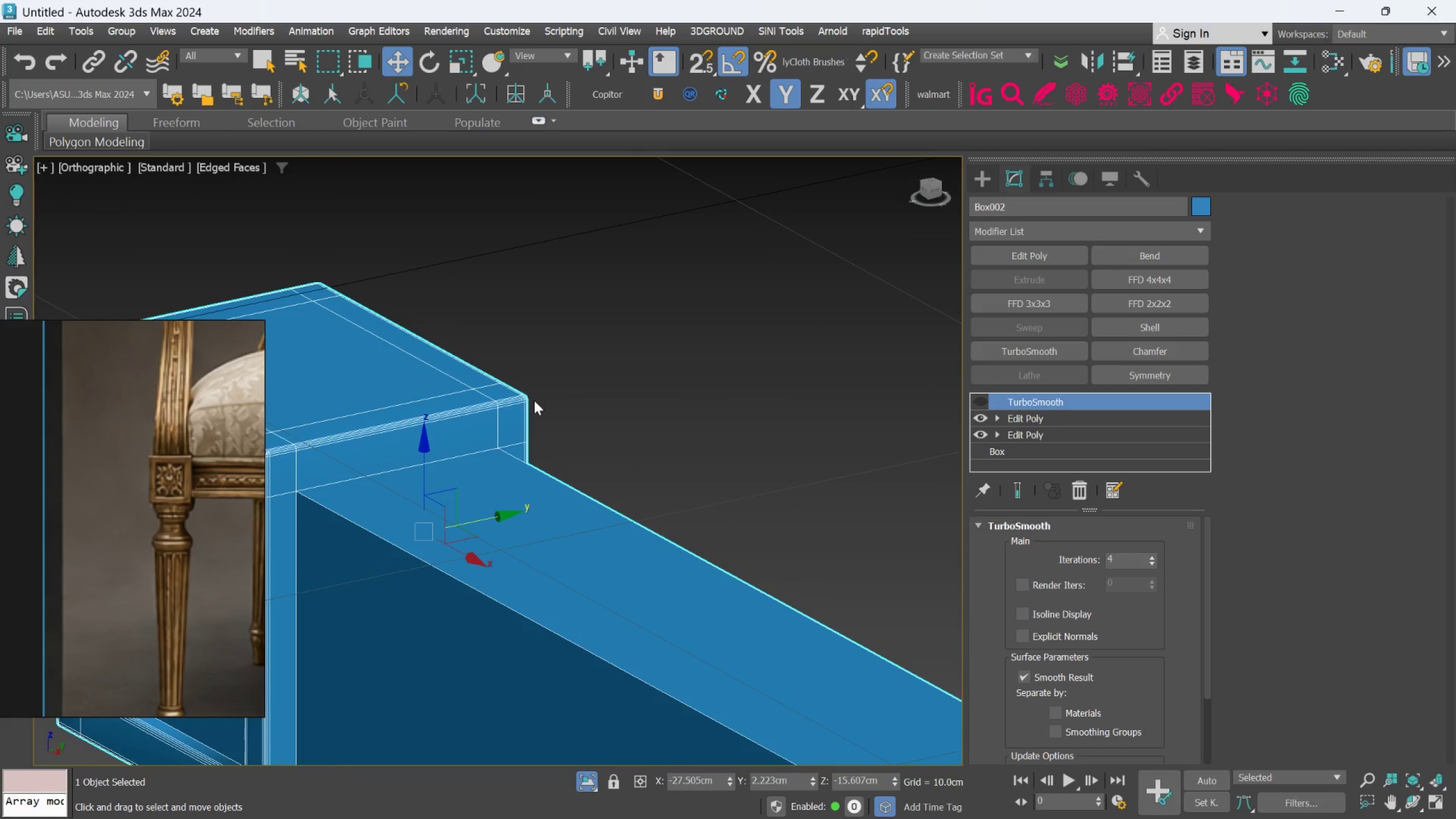 
scroll: coordinate [535, 436], scroll_direction: down, amount: 2.0
 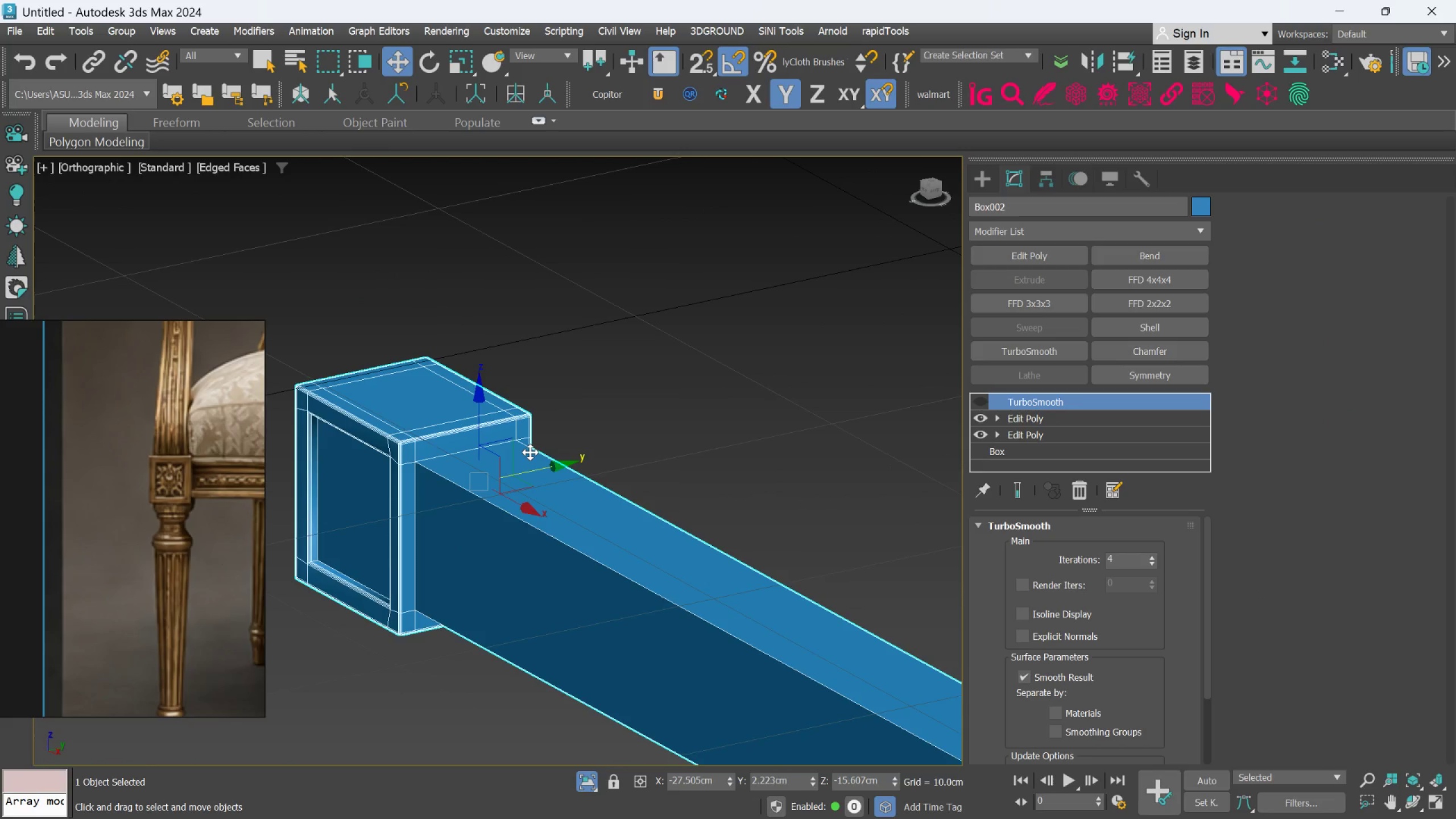 
hold_key(key=AltLeft, duration=0.48)
 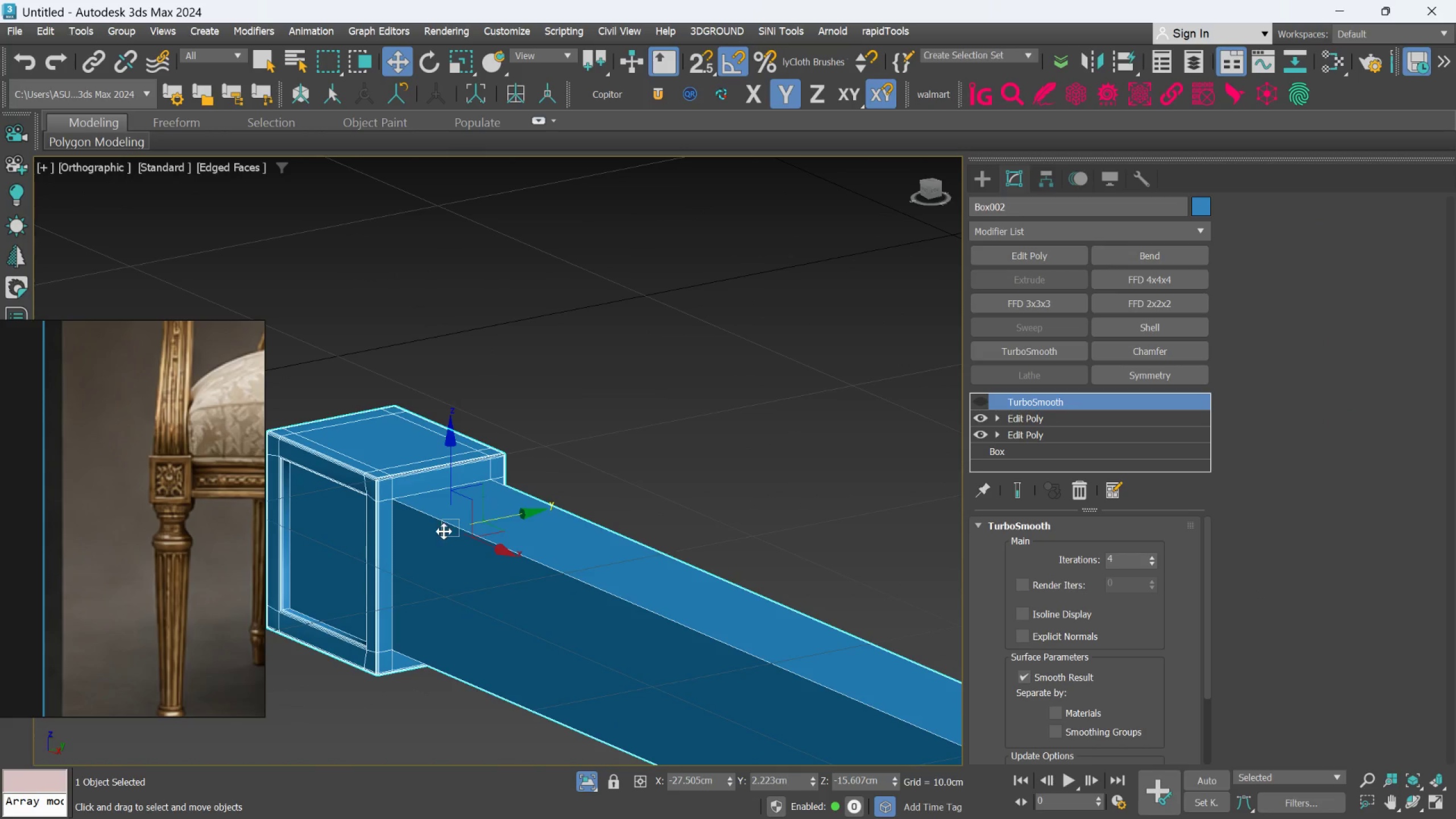 
scroll: coordinate [443, 531], scroll_direction: up, amount: 2.0
 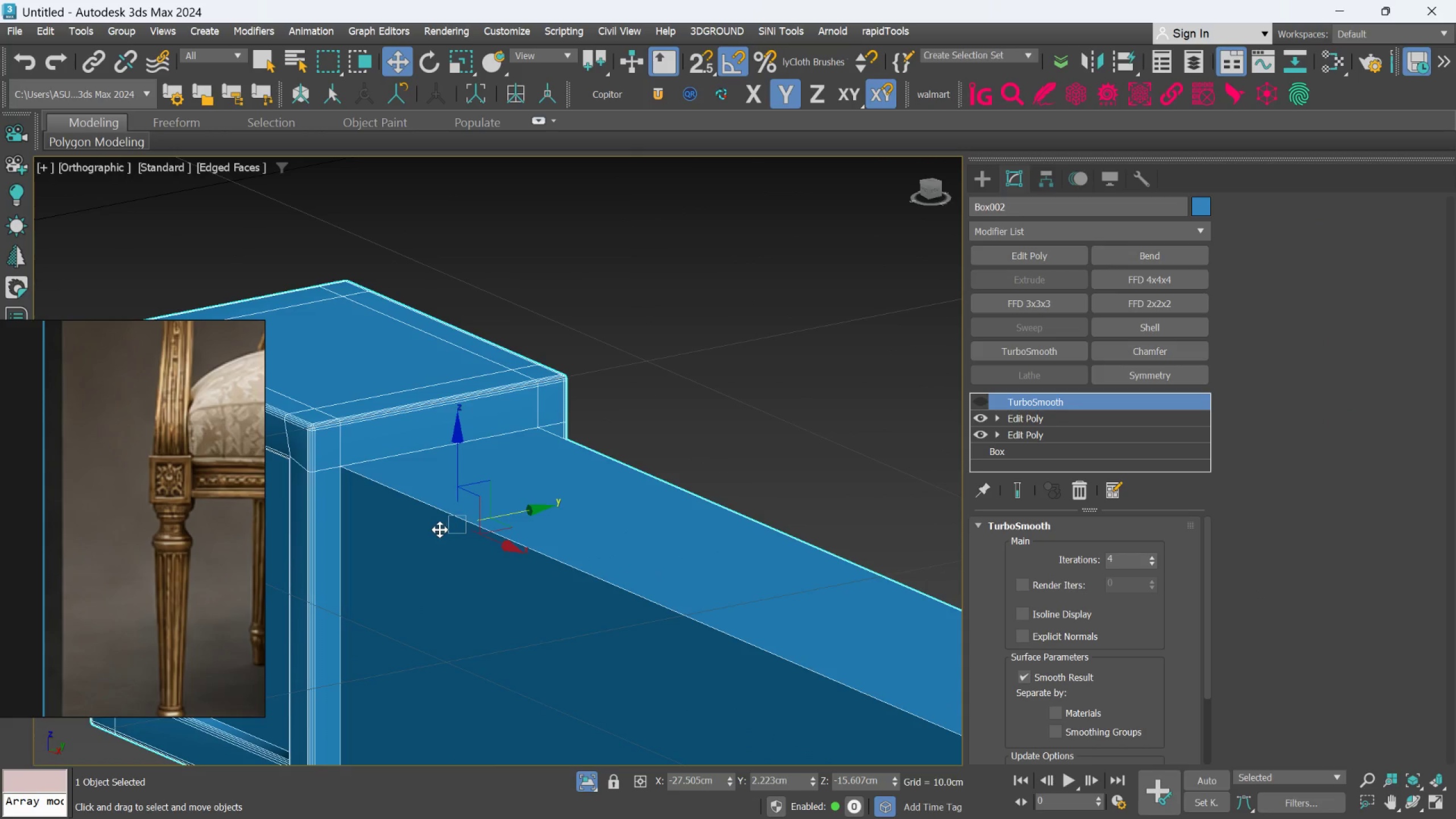 
hold_key(key=AltLeft, duration=0.31)
 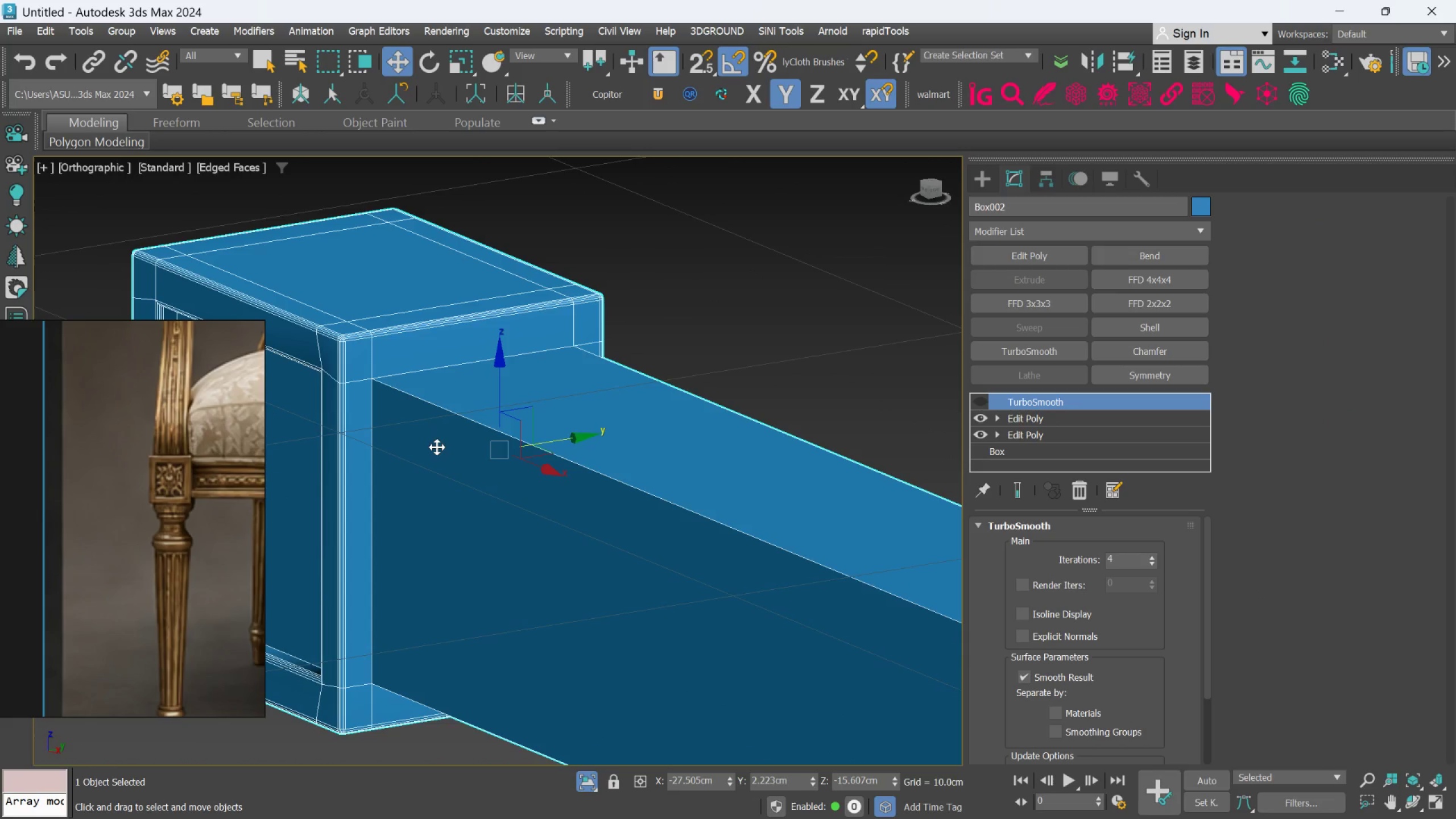 
scroll: coordinate [410, 409], scroll_direction: down, amount: 1.0
 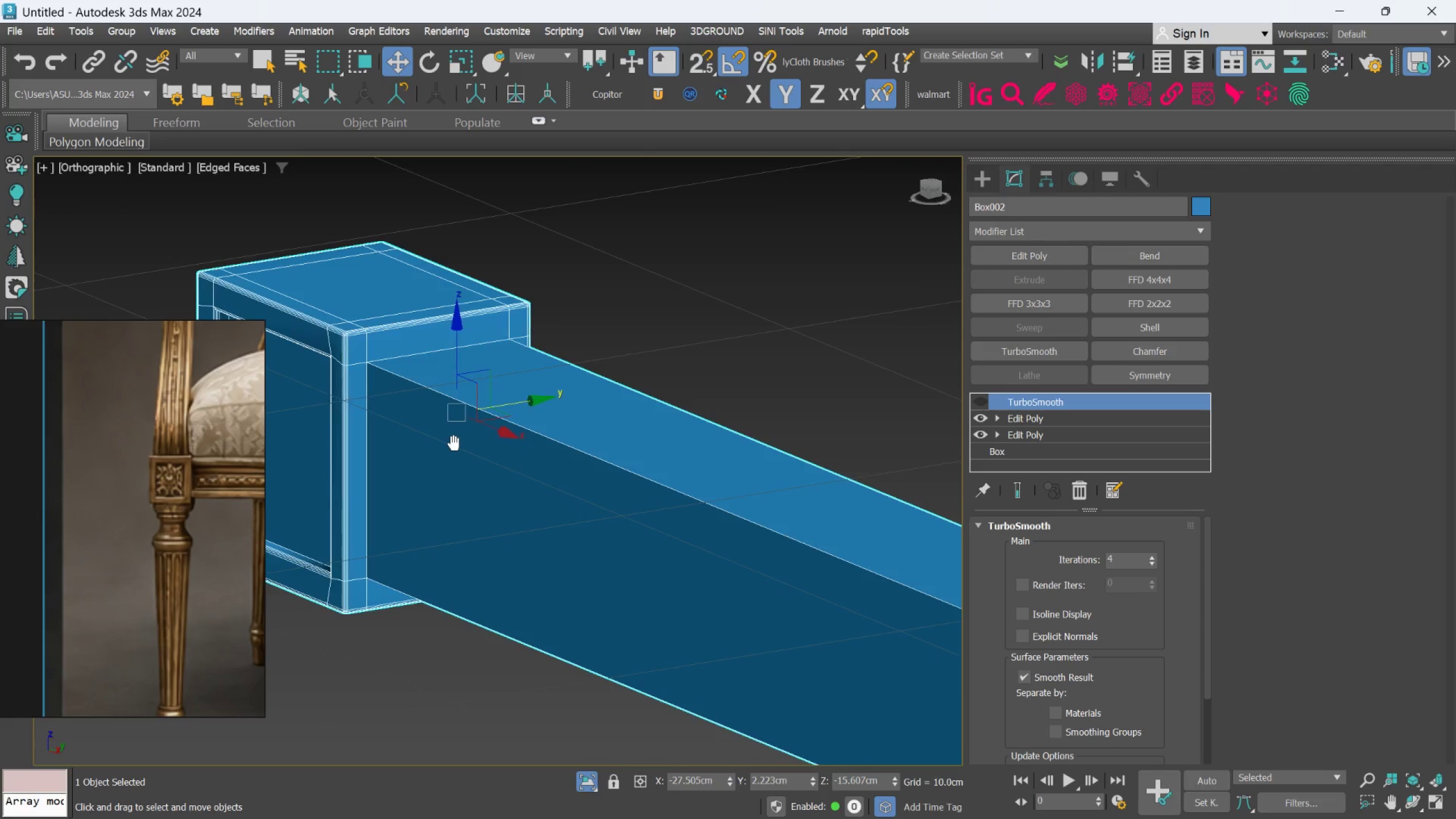 
hold_key(key=AltLeft, duration=0.44)
 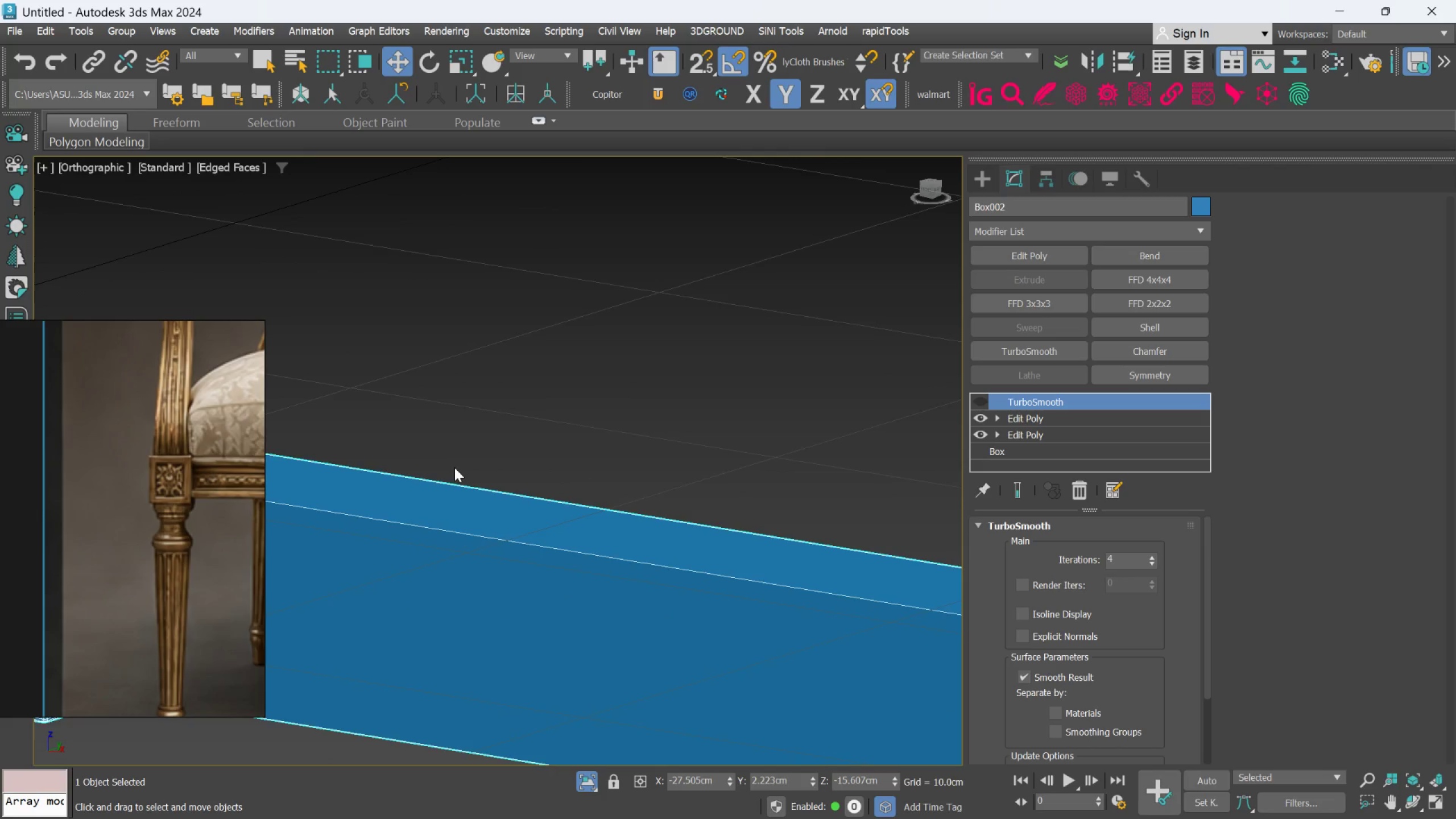 
scroll: coordinate [470, 474], scroll_direction: down, amount: 2.0
 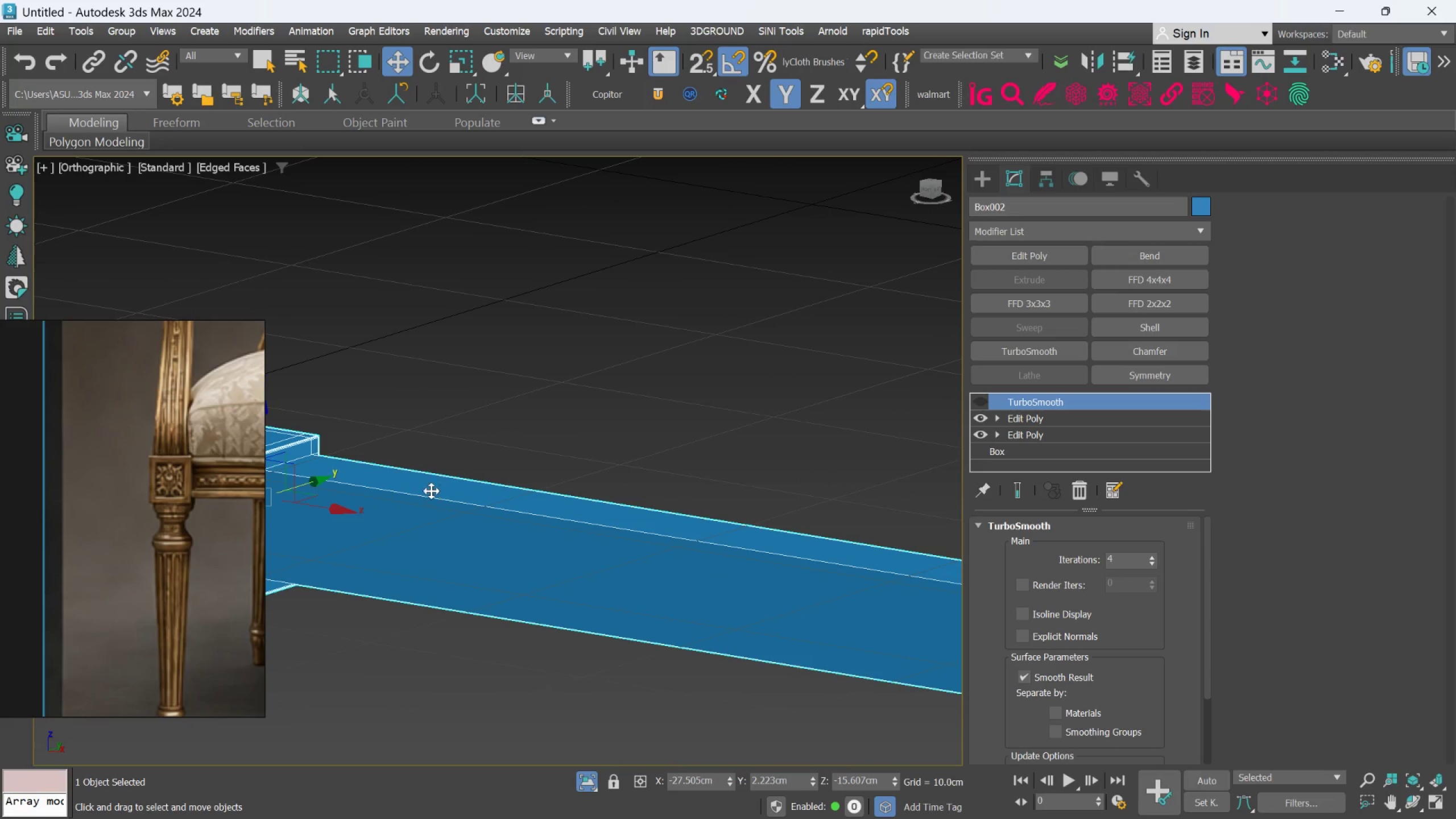 
hold_key(key=AltLeft, duration=0.39)
 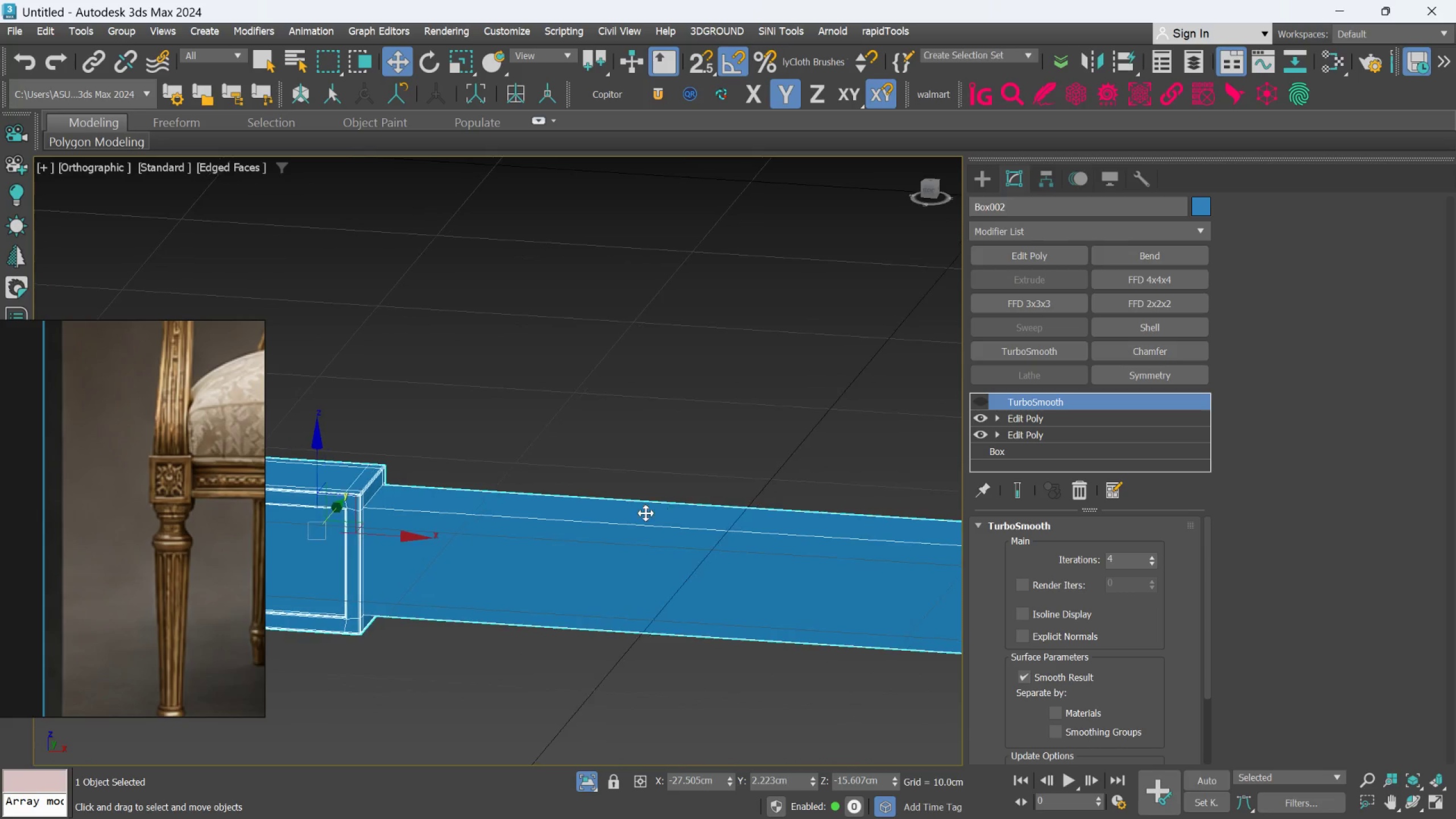 
hold_key(key=AltLeft, duration=0.33)
 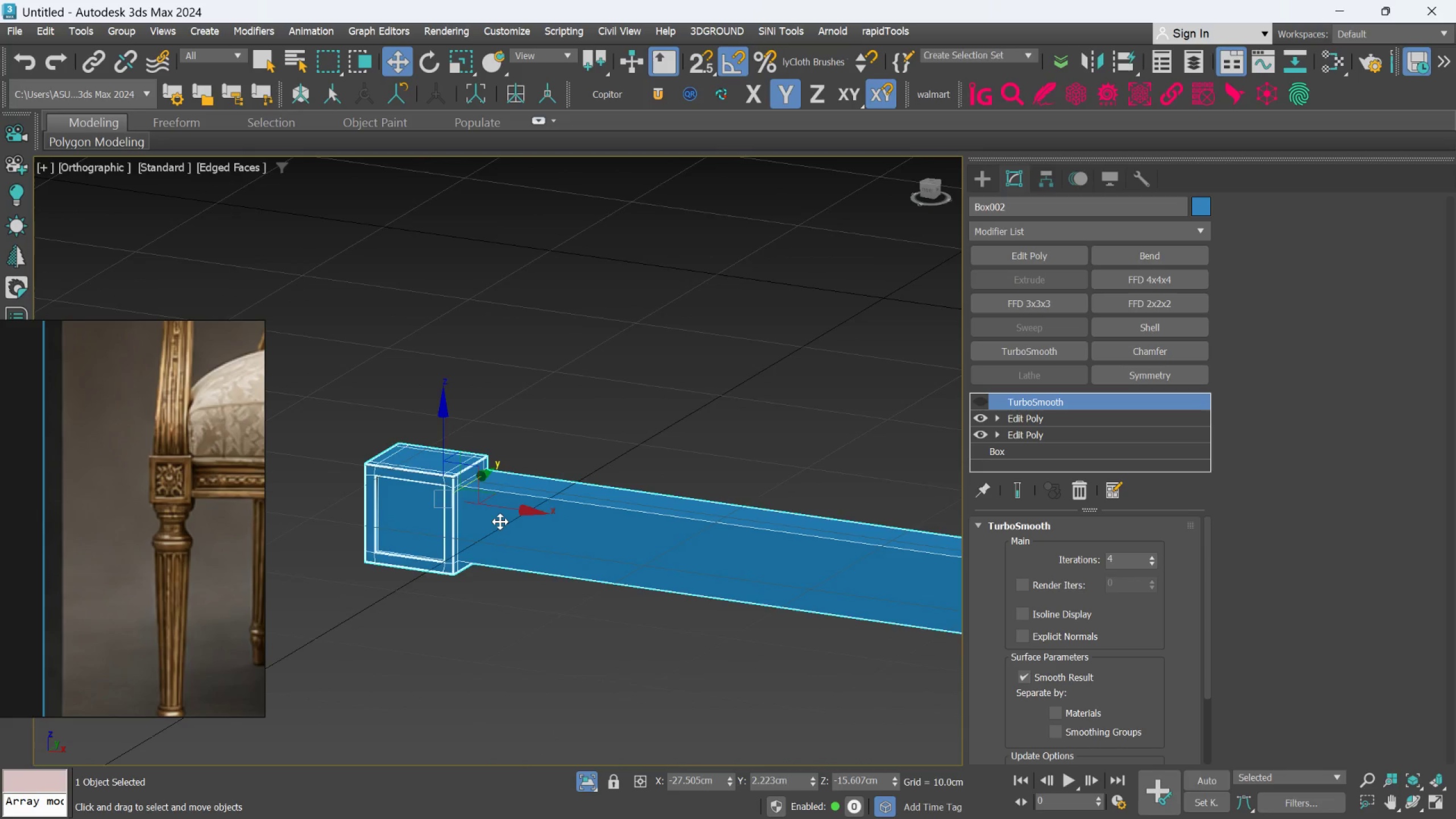 
scroll: coordinate [599, 526], scroll_direction: down, amount: 1.0
 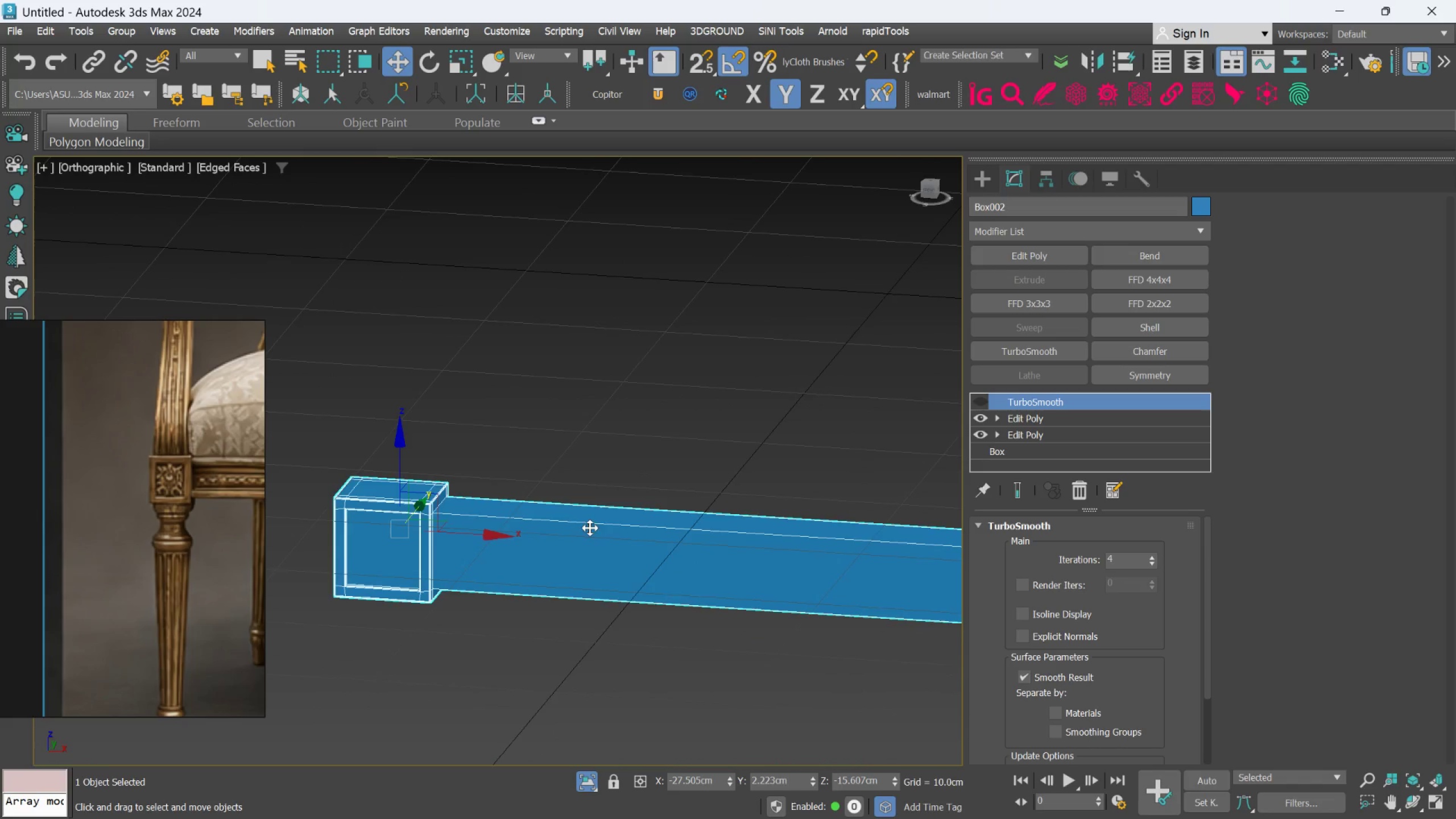 
scroll: coordinate [497, 518], scroll_direction: up, amount: 2.0
 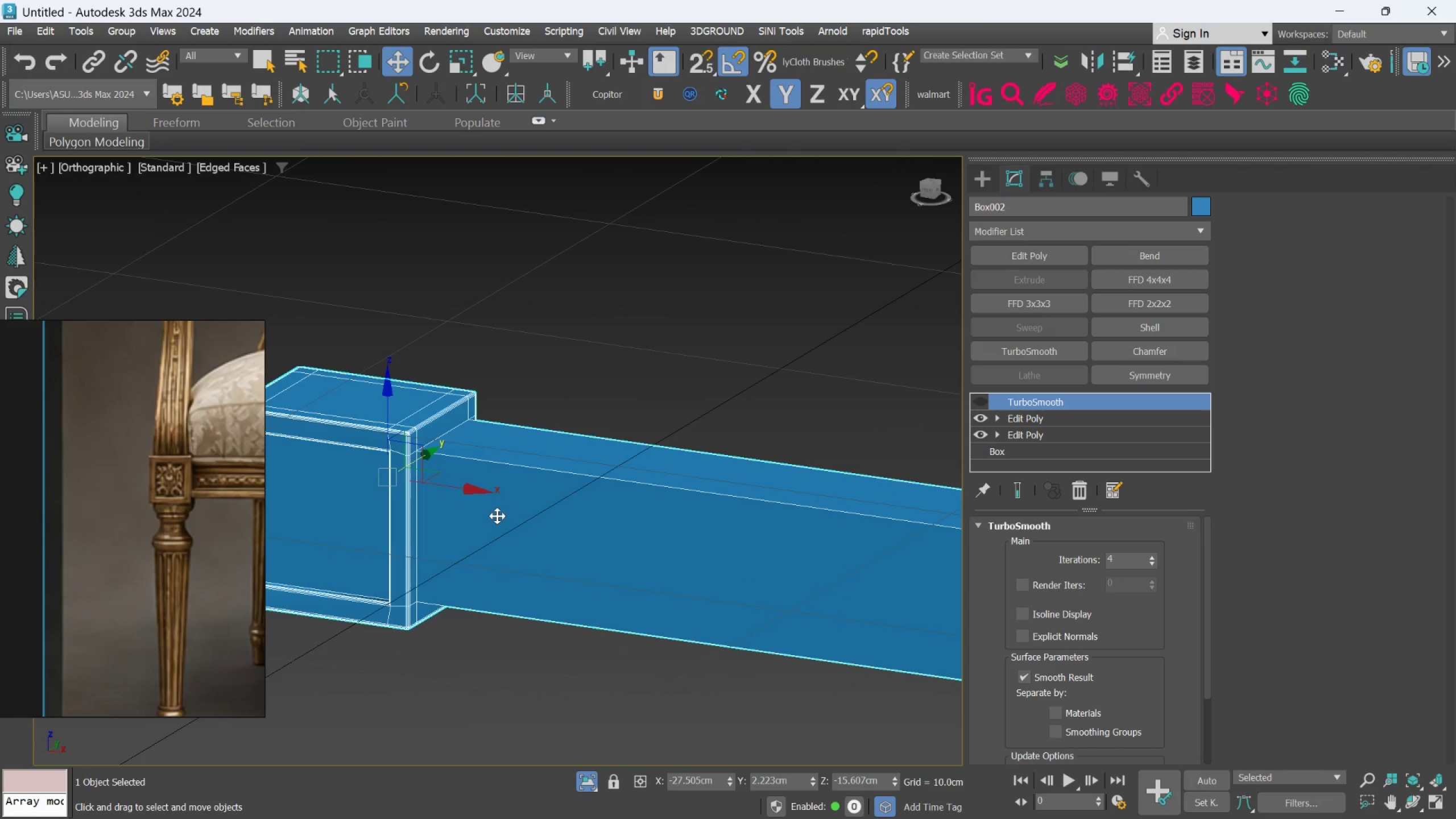 
hold_key(key=AltLeft, duration=0.47)
 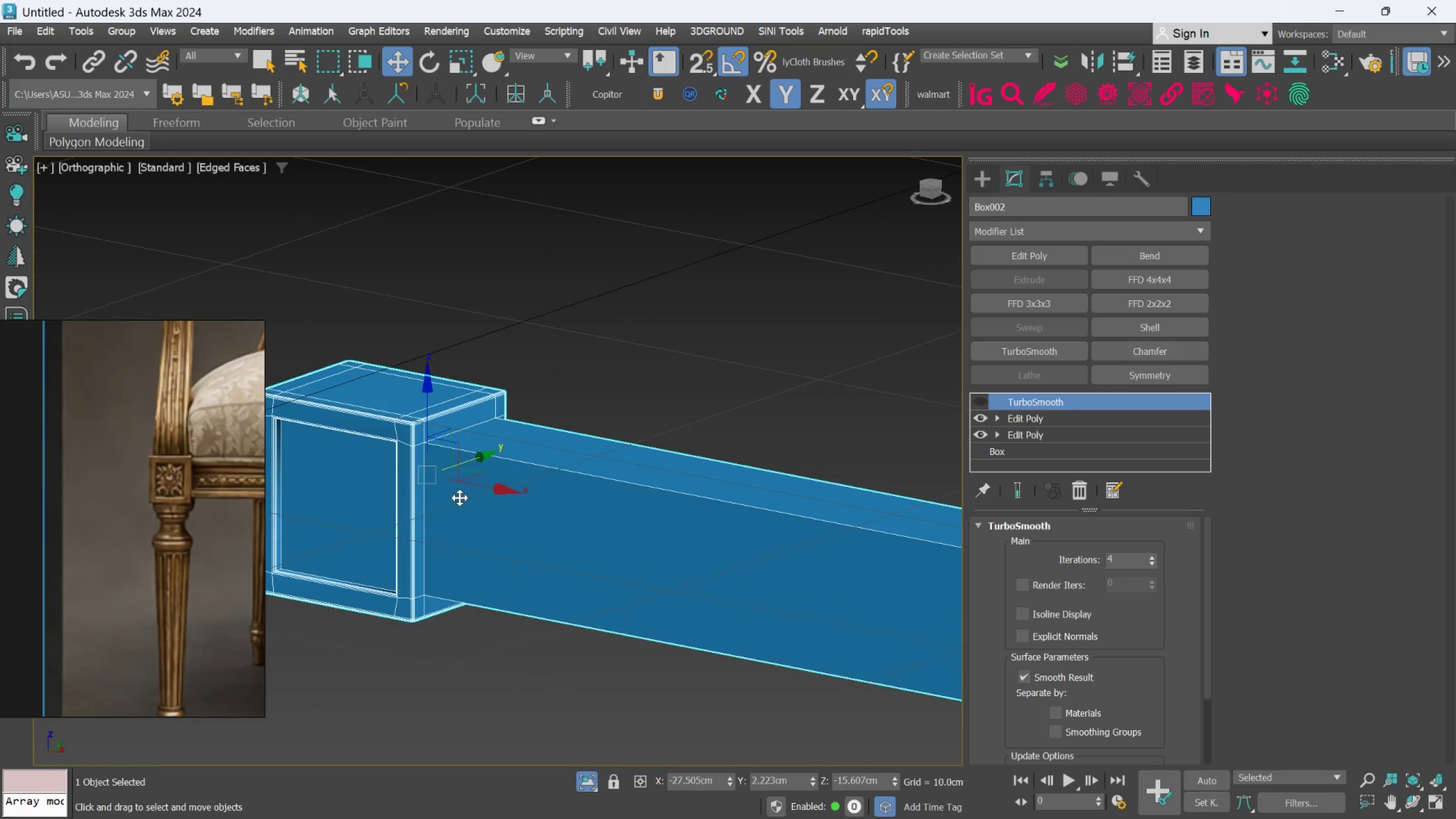 
scroll: coordinate [457, 494], scroll_direction: up, amount: 1.0
 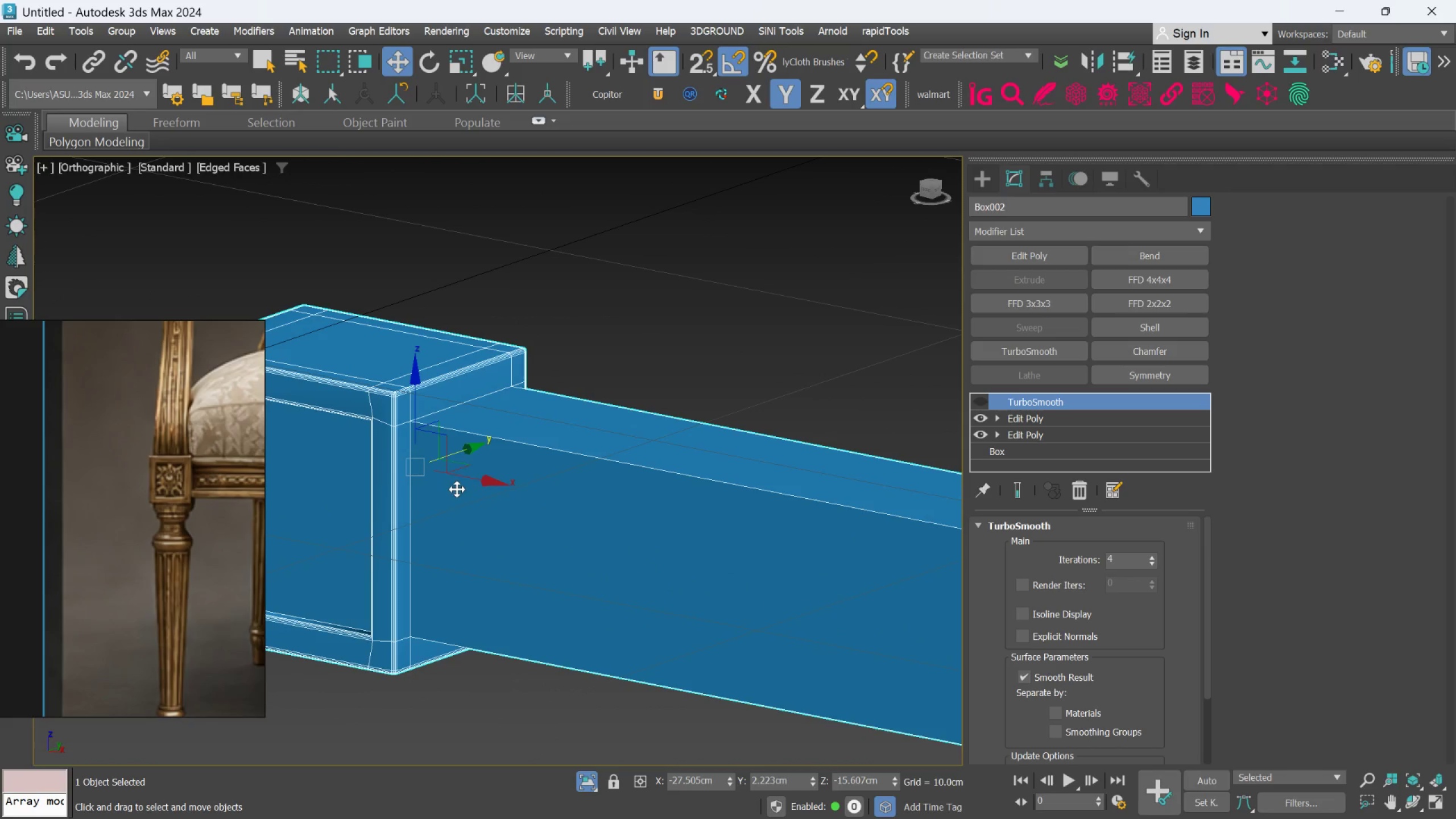 
hold_key(key=AltLeft, duration=0.44)
 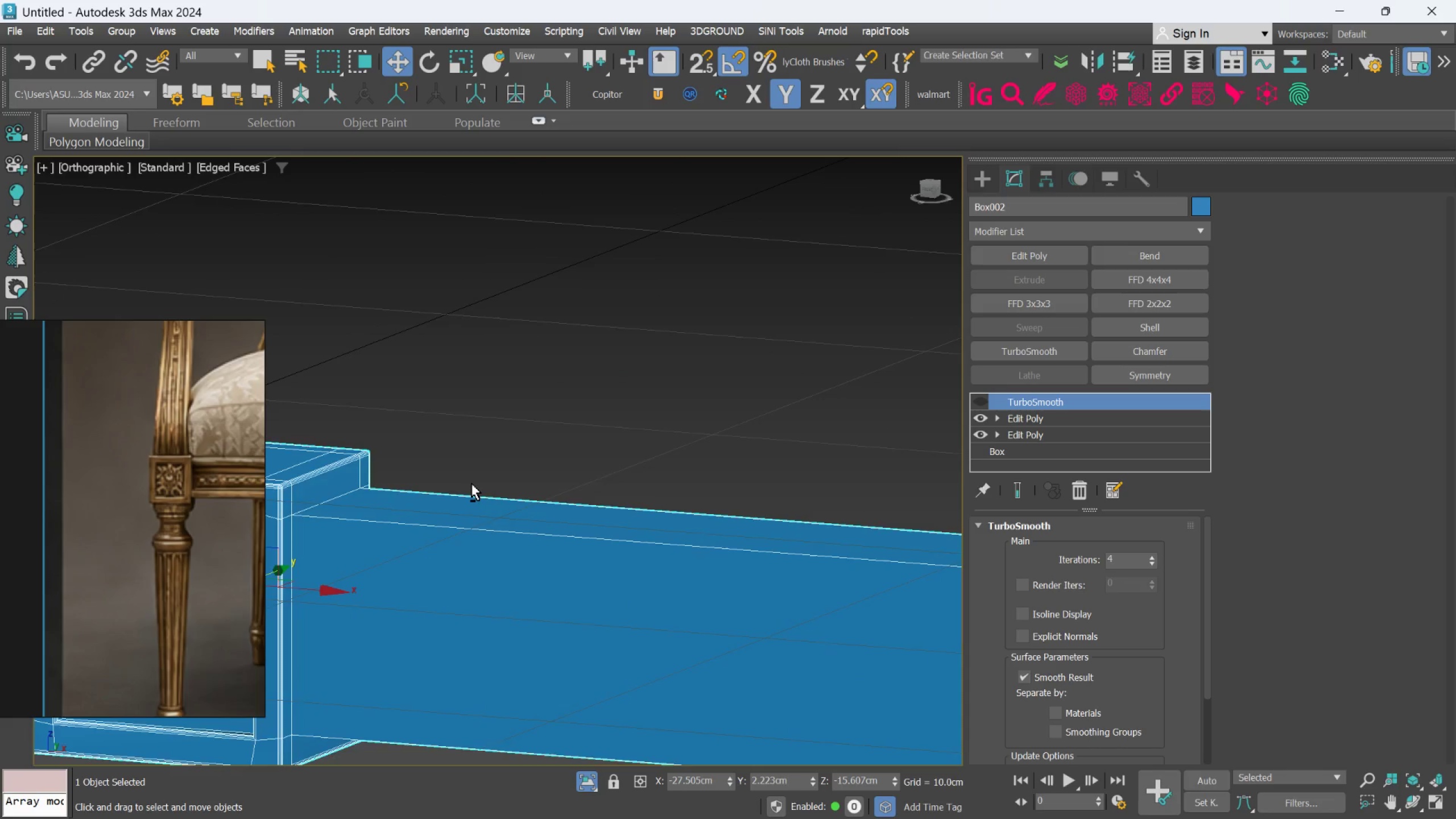 
scroll: coordinate [471, 483], scroll_direction: down, amount: 3.0
 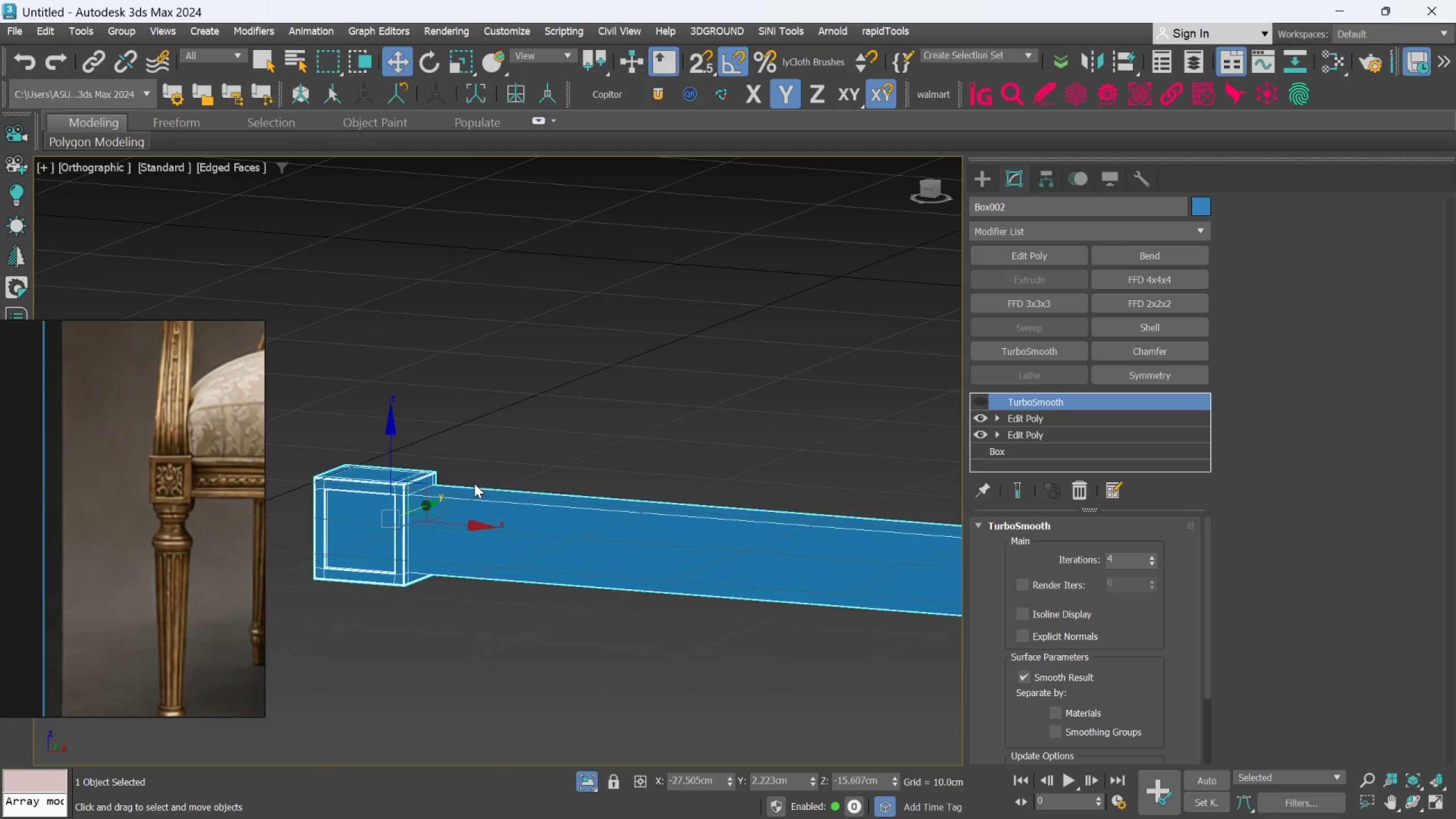 
hold_key(key=AltLeft, duration=0.58)
 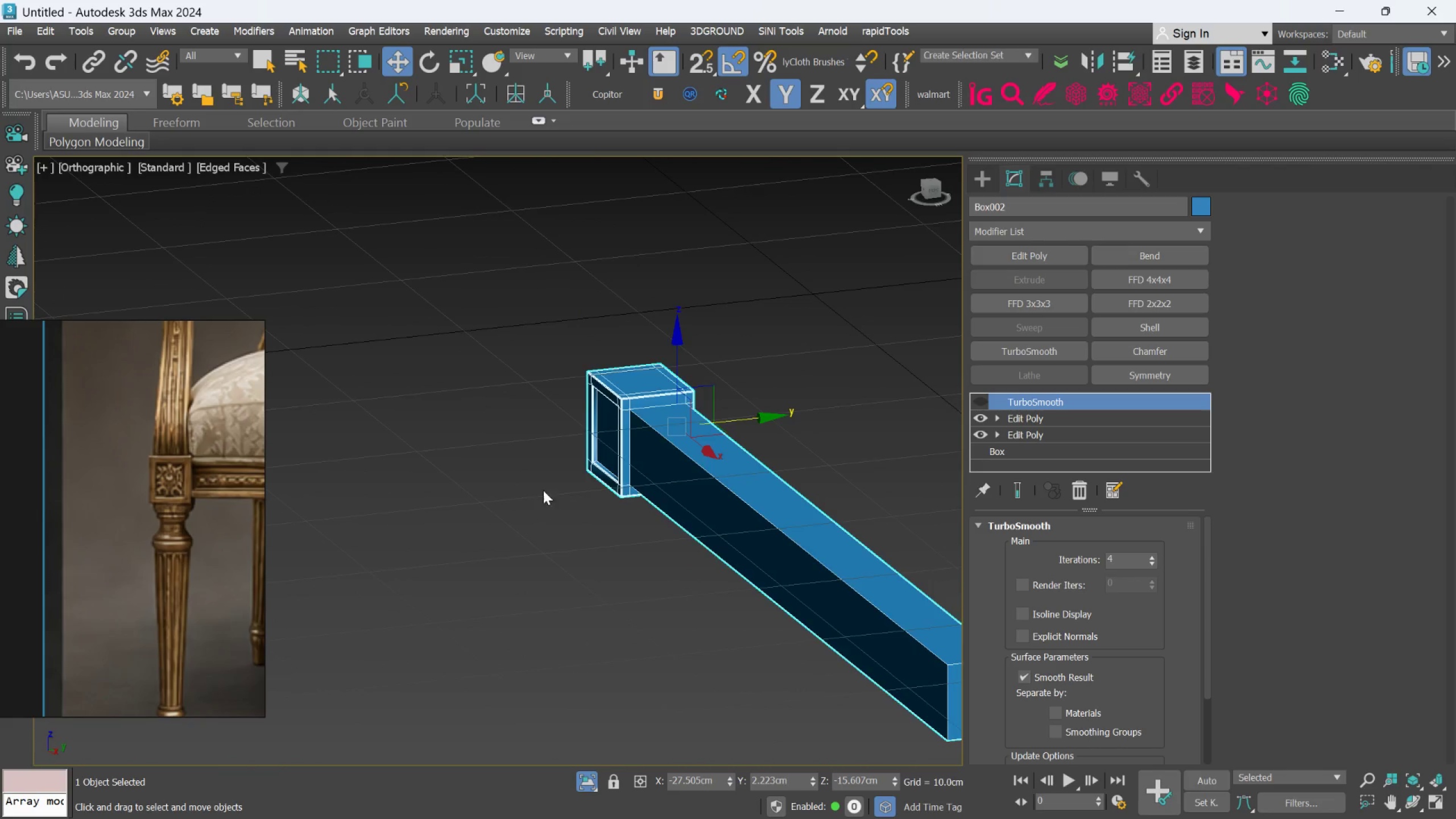 
scroll: coordinate [544, 494], scroll_direction: down, amount: 2.0
 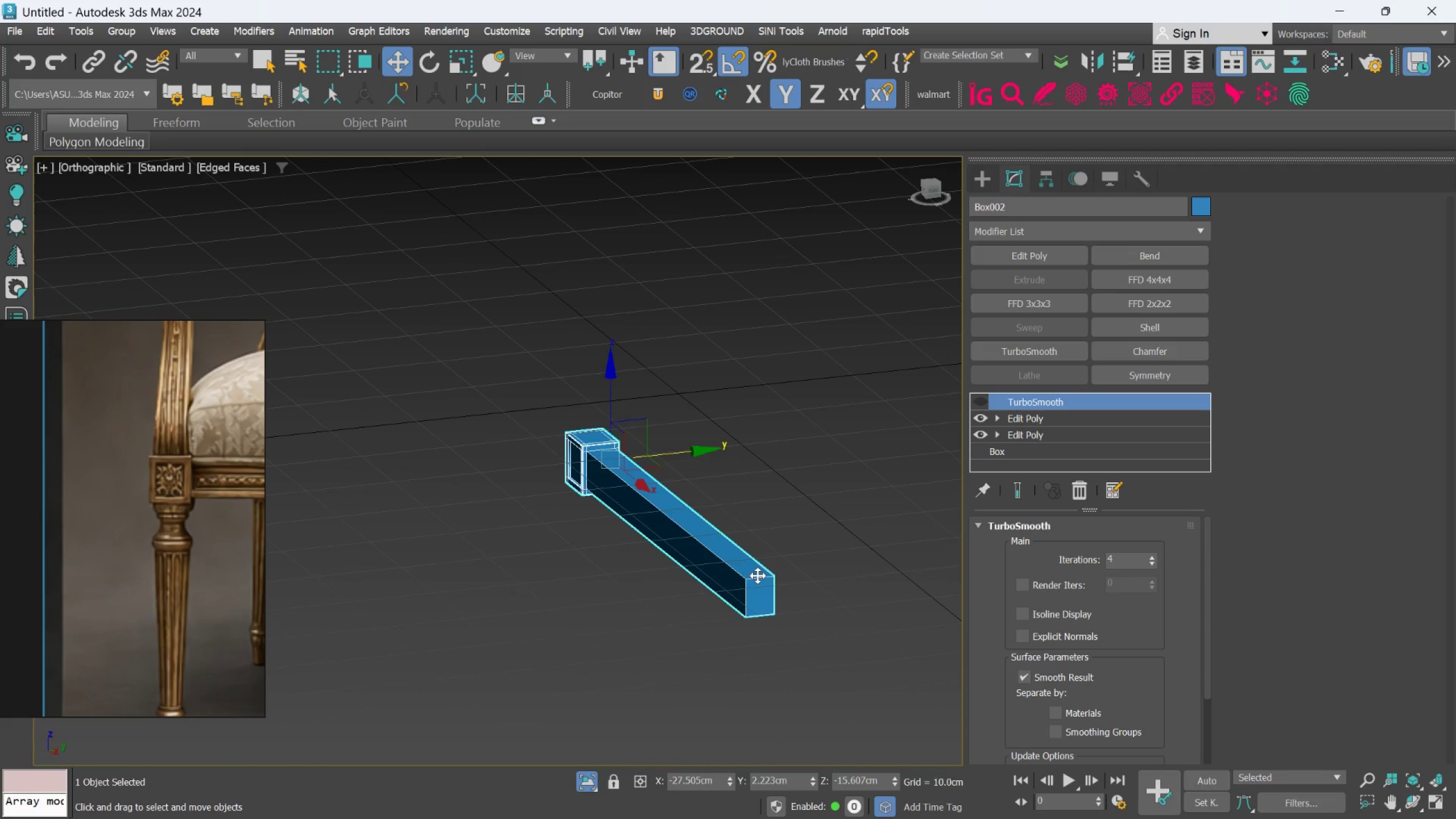 
hold_key(key=AltLeft, duration=0.53)
 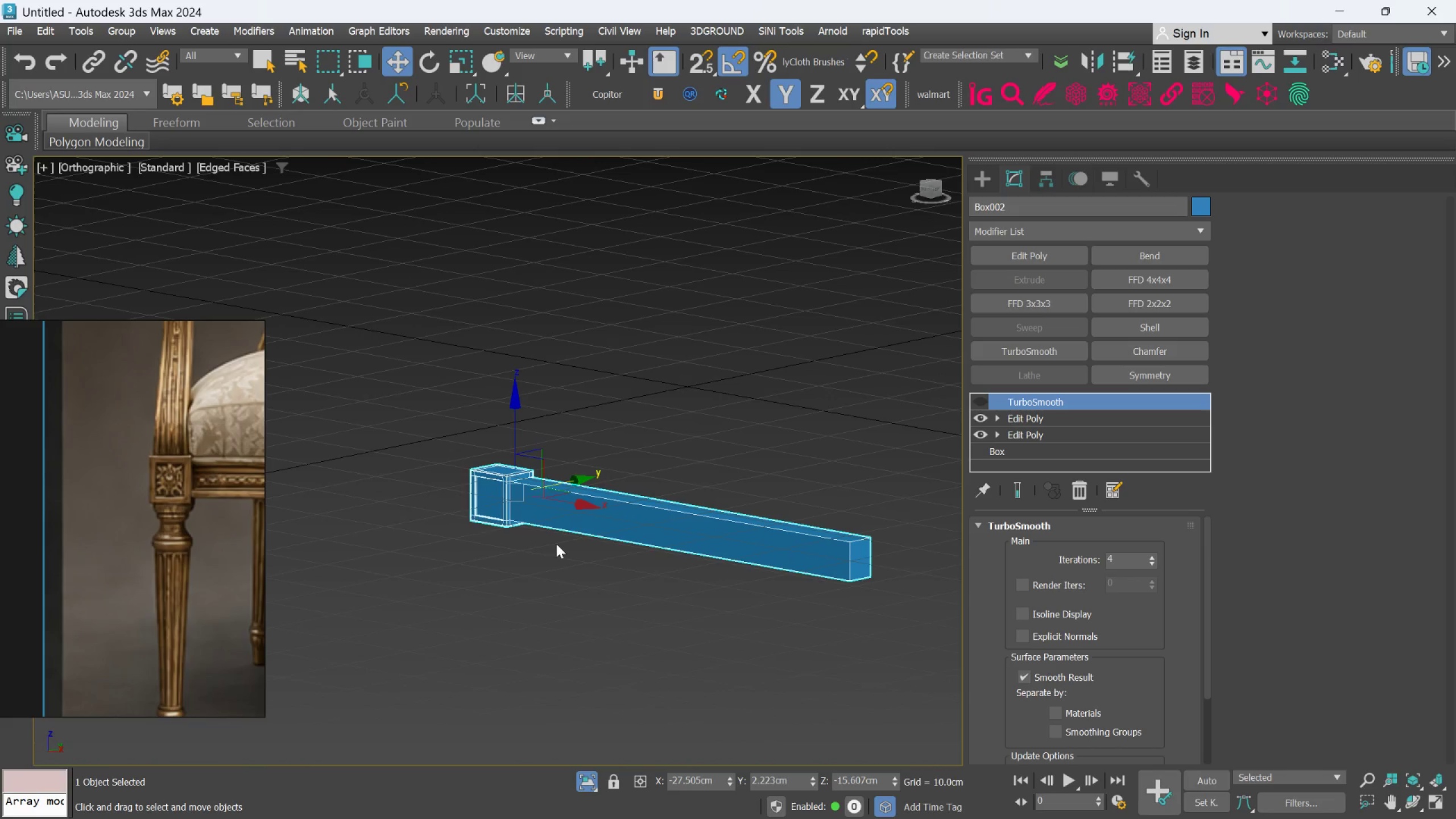 
scroll: coordinate [537, 487], scroll_direction: up, amount: 2.0
 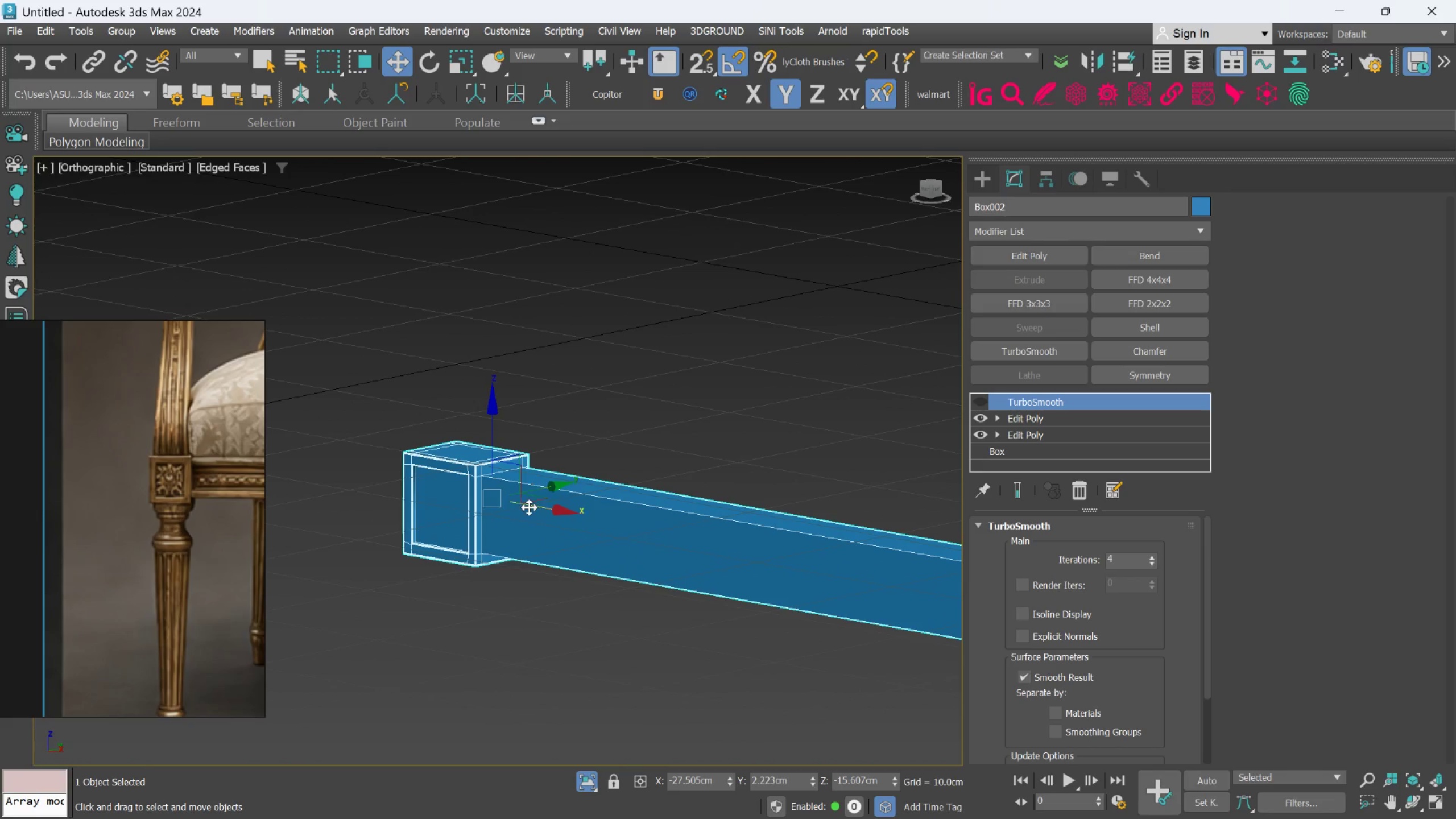 
hold_key(key=AltLeft, duration=0.38)
 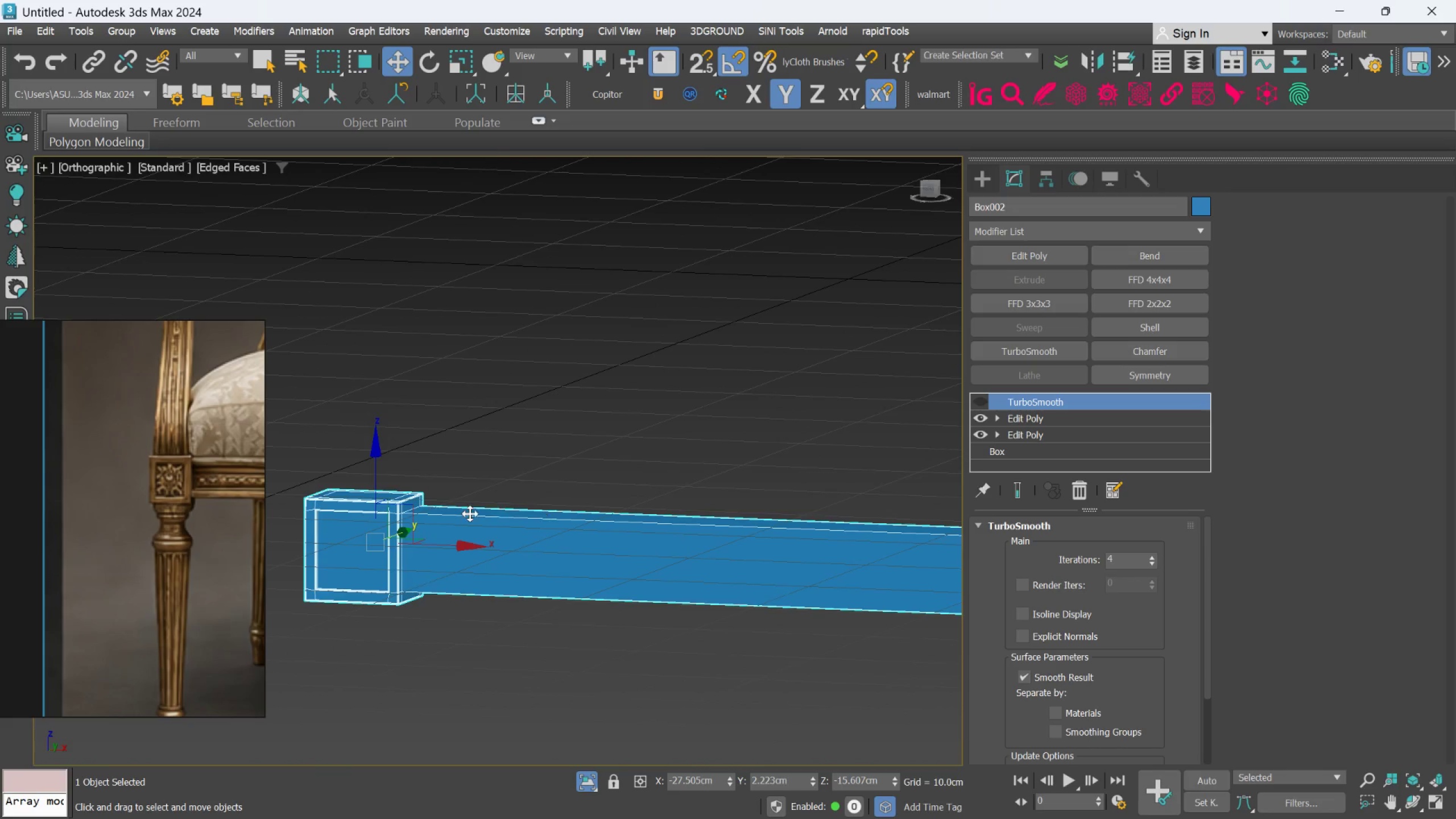 
scroll: coordinate [466, 511], scroll_direction: up, amount: 1.0
 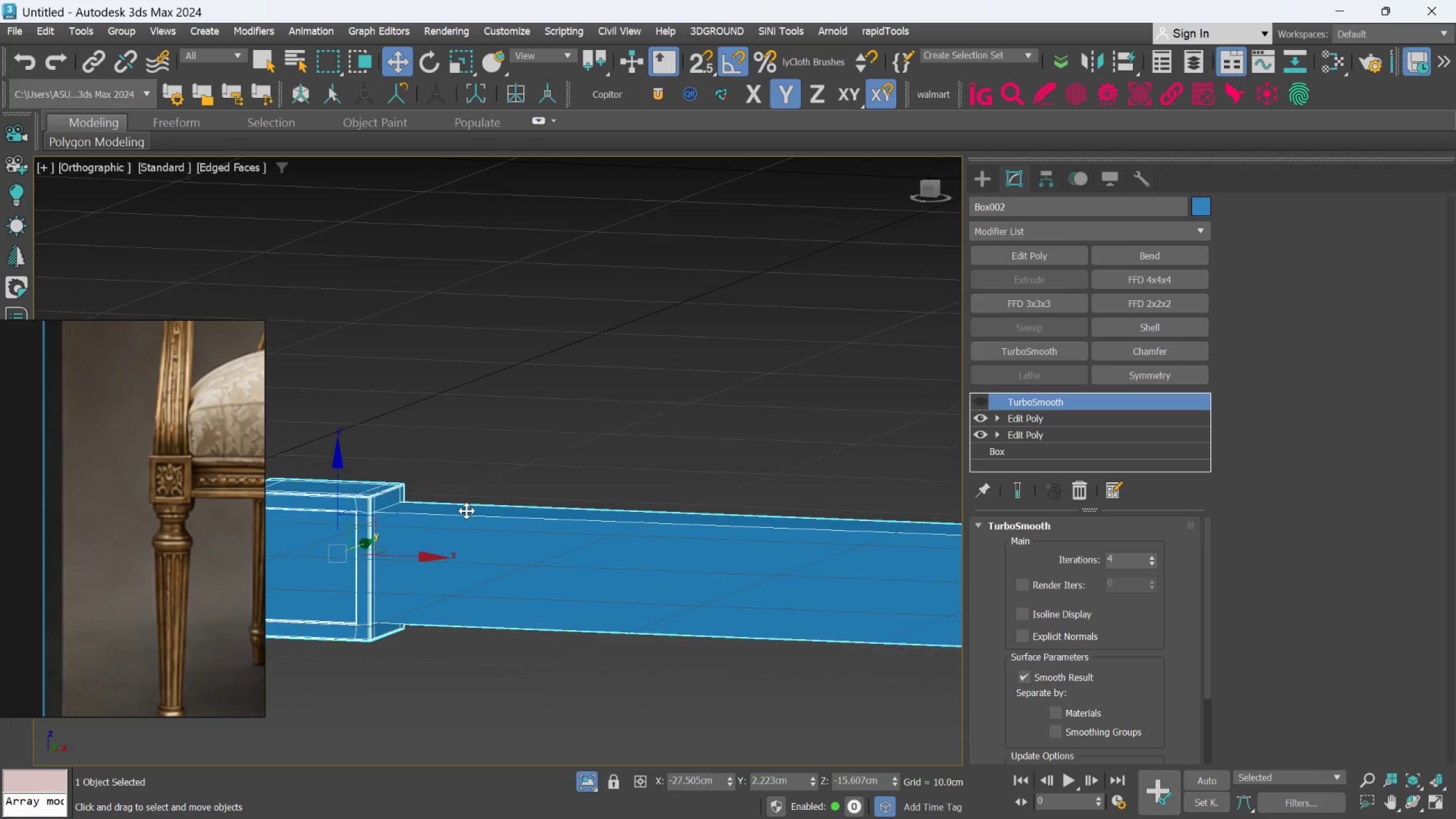 
key(Alt+AltLeft)
 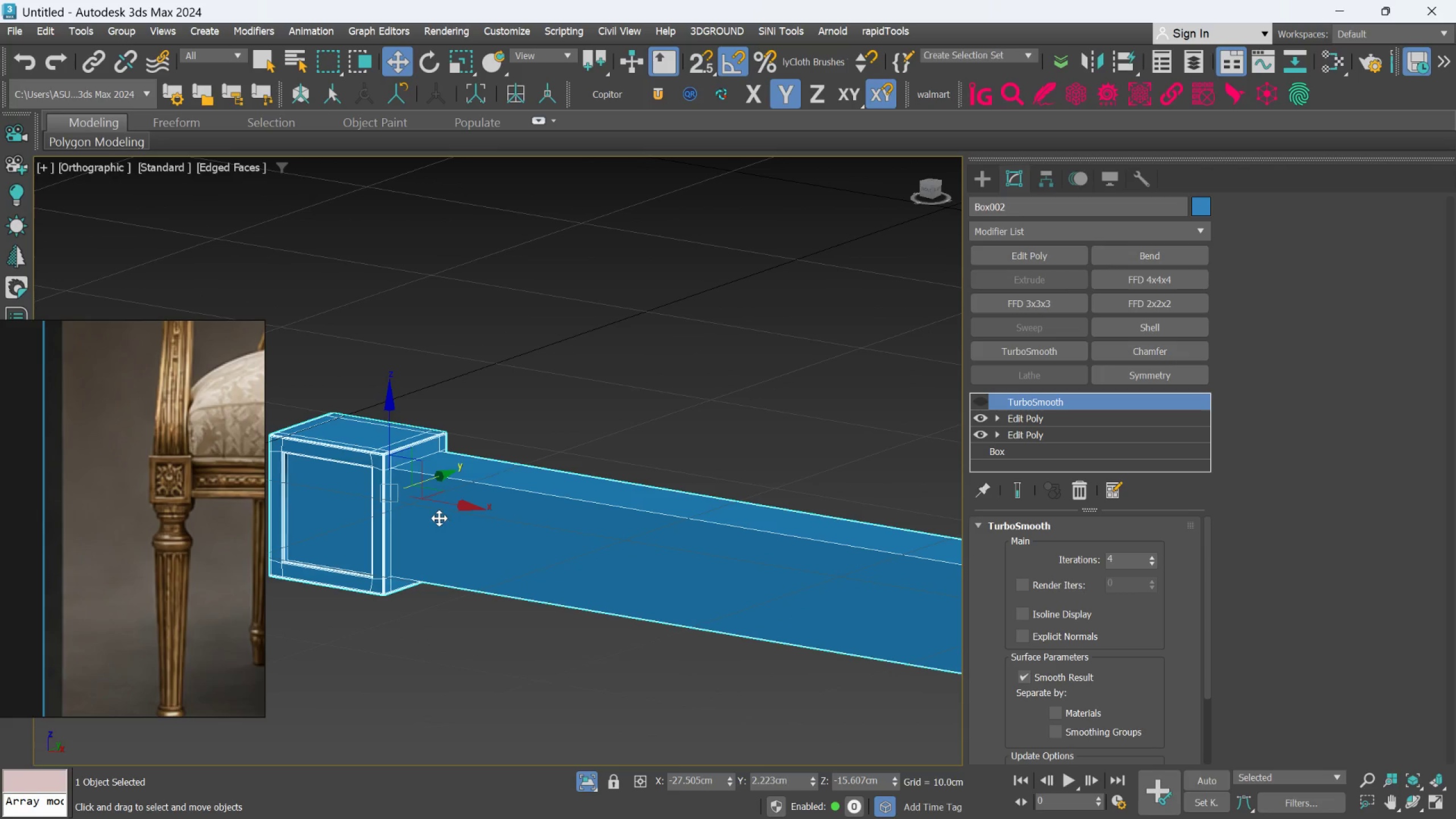 
left_click([1030, 417])
 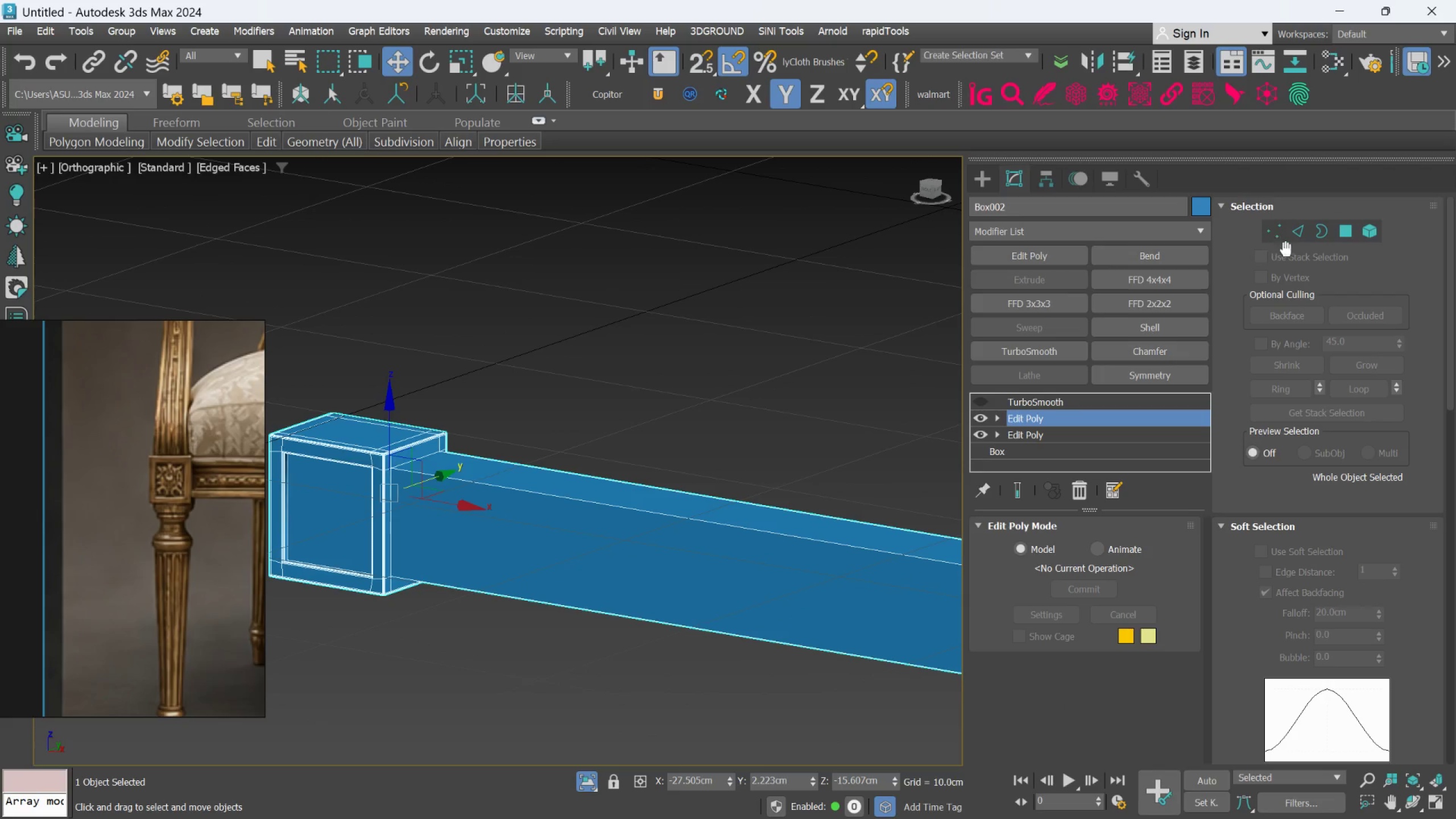 
scroll: coordinate [528, 533], scroll_direction: up, amount: 1.0
 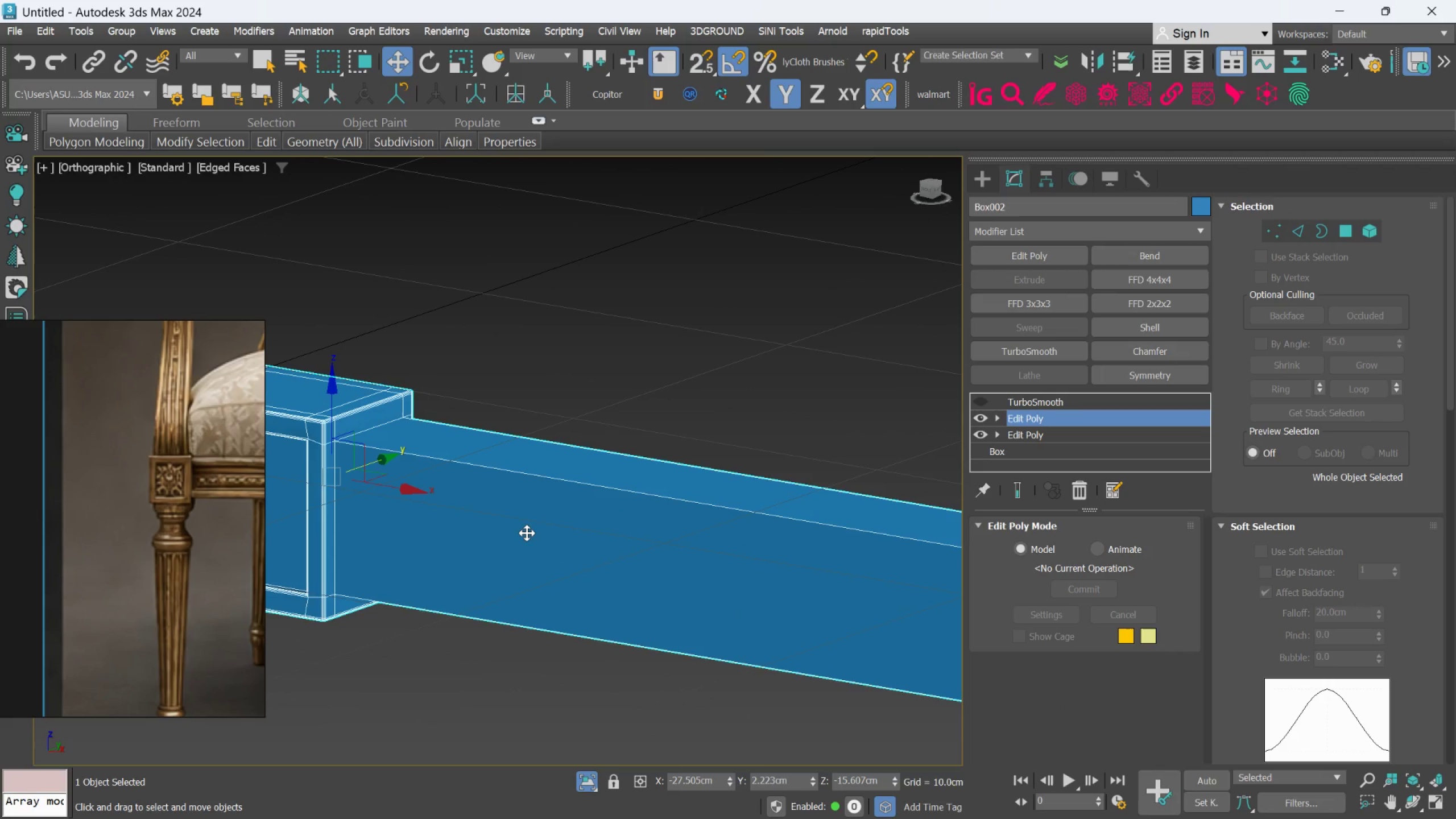 
hold_key(key=AltLeft, duration=0.42)
 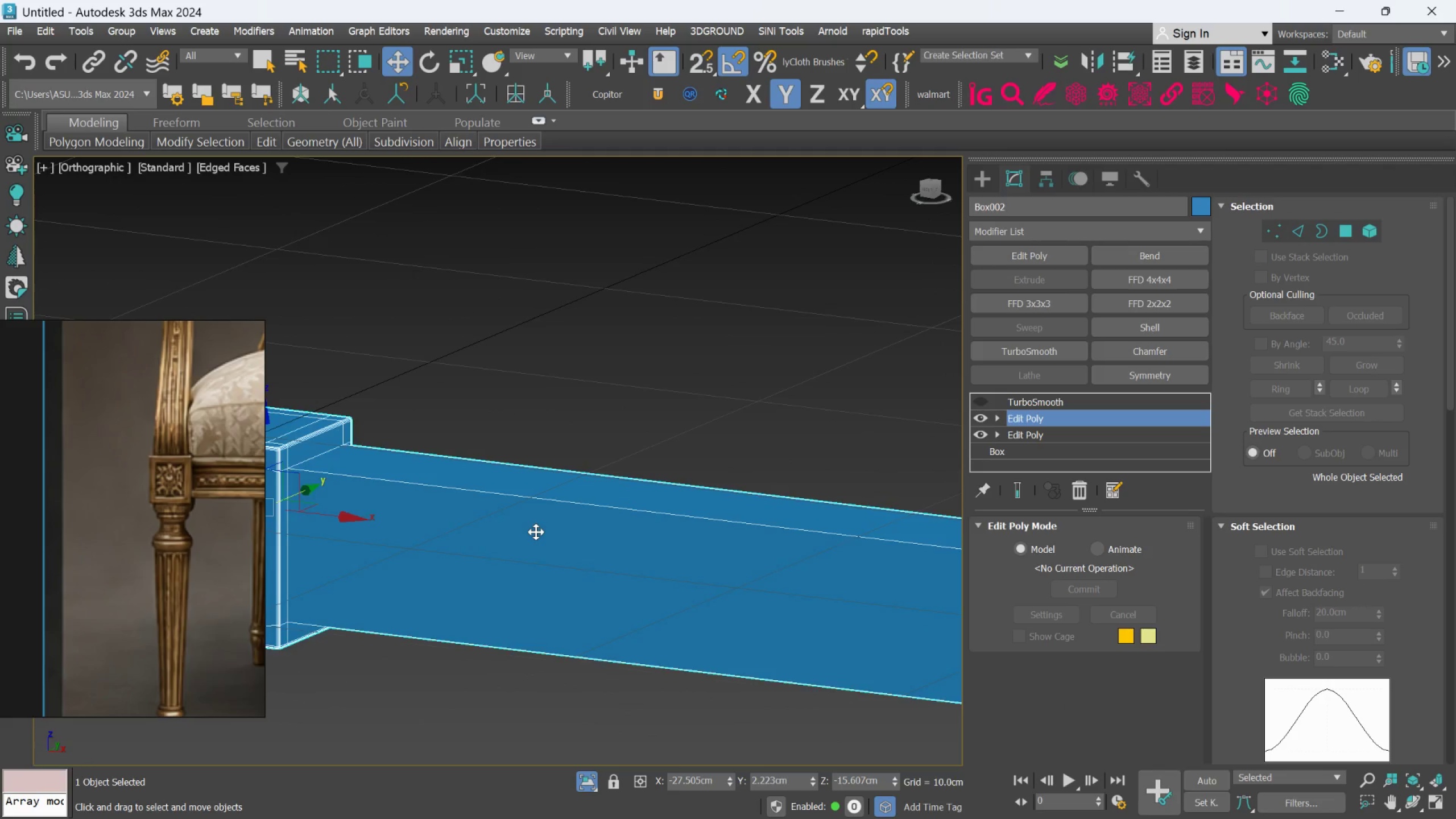 
scroll: coordinate [536, 532], scroll_direction: down, amount: 1.0
 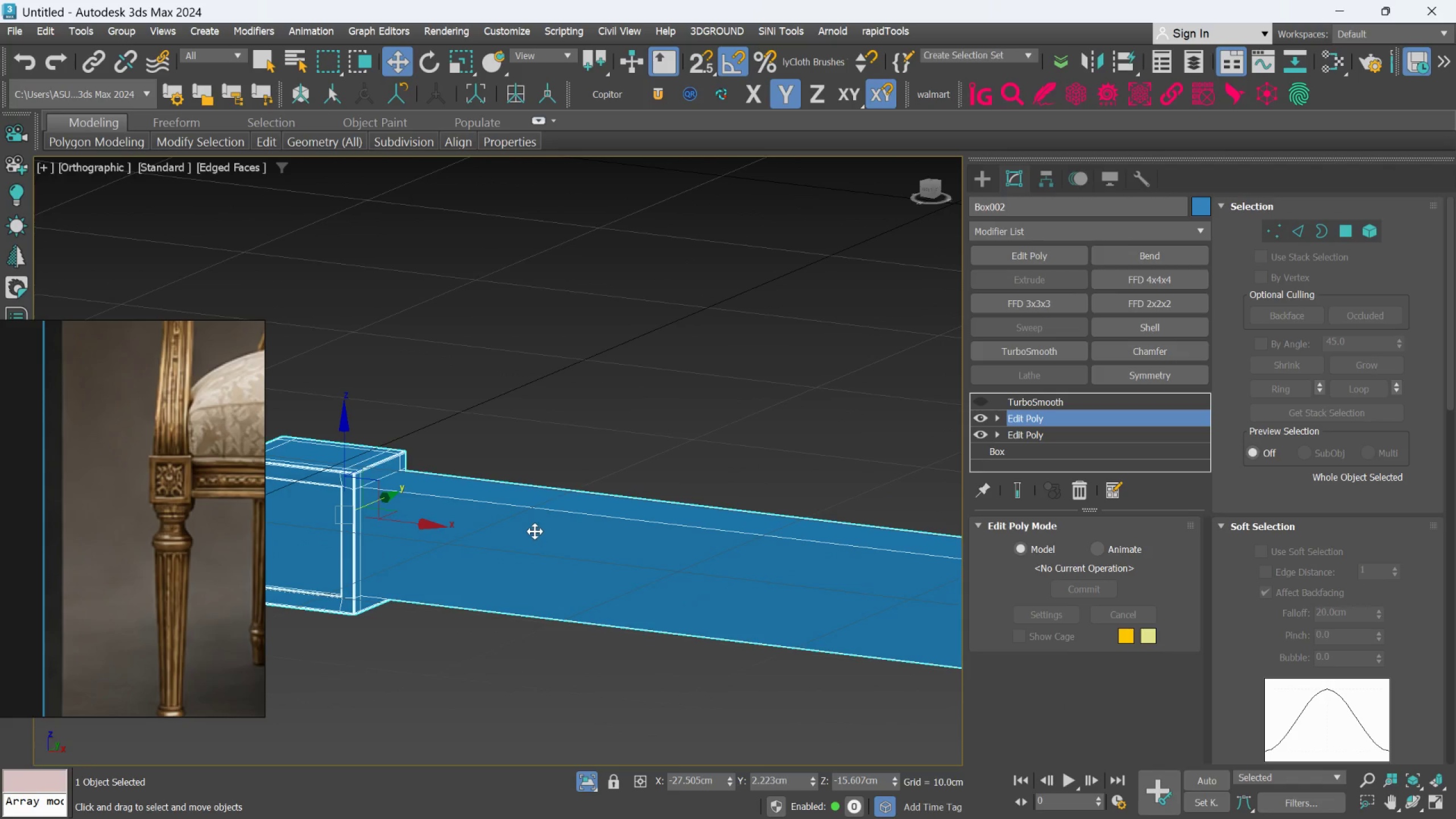 
key(Alt+AltLeft)
 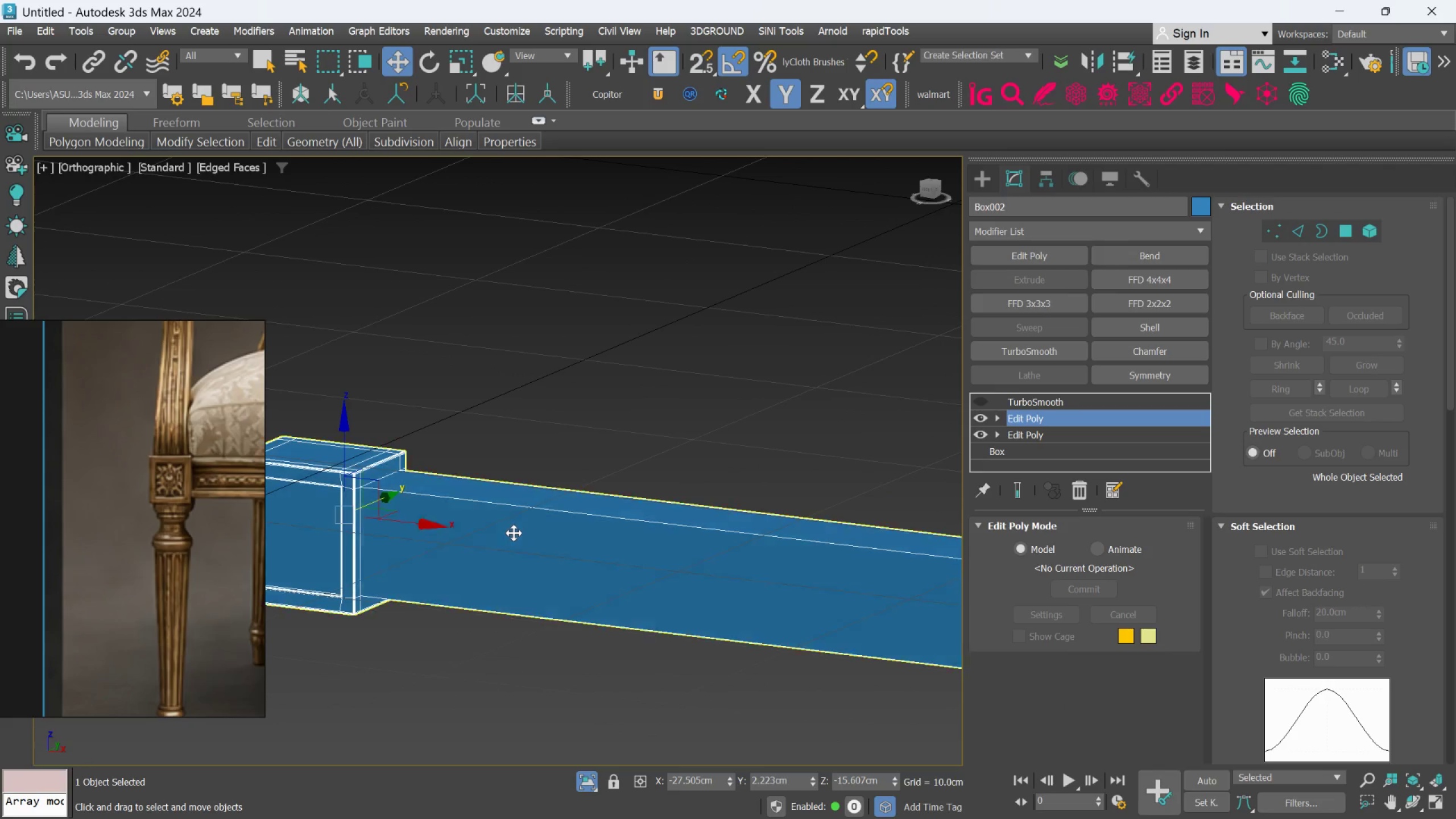 
middle_click([514, 533])
 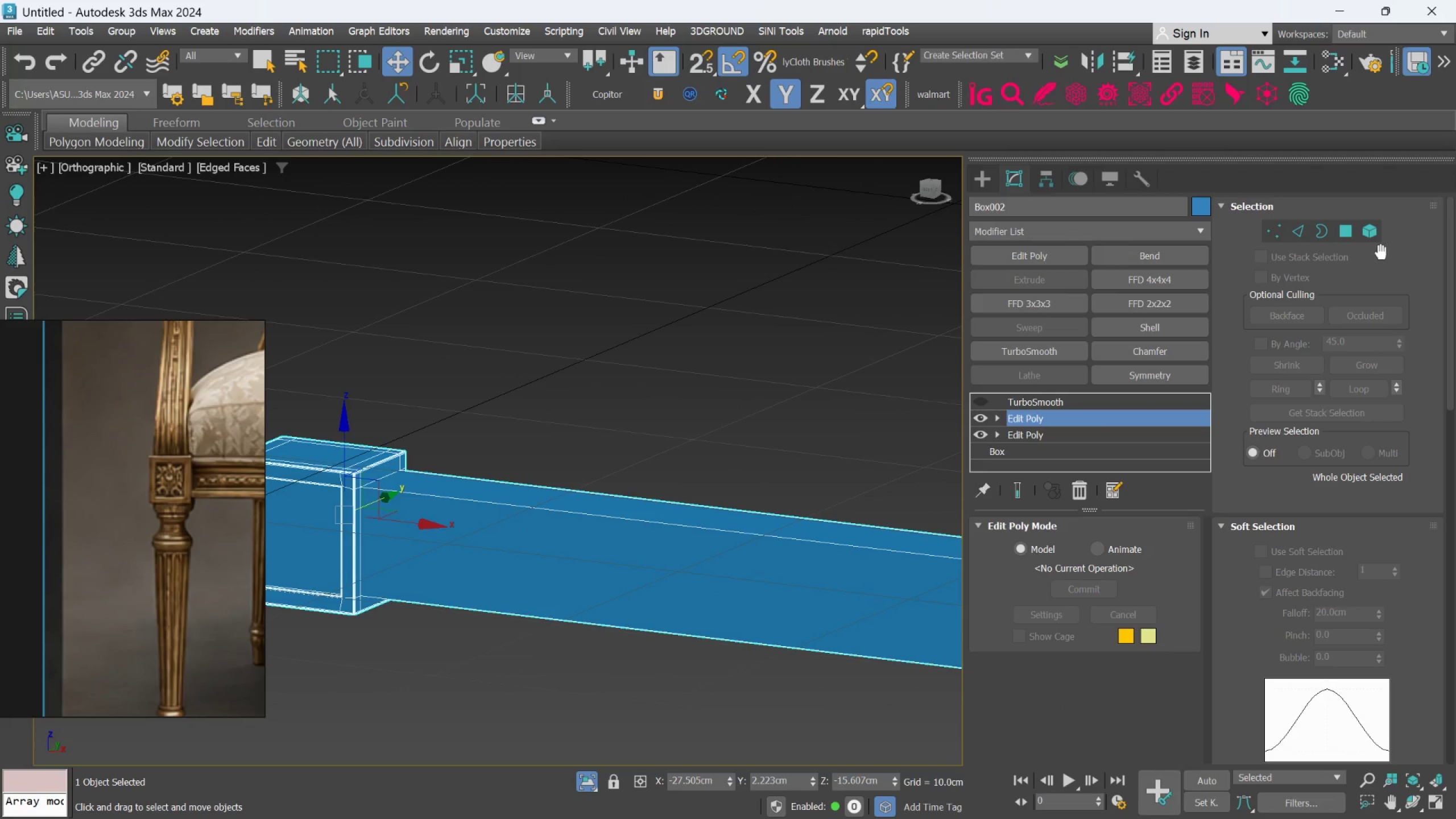 
left_click([1354, 238])
 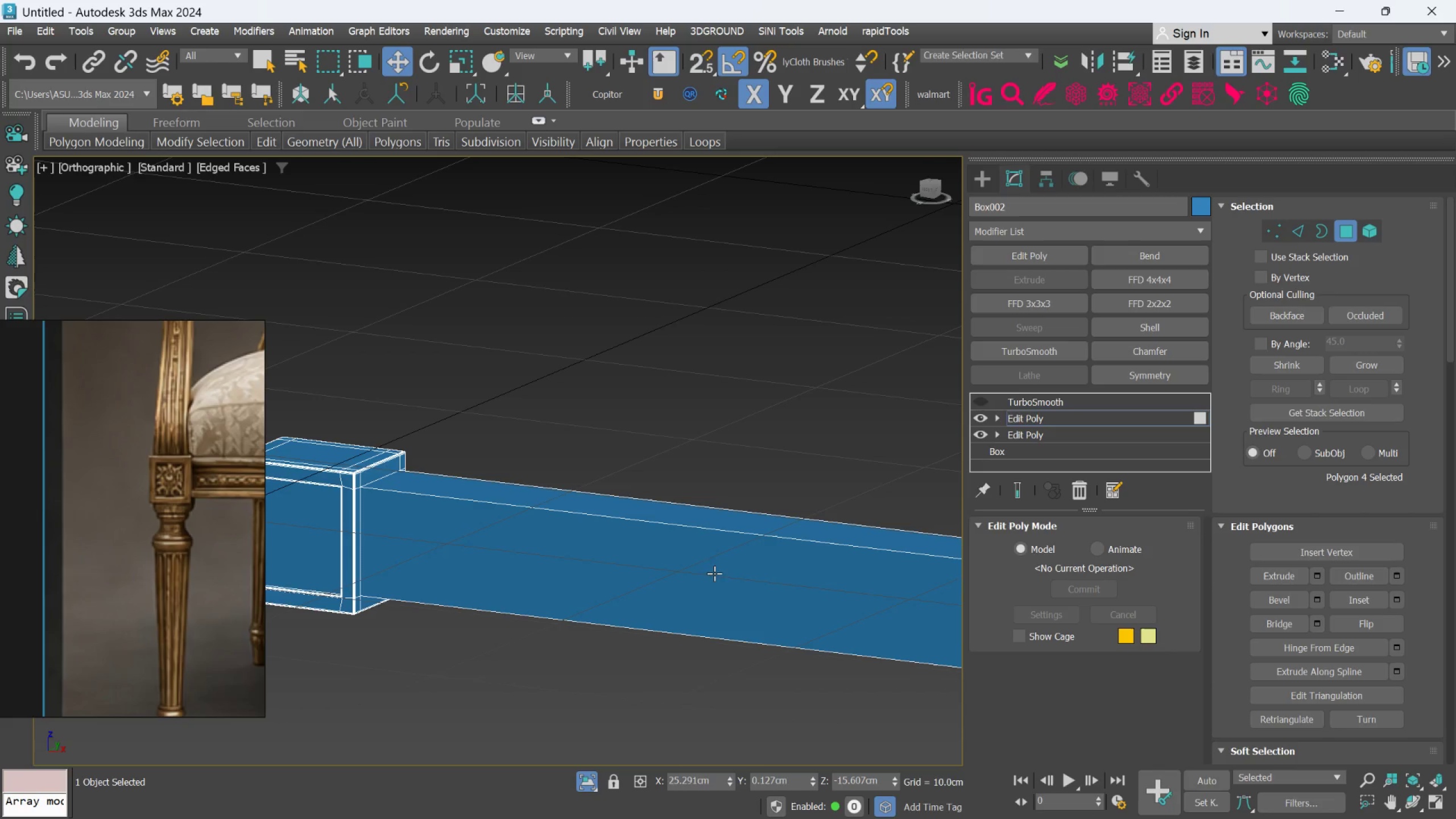 
left_click([708, 580])
 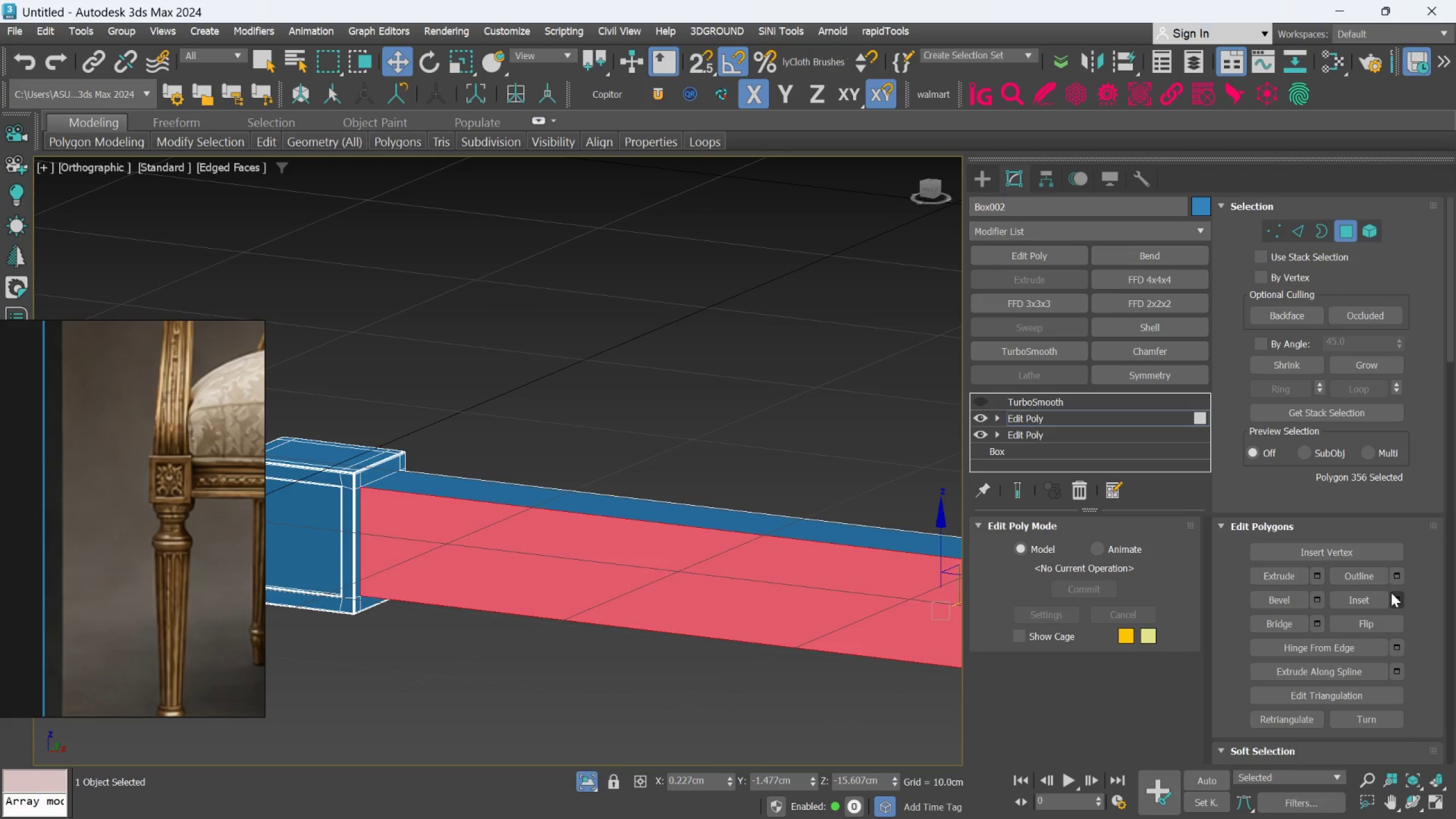 
left_click([1393, 600])
 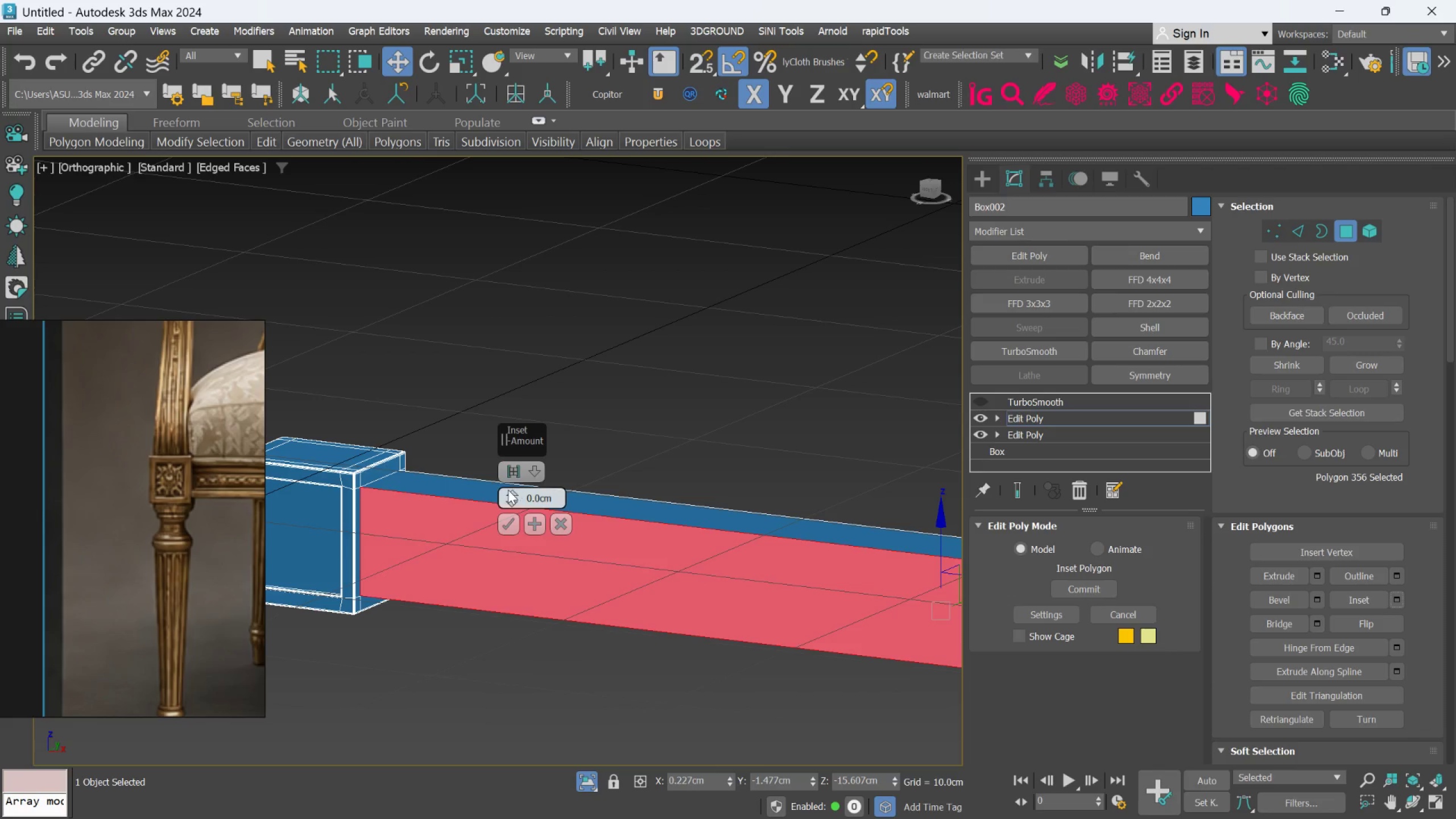 
left_click_drag(start_coordinate=[509, 492], to_coordinate=[512, 486])
 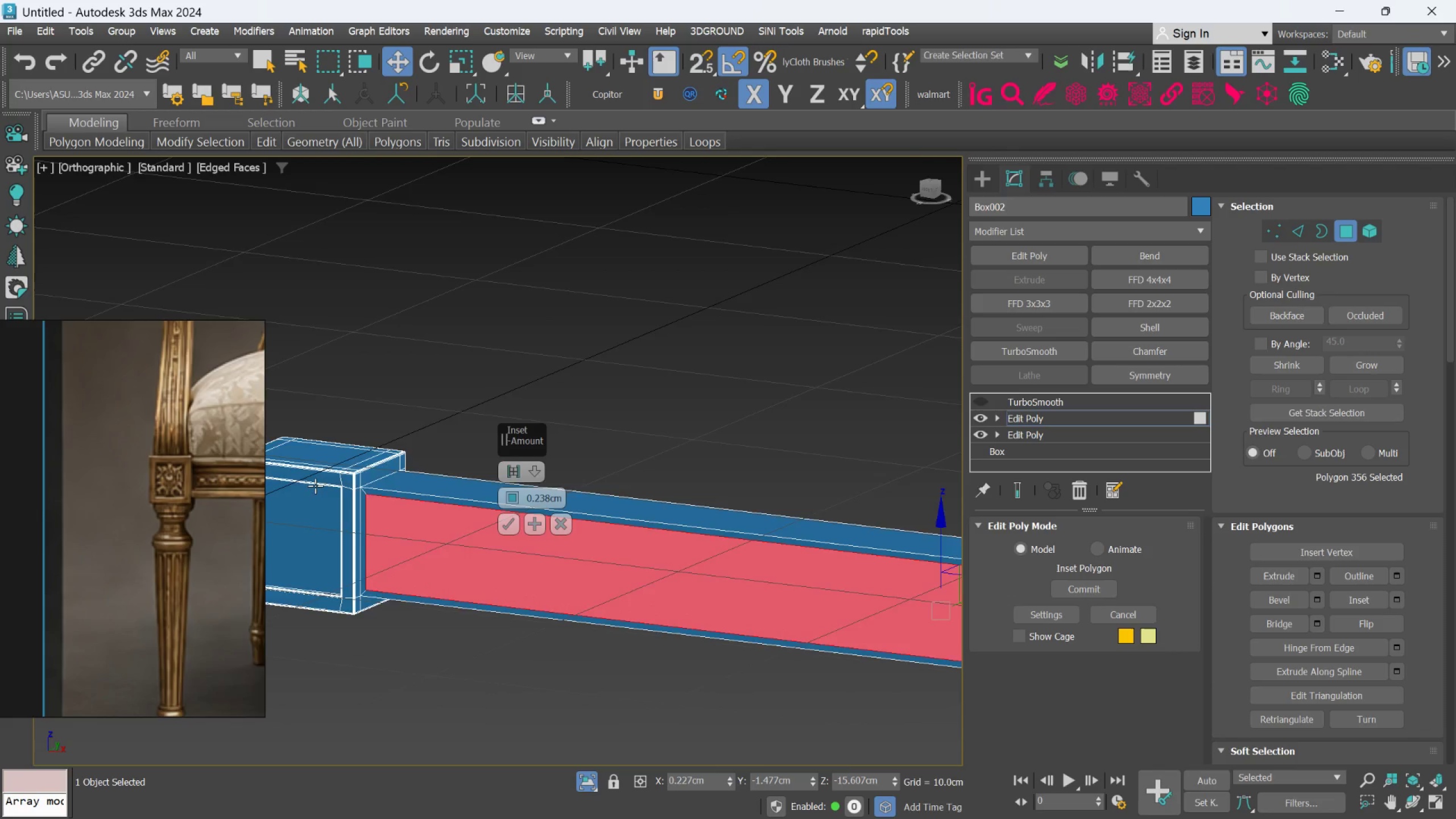 
scroll: coordinate [382, 493], scroll_direction: up, amount: 3.0
 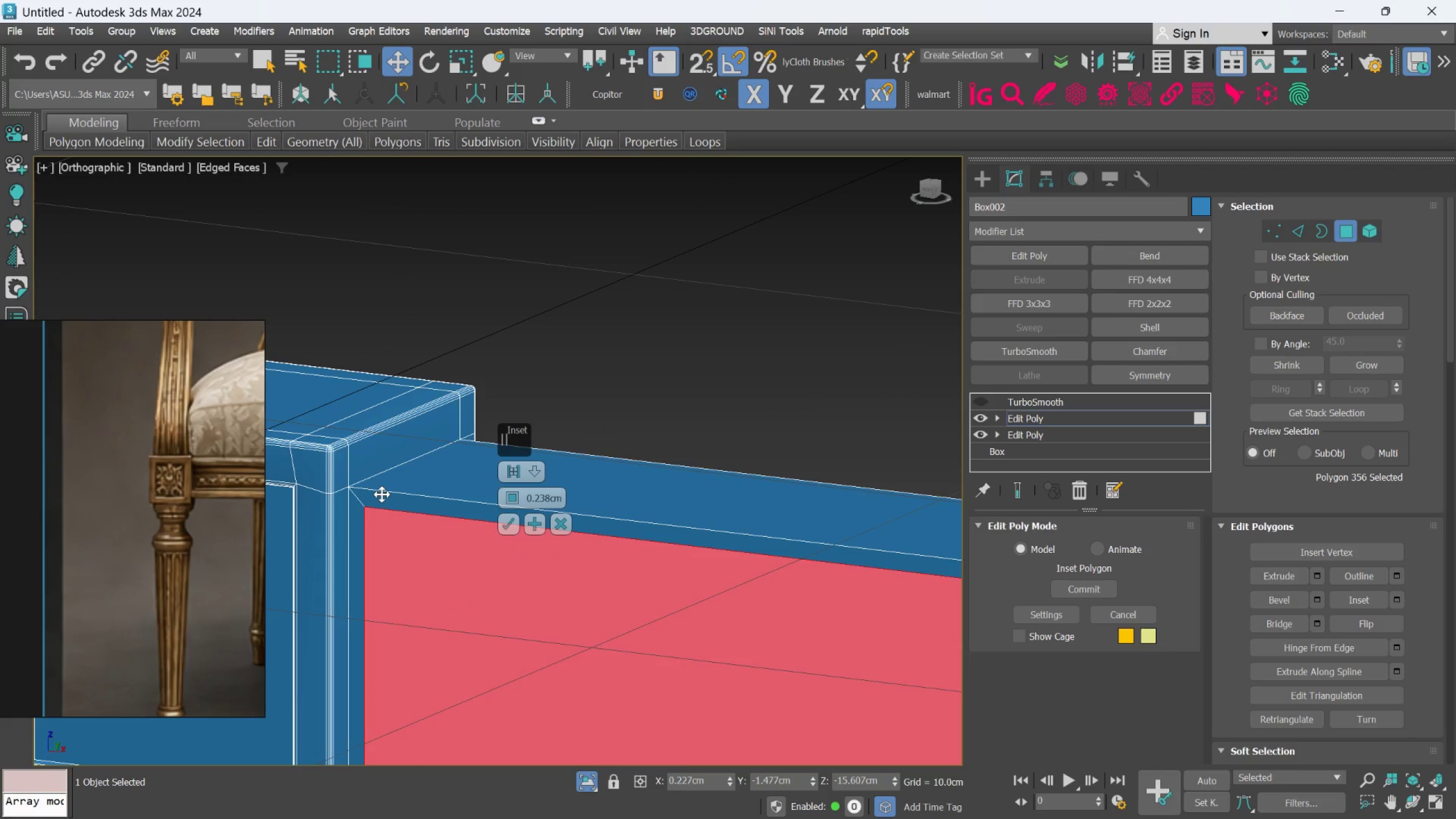 
hold_key(key=AltLeft, duration=0.52)
 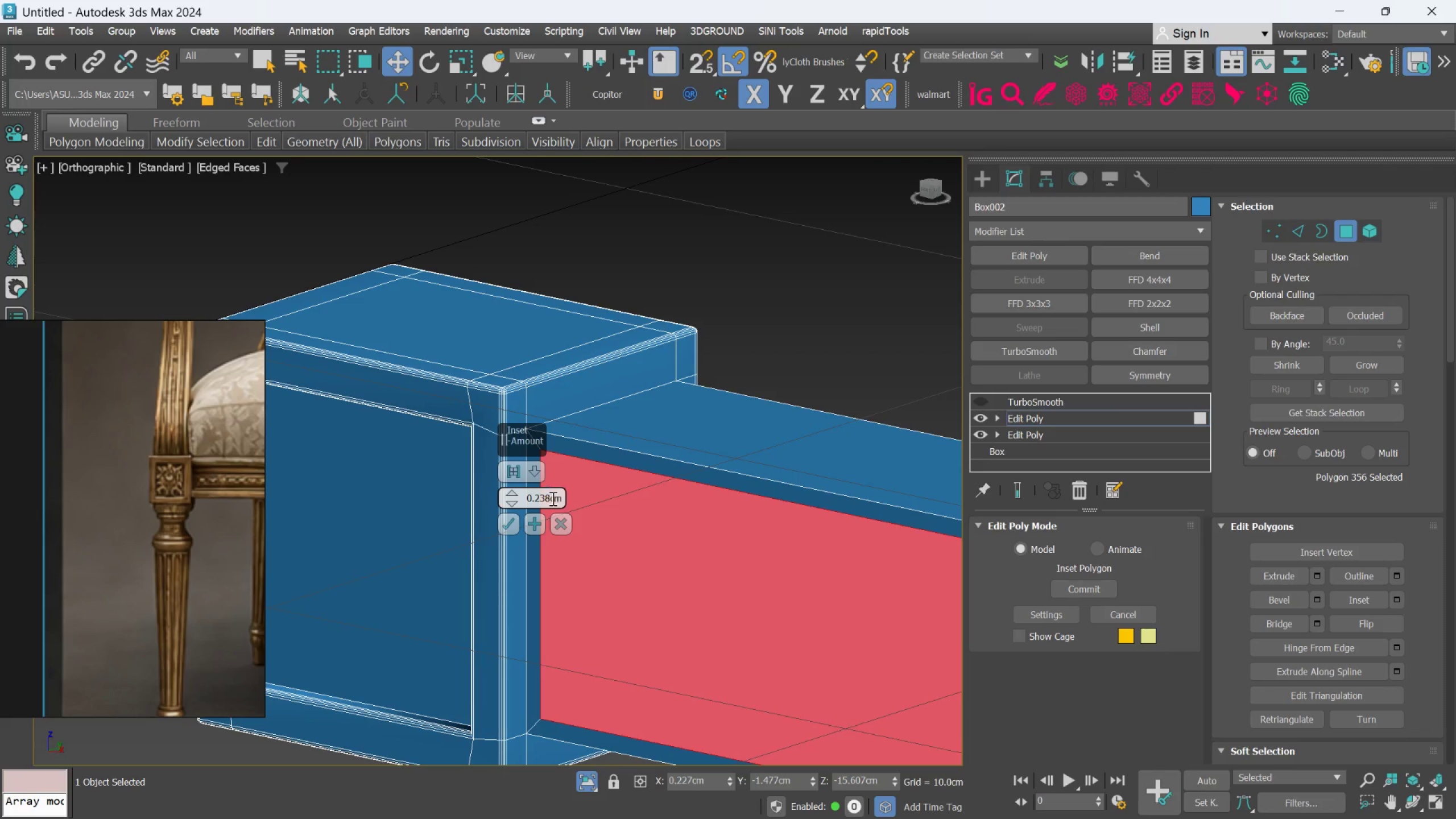 
left_click([553, 498])
 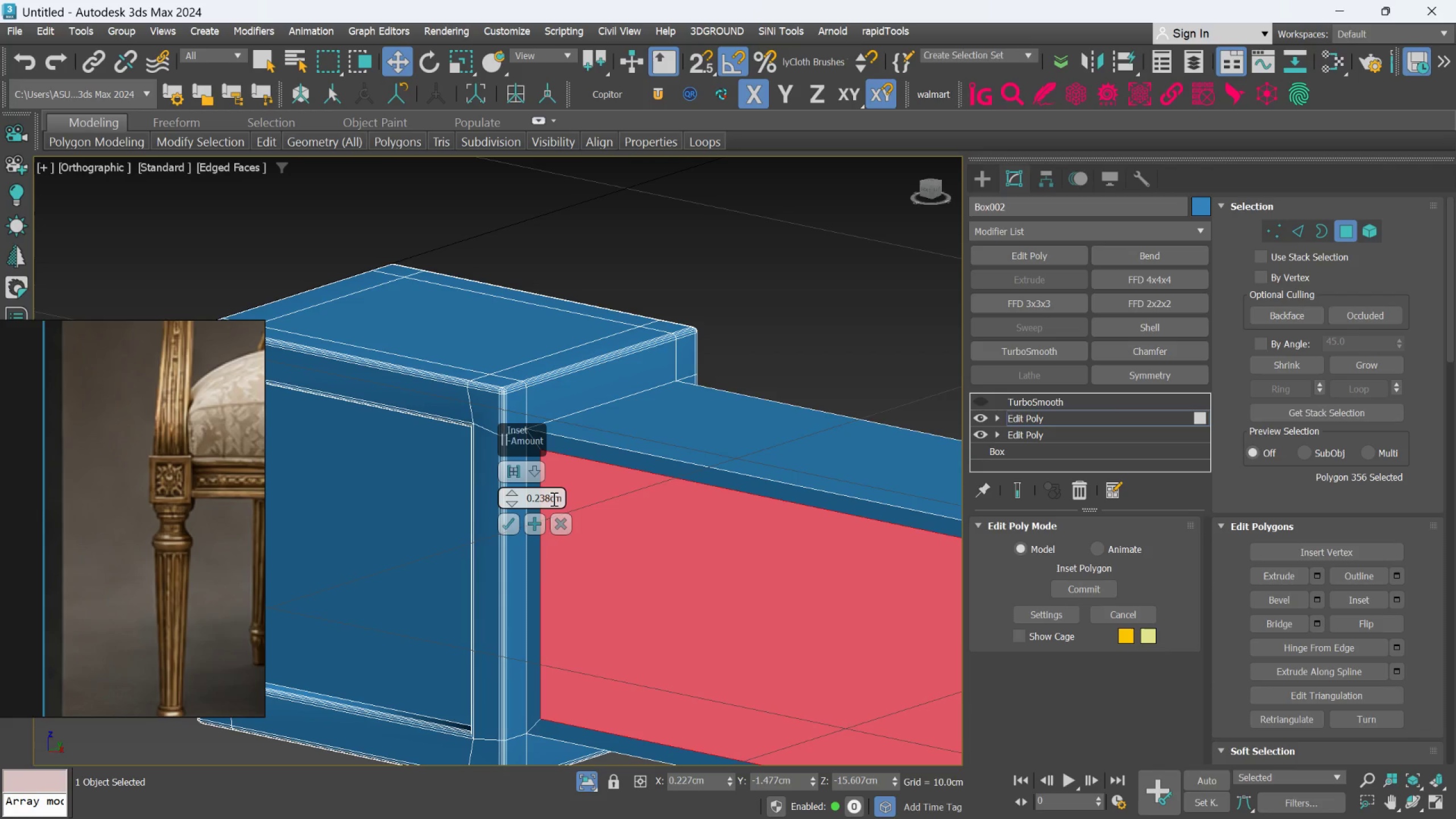 
left_click([552, 498])
 